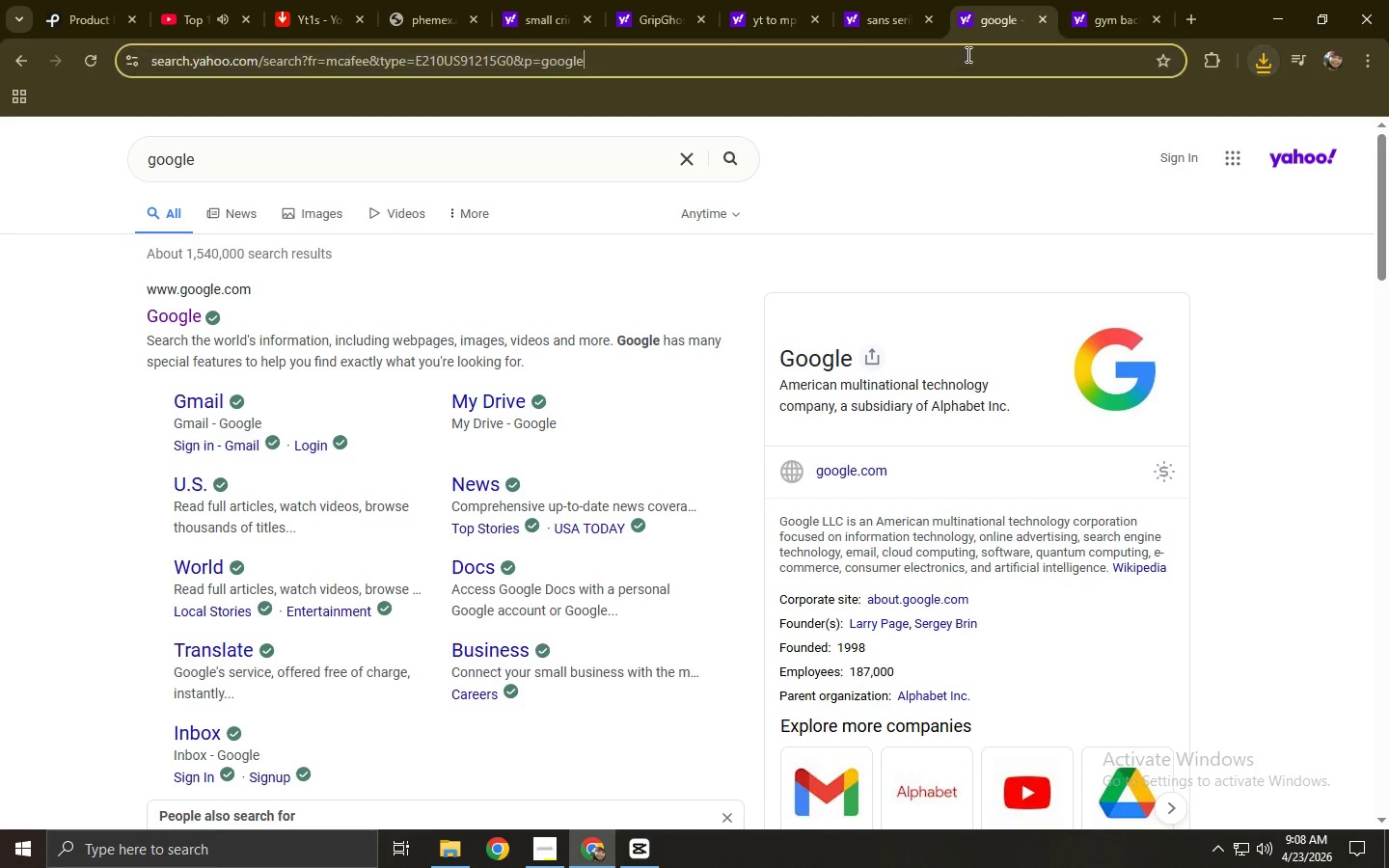 
type(gemini ai)
 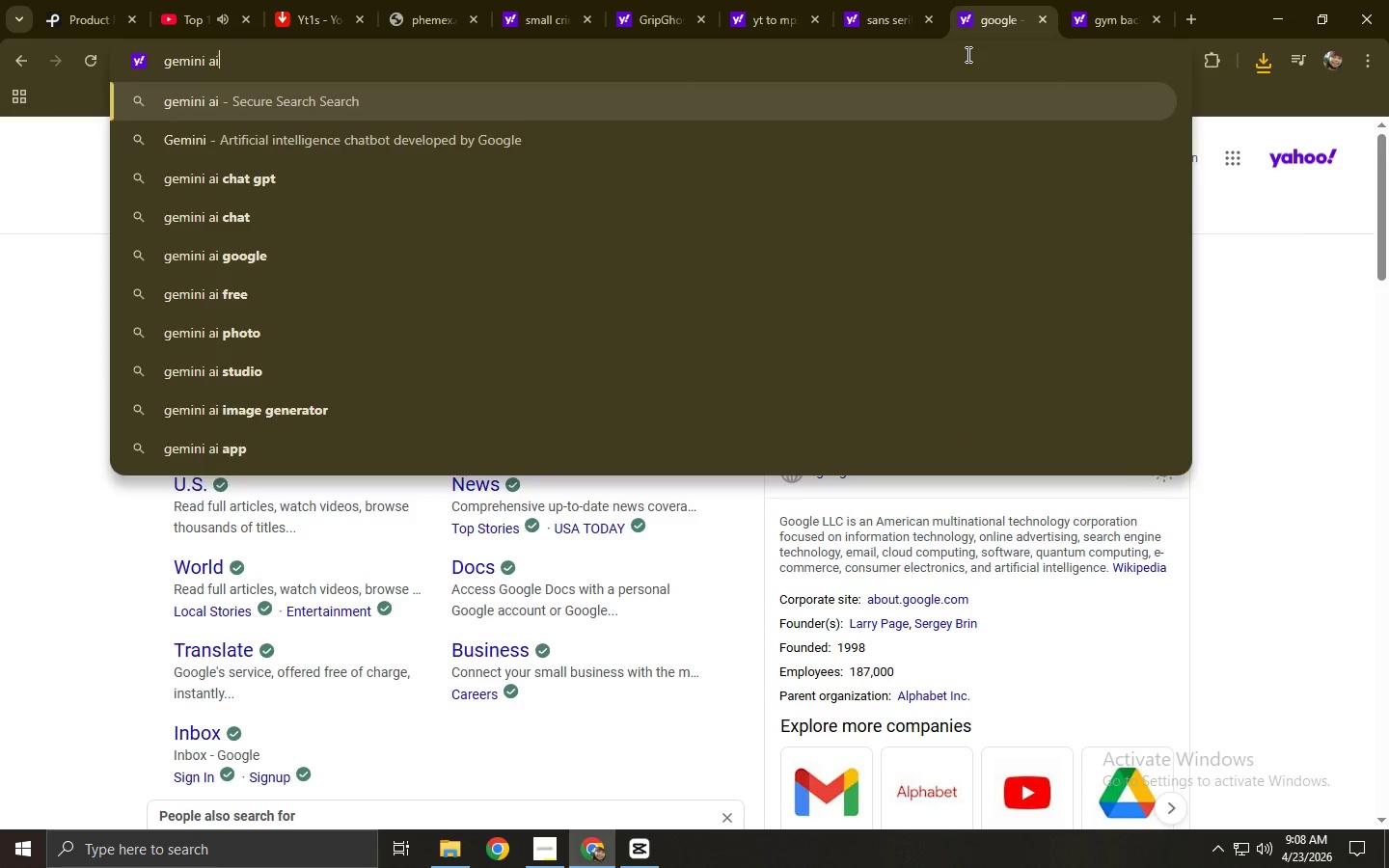 
key(Enter)
 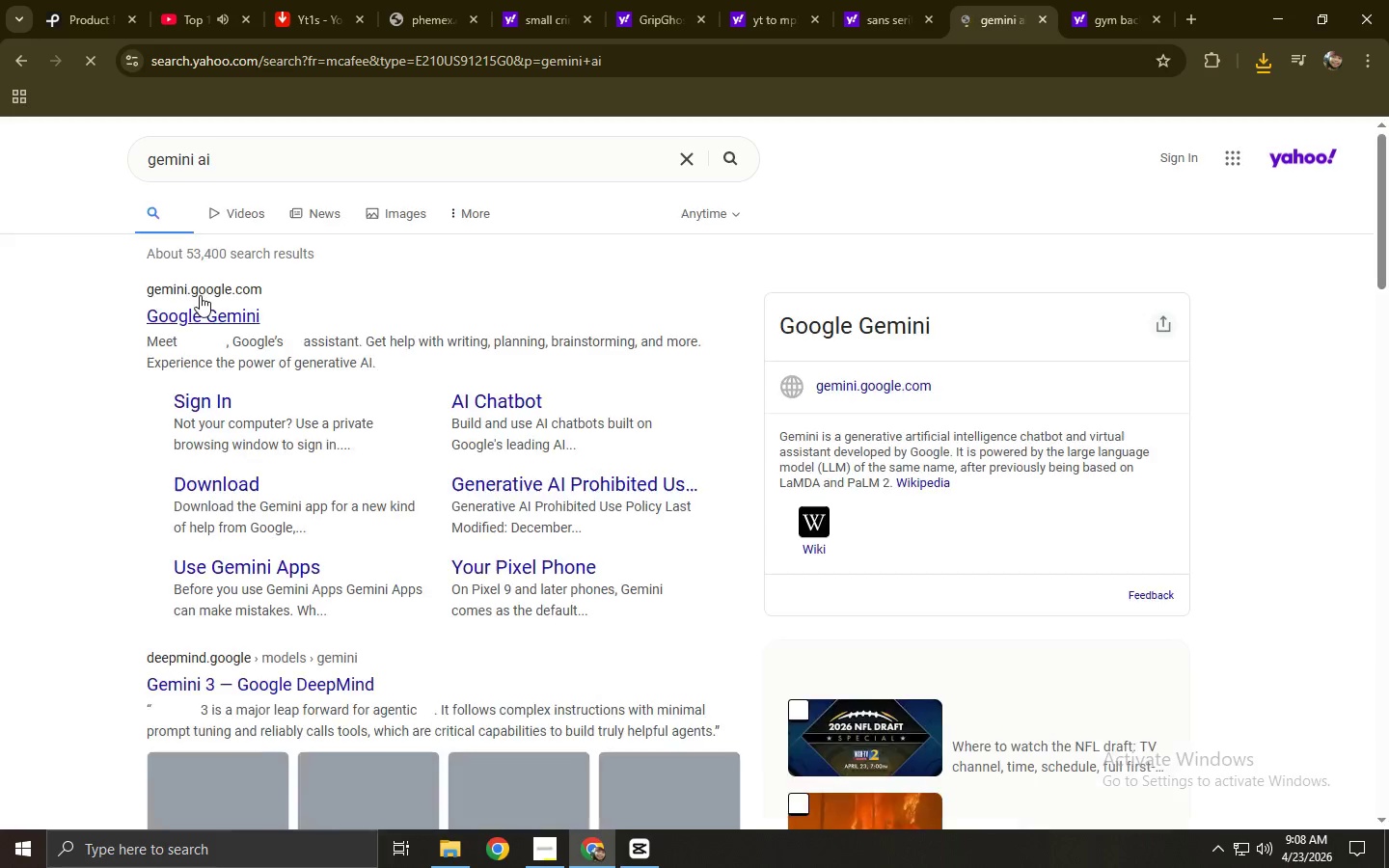 
left_click([217, 320])
 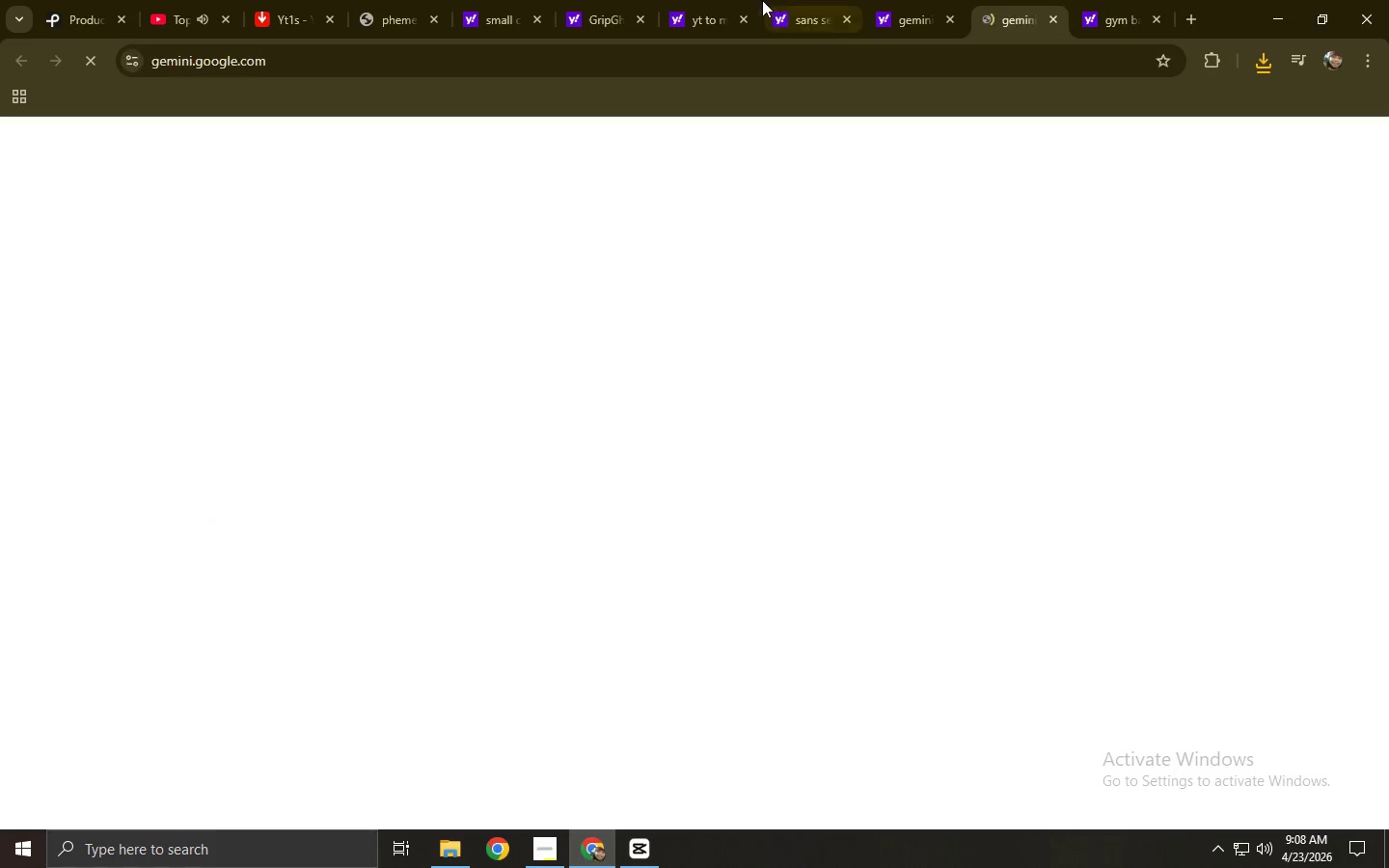 
left_click([868, 0])
 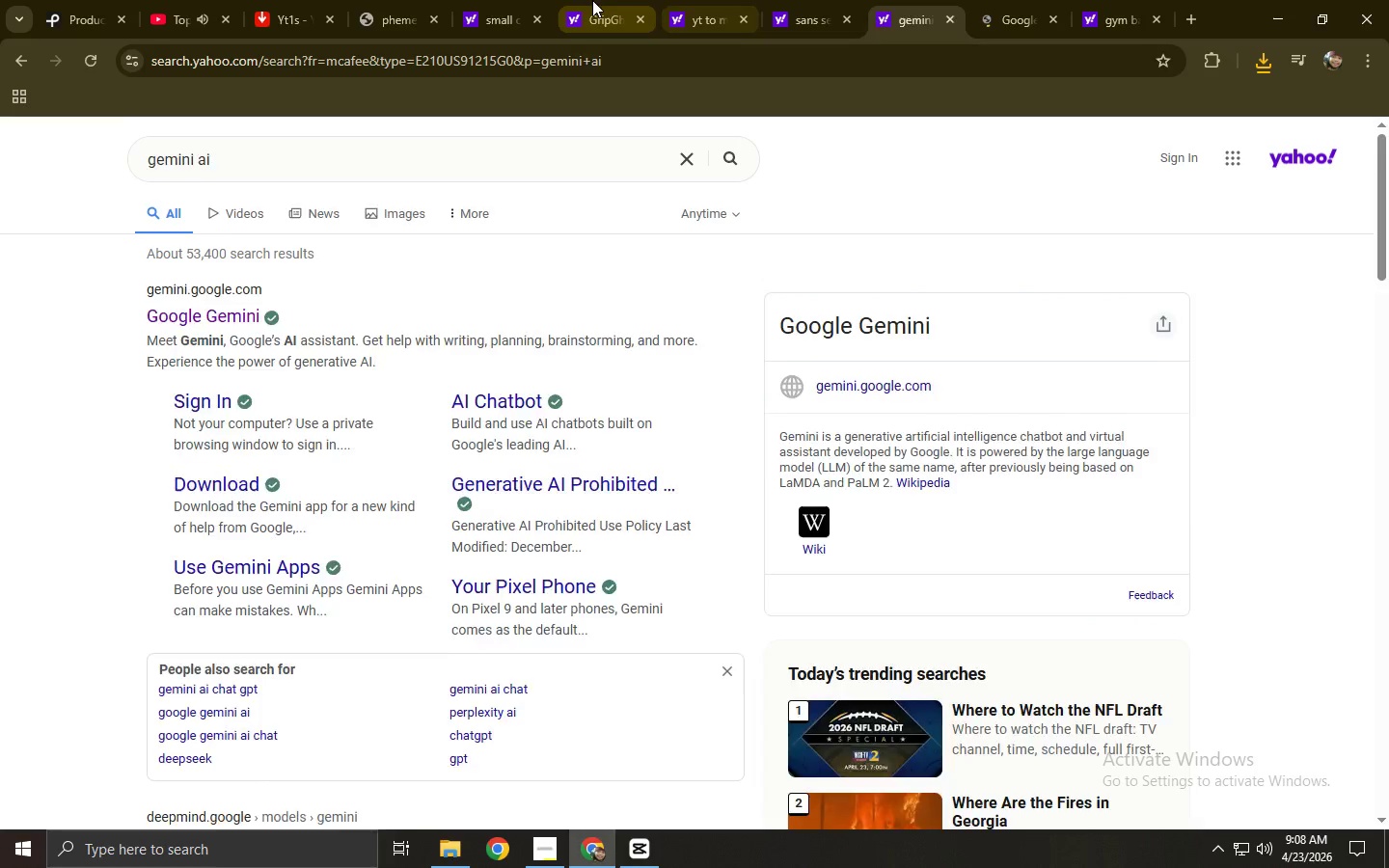 
double_click([536, 0])
 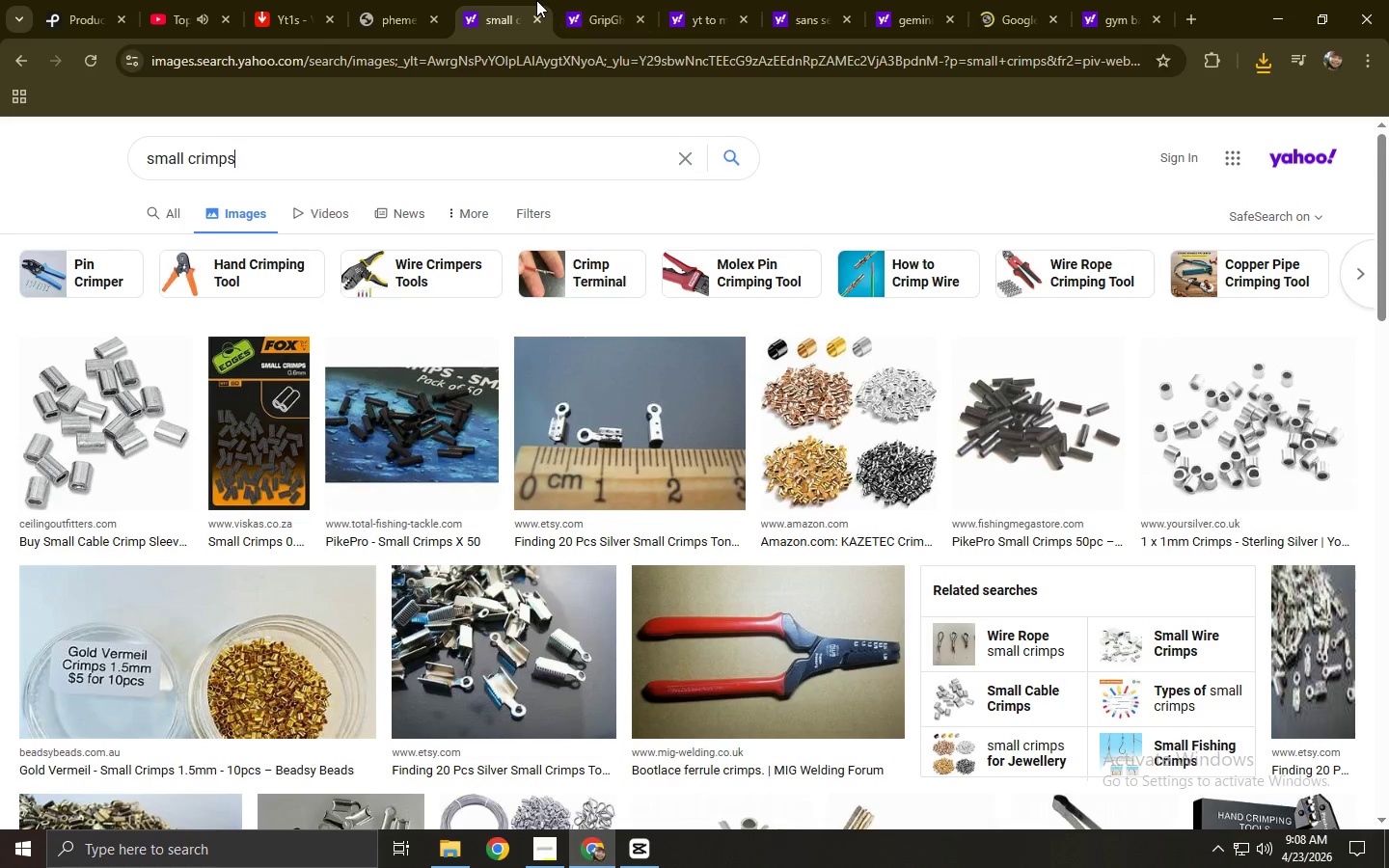 
key(Control+W)
 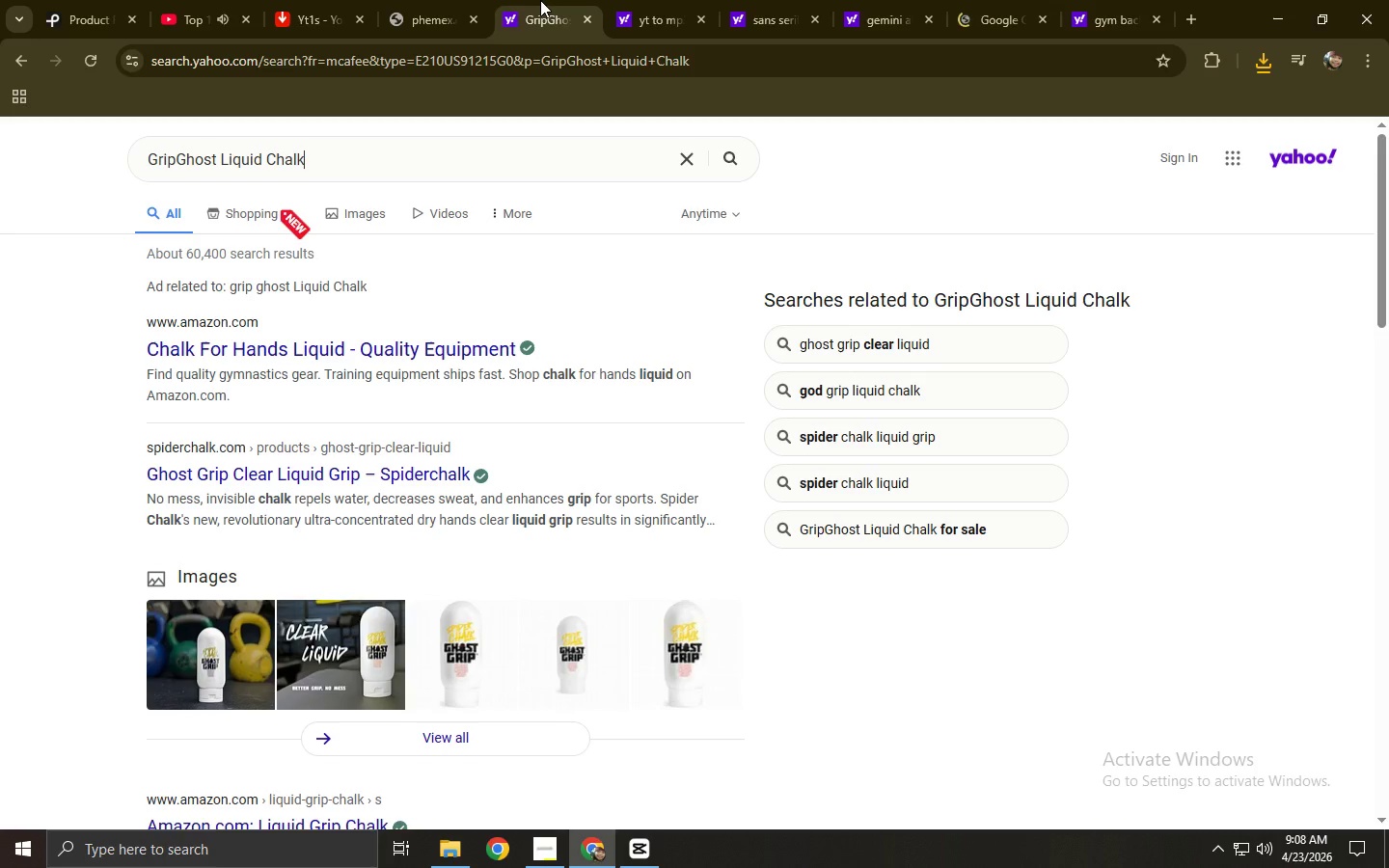 
left_click([541, 0])
 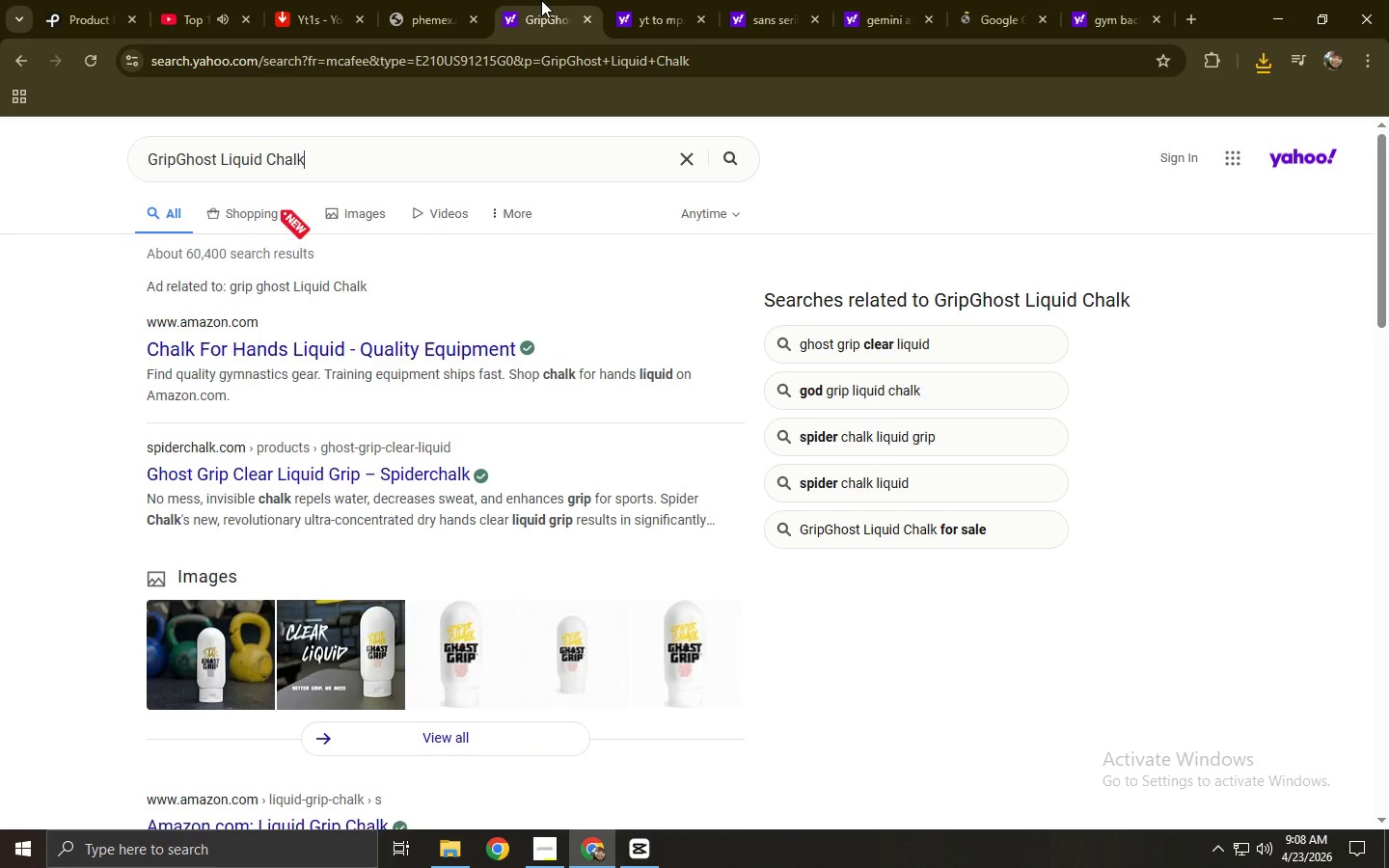 
key(Control+W)
 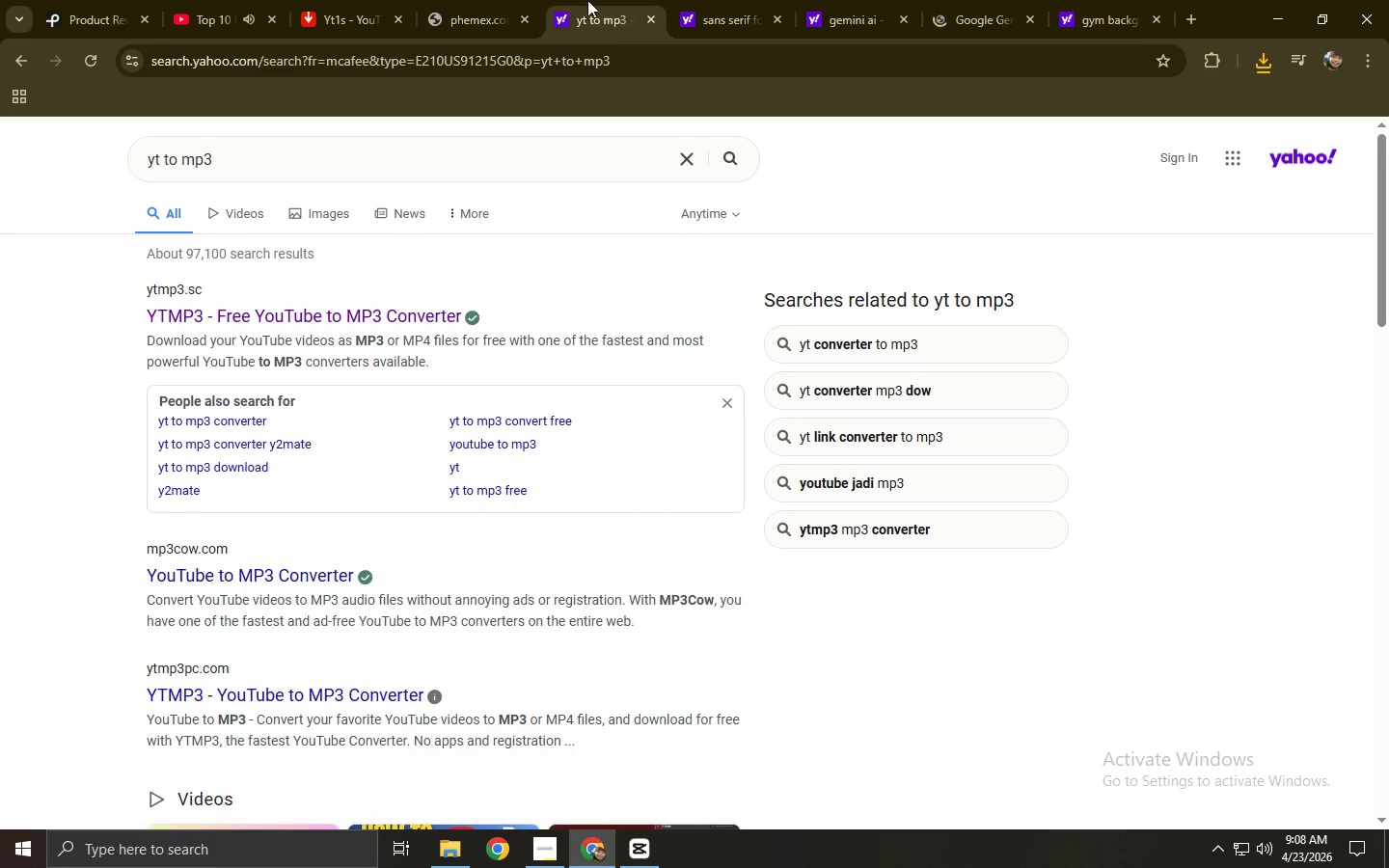 
key(Control+W)
 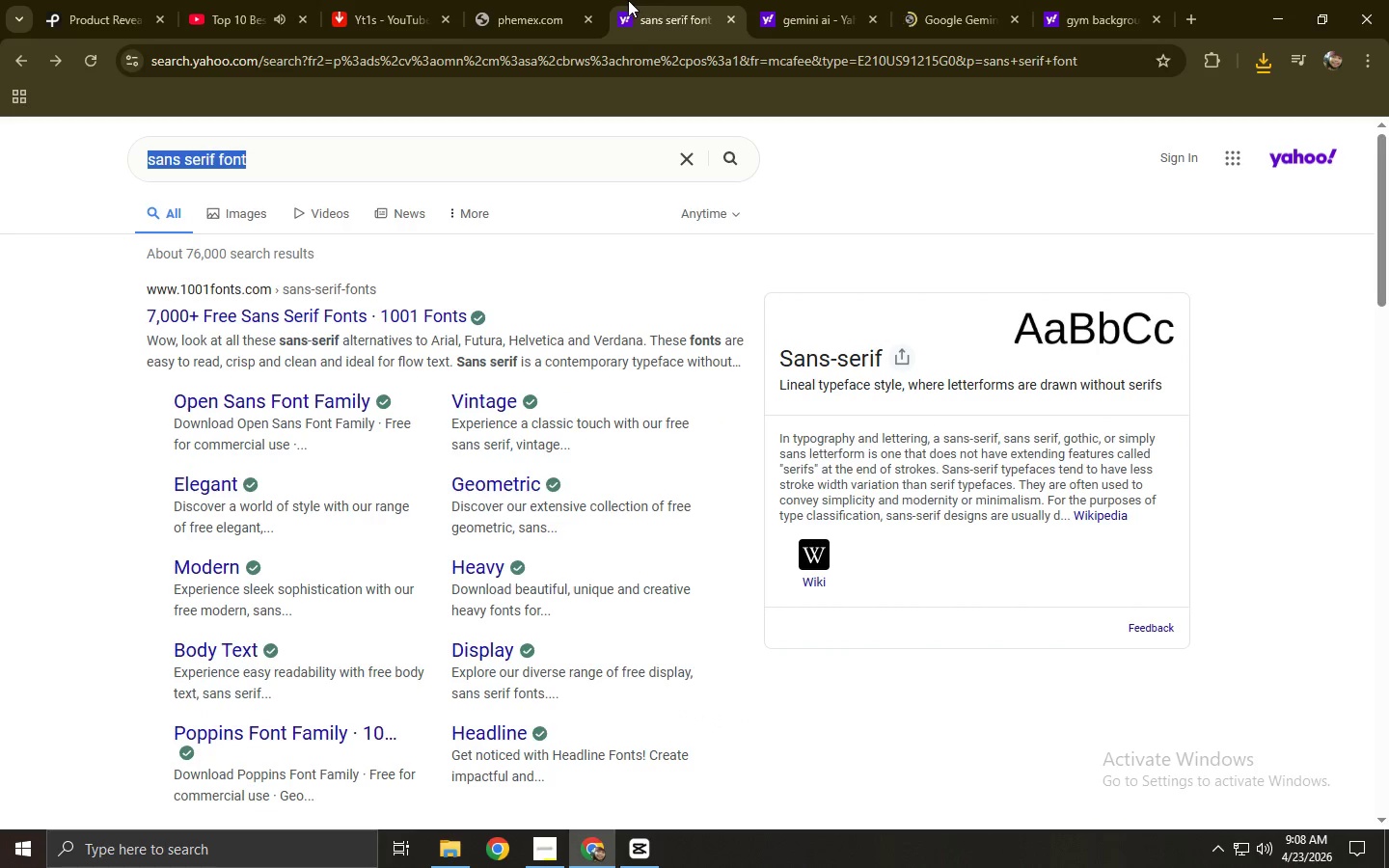 
key(Control+W)
 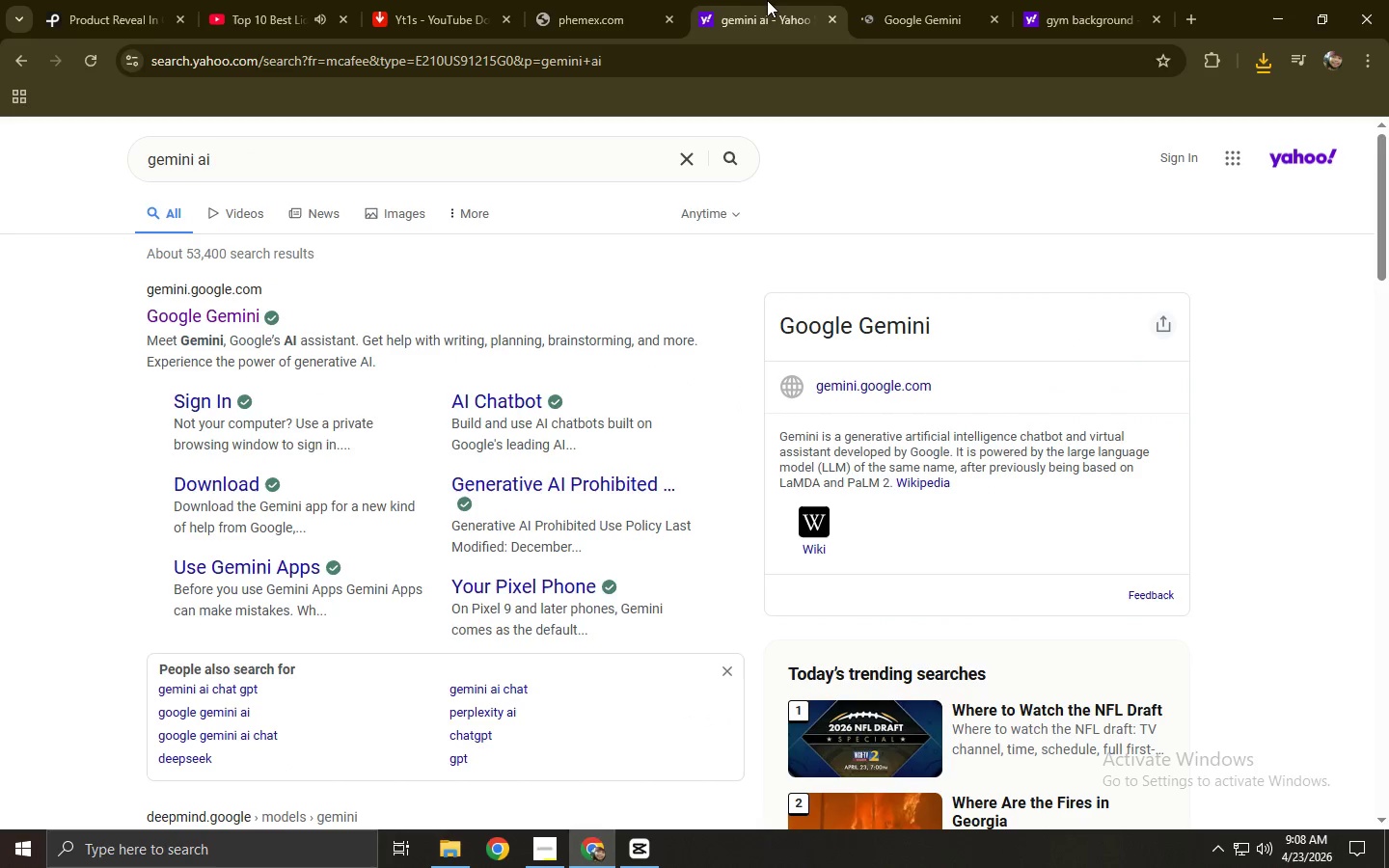 
left_click([744, 0])
 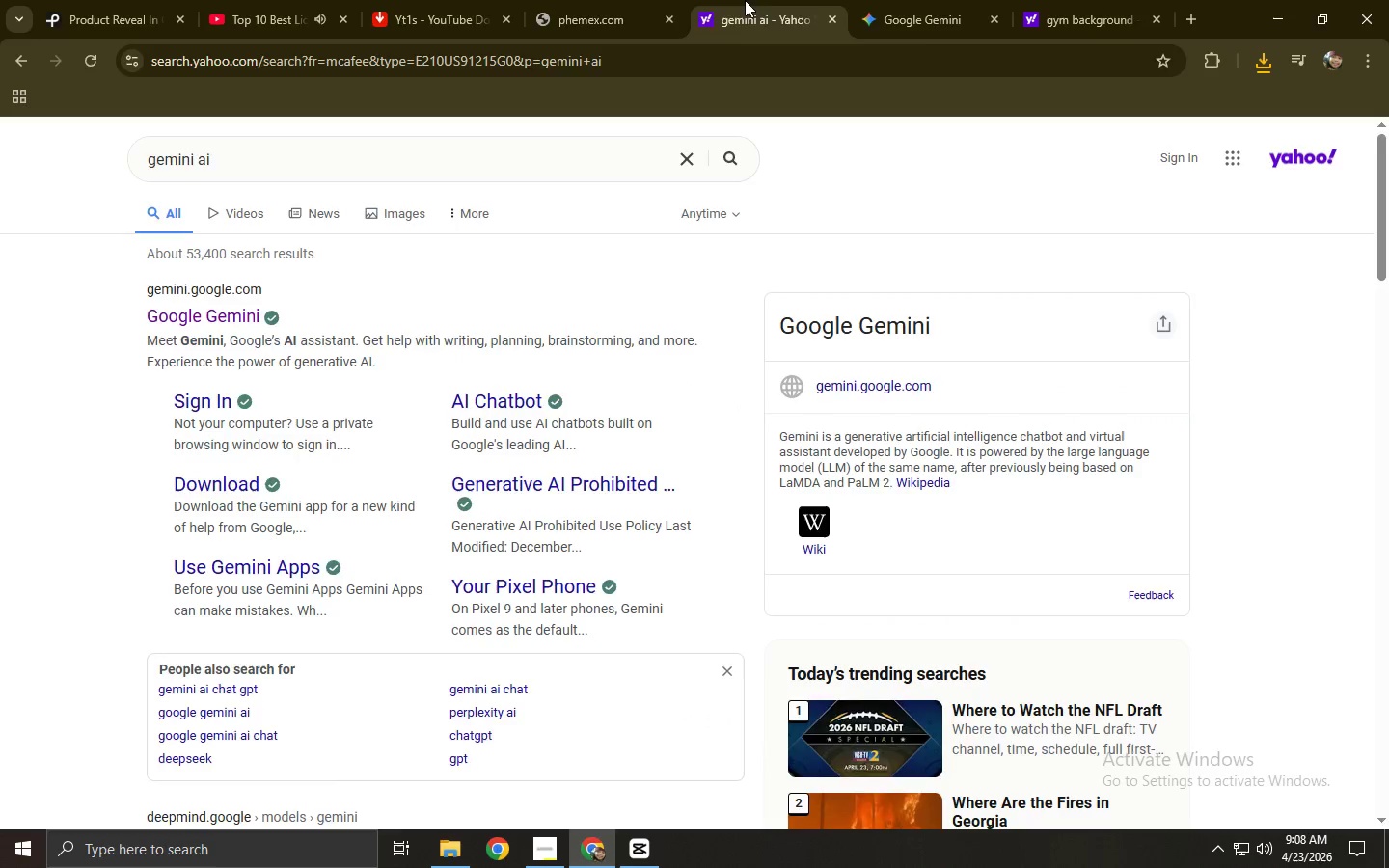 
key(Control+W)
 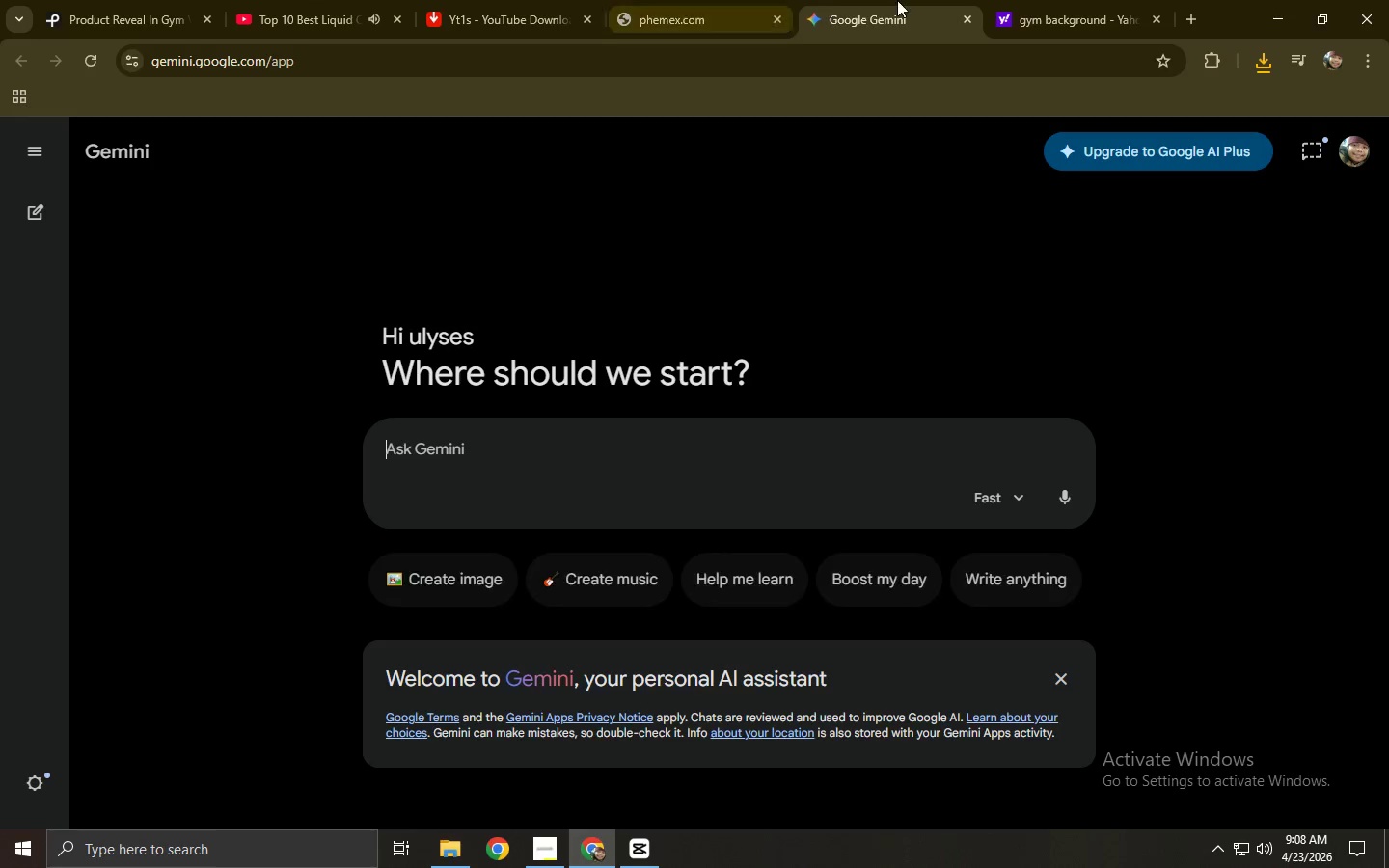 
left_click([897, 0])
 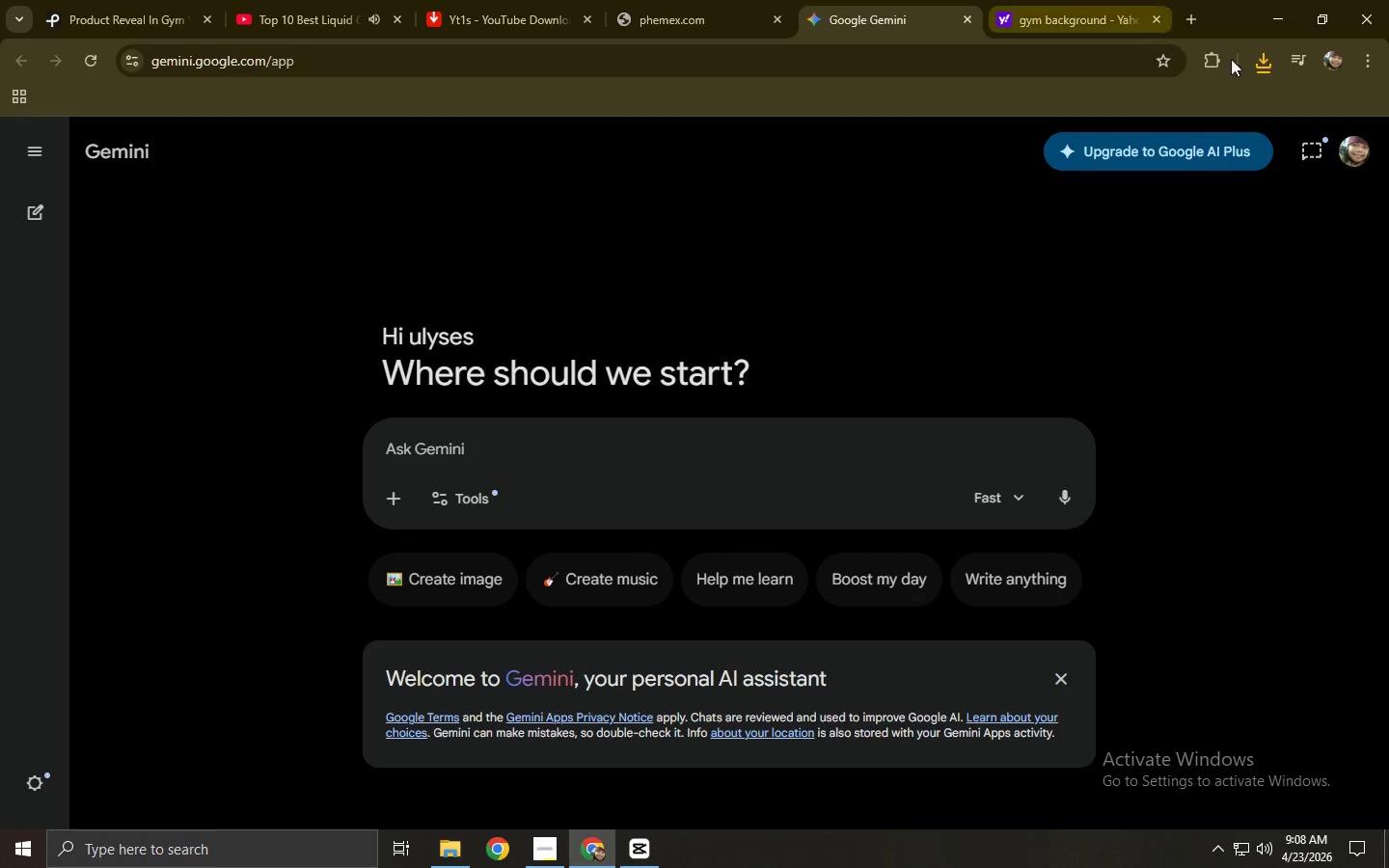 
left_click([1277, 60])
 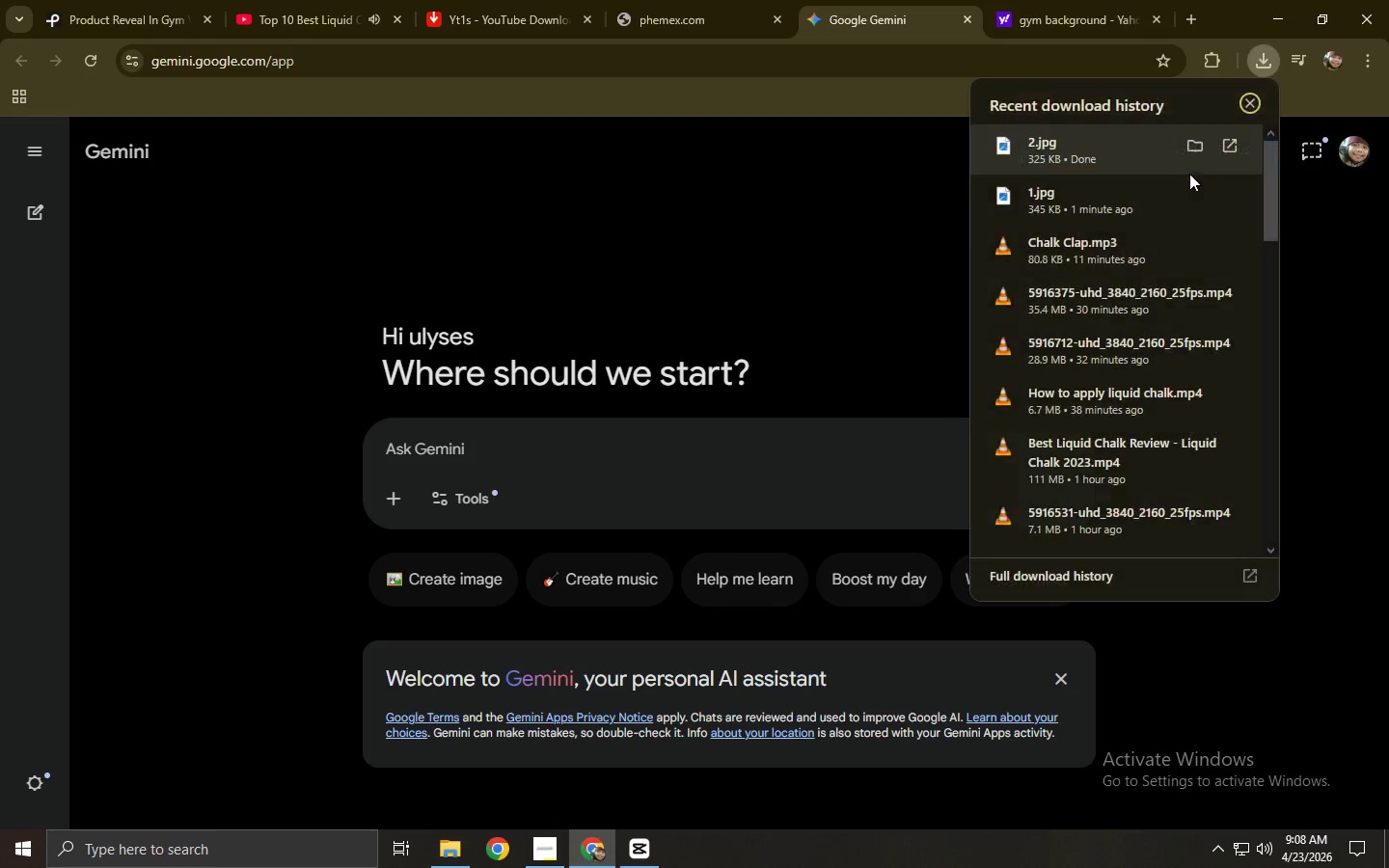 
left_click_drag(start_coordinate=[1111, 162], to_coordinate=[623, 458])
 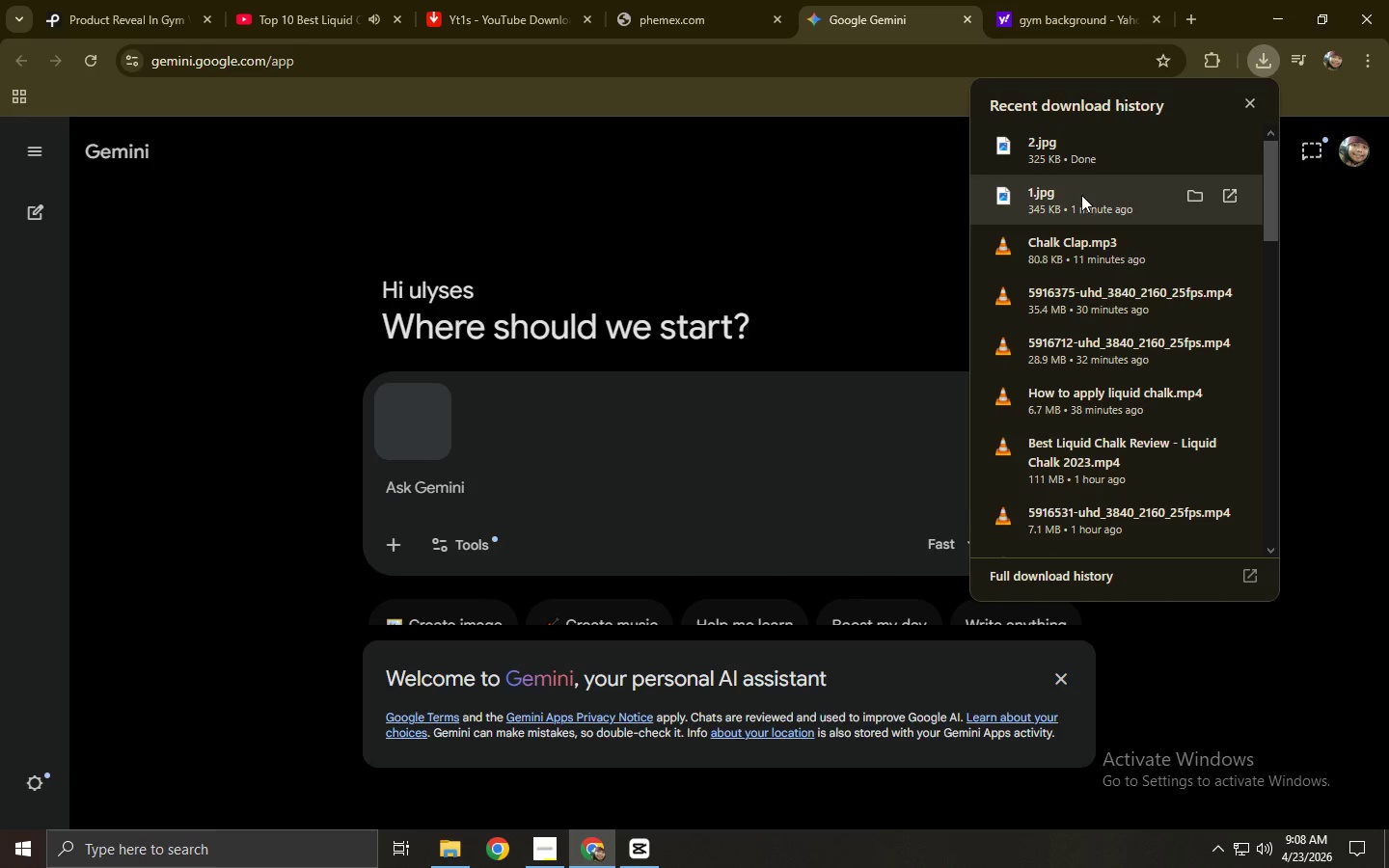 
left_click_drag(start_coordinate=[1081, 195], to_coordinate=[657, 442])
 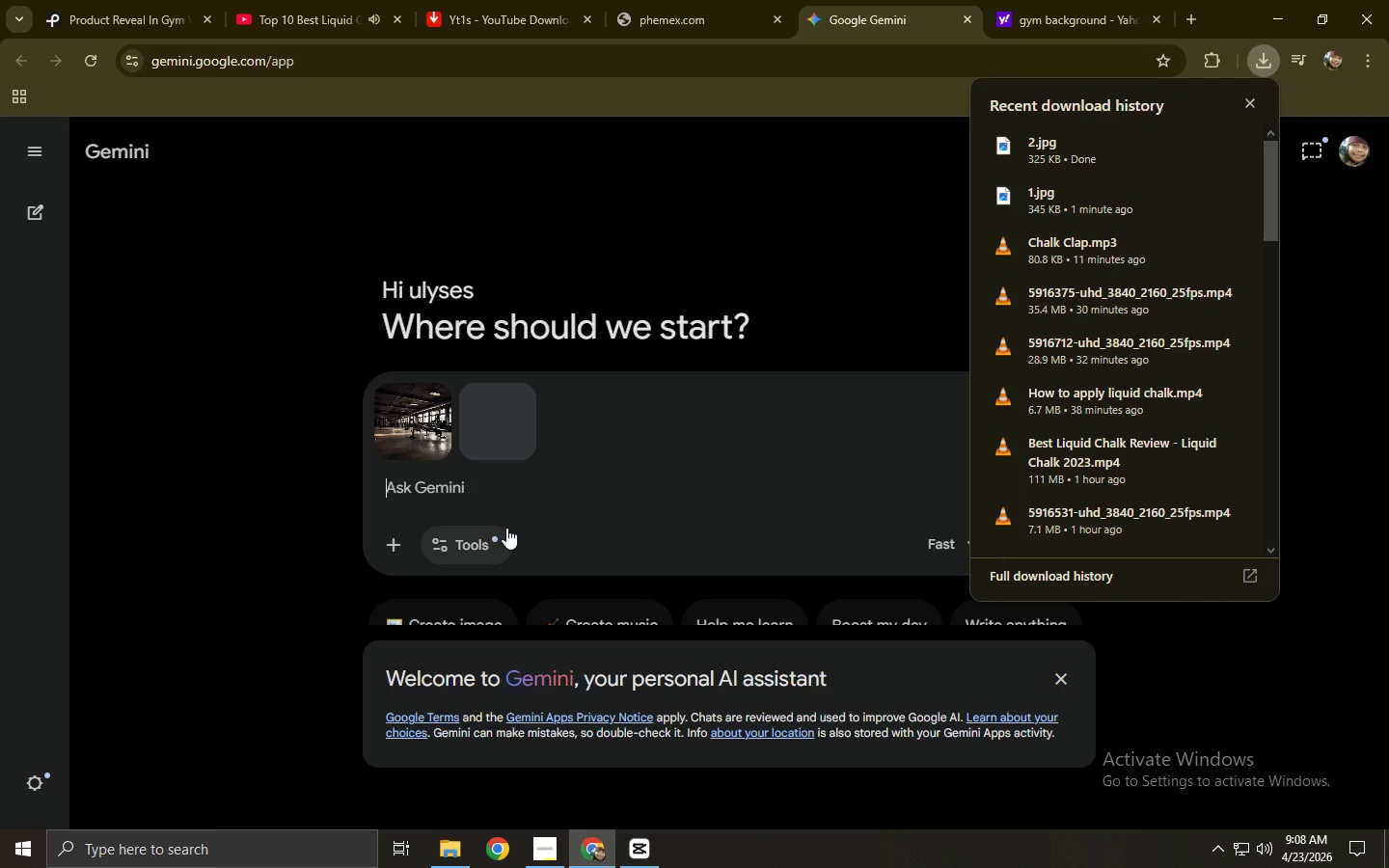 
left_click([496, 490])
 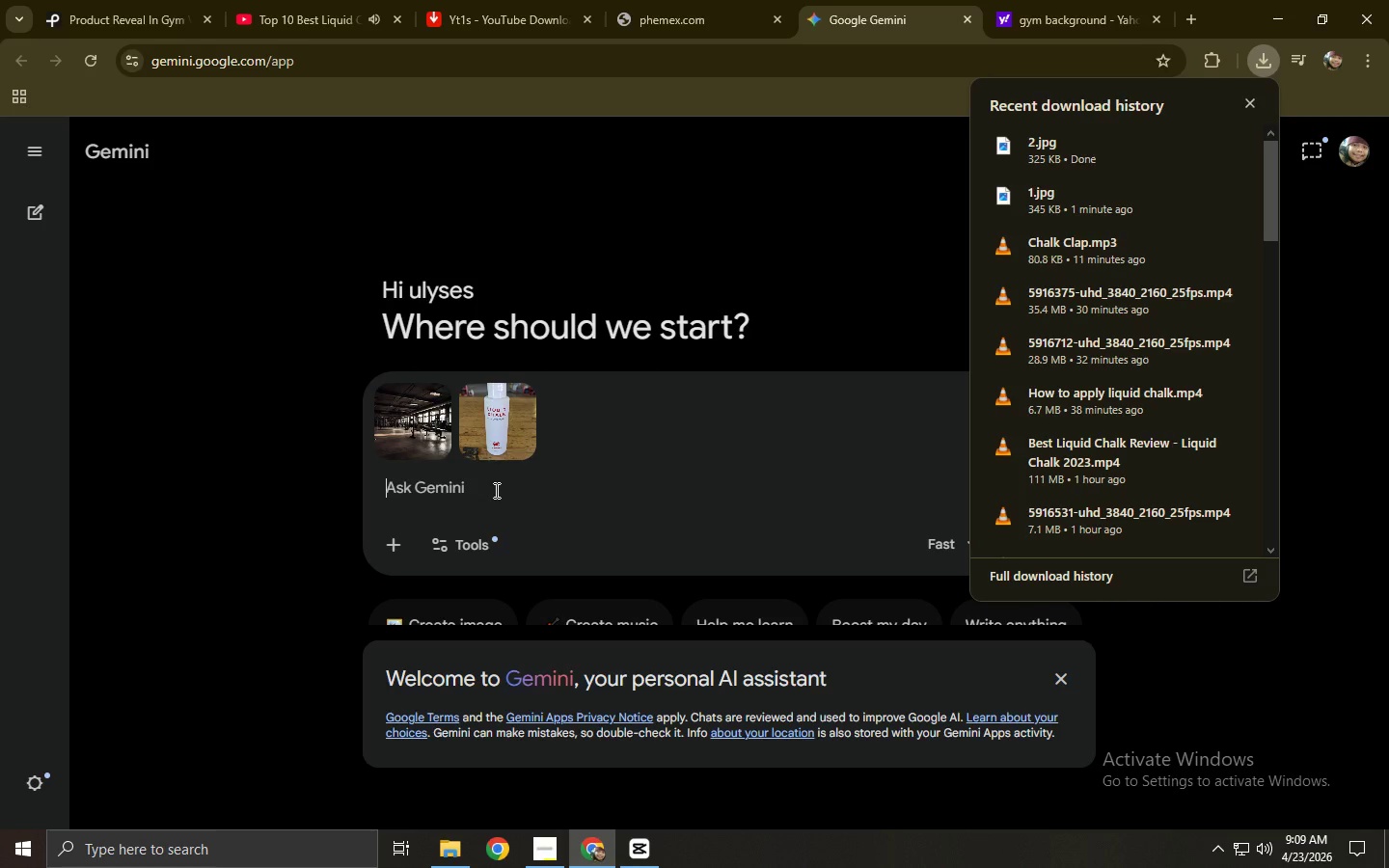 
type(can you put the product on the backgo)
key(Backspace)
type(rr)
key(Backspace)
type(ound gym and reo)
key(Backspace)
type(move th)
key(Backspace)
key(Backspace)
type(all the text on the produck)
key(Backspace)
type(t)
 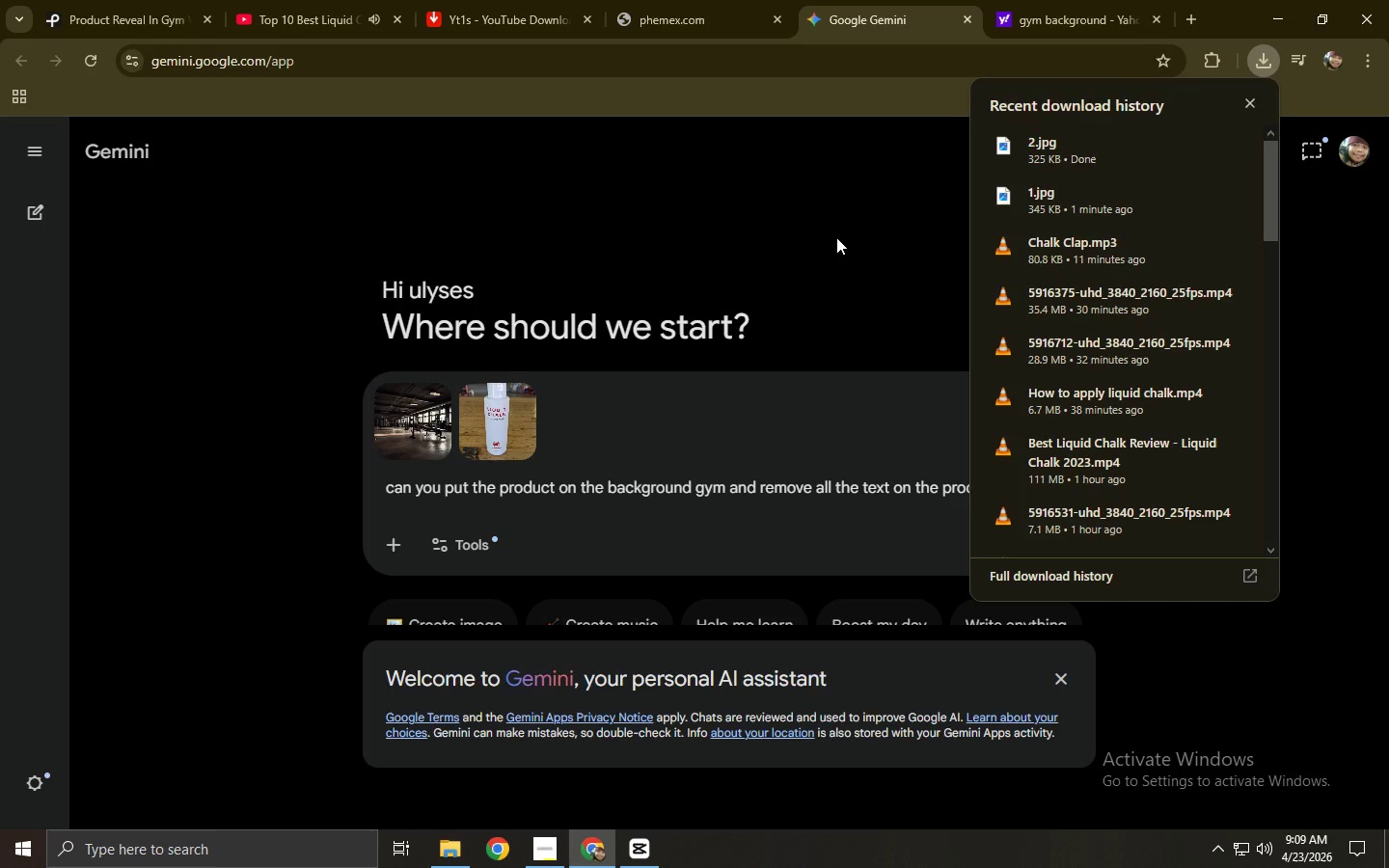 
left_click([836, 237])
 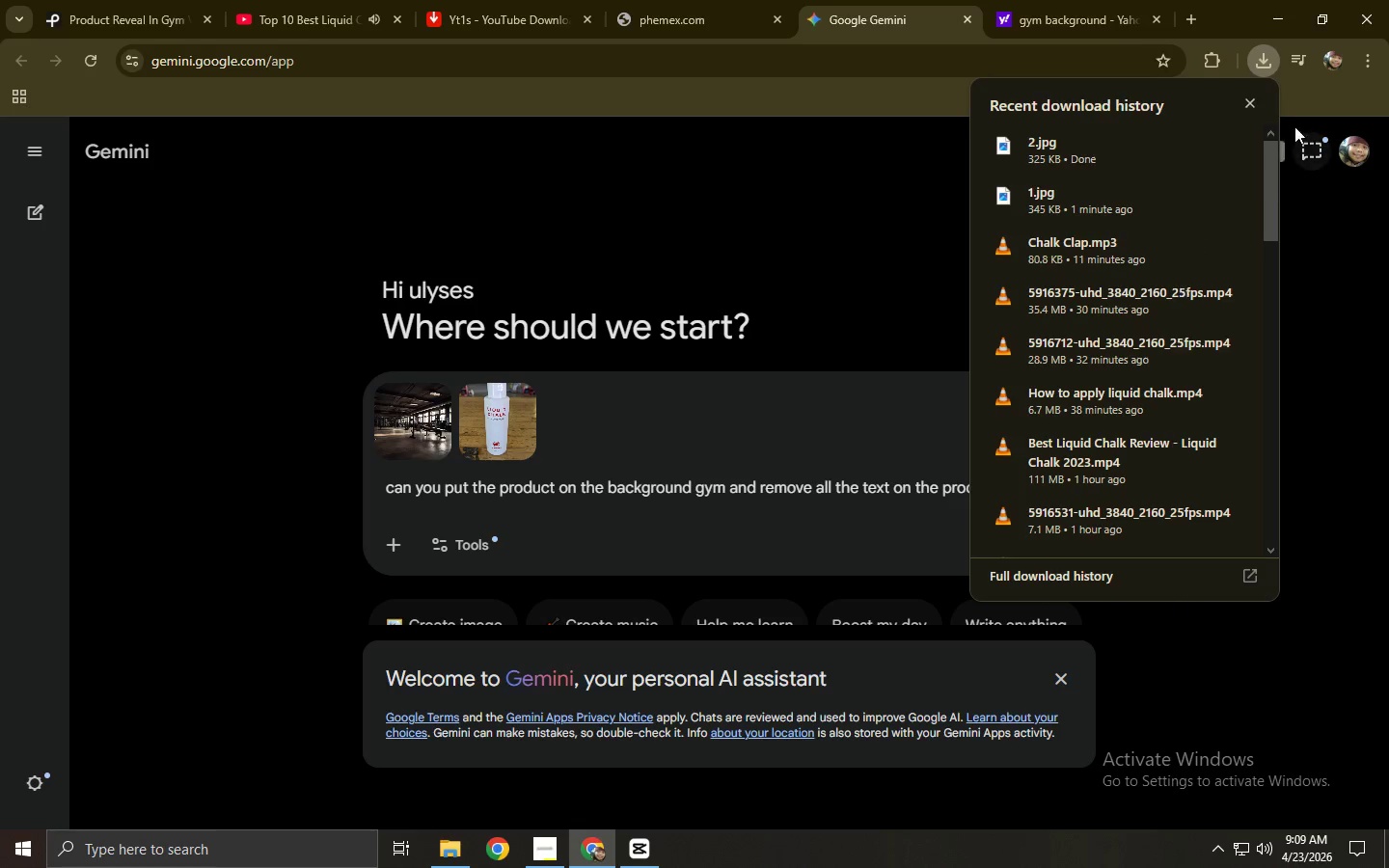 
left_click([1252, 100])
 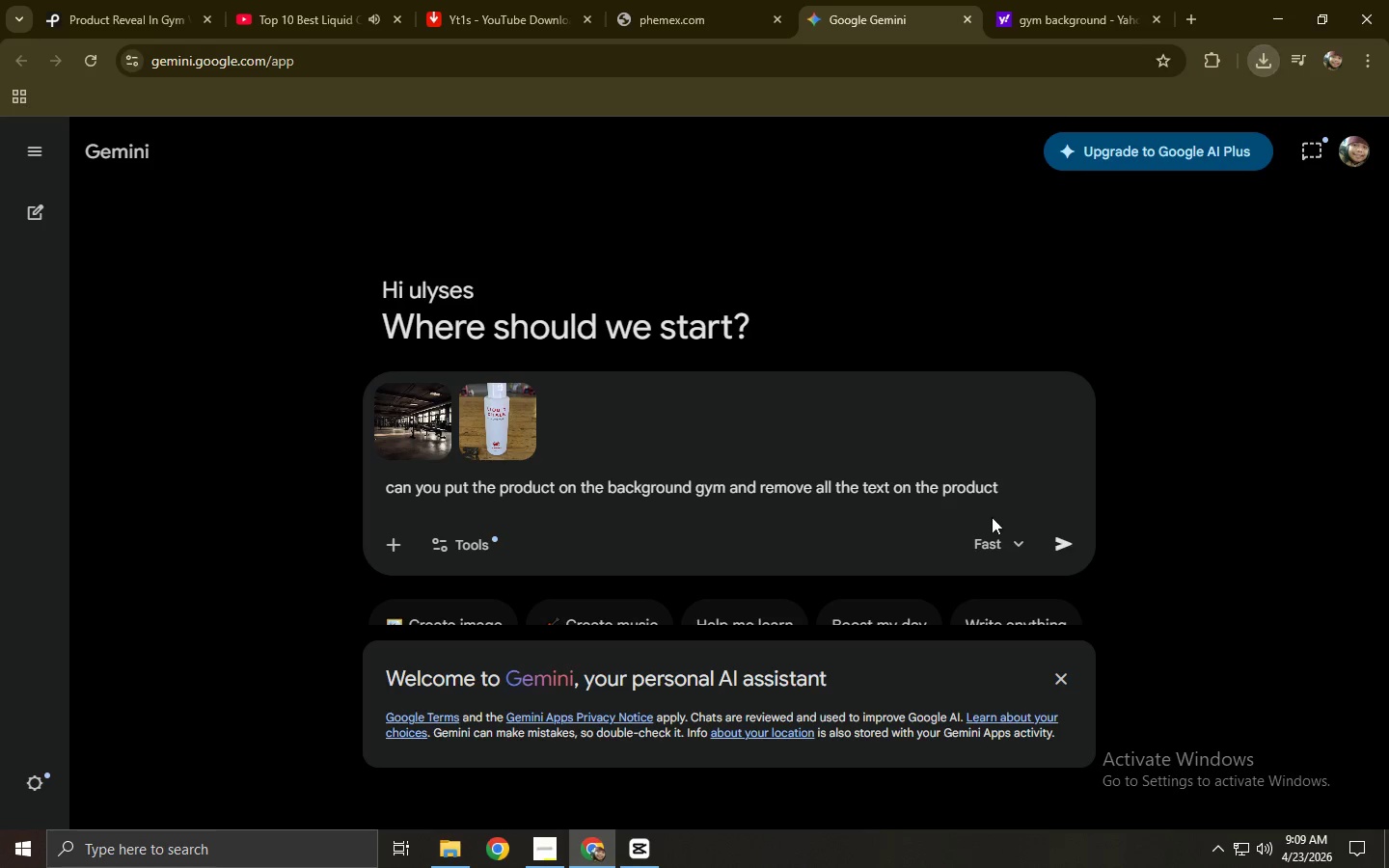 
left_click([1022, 489])
 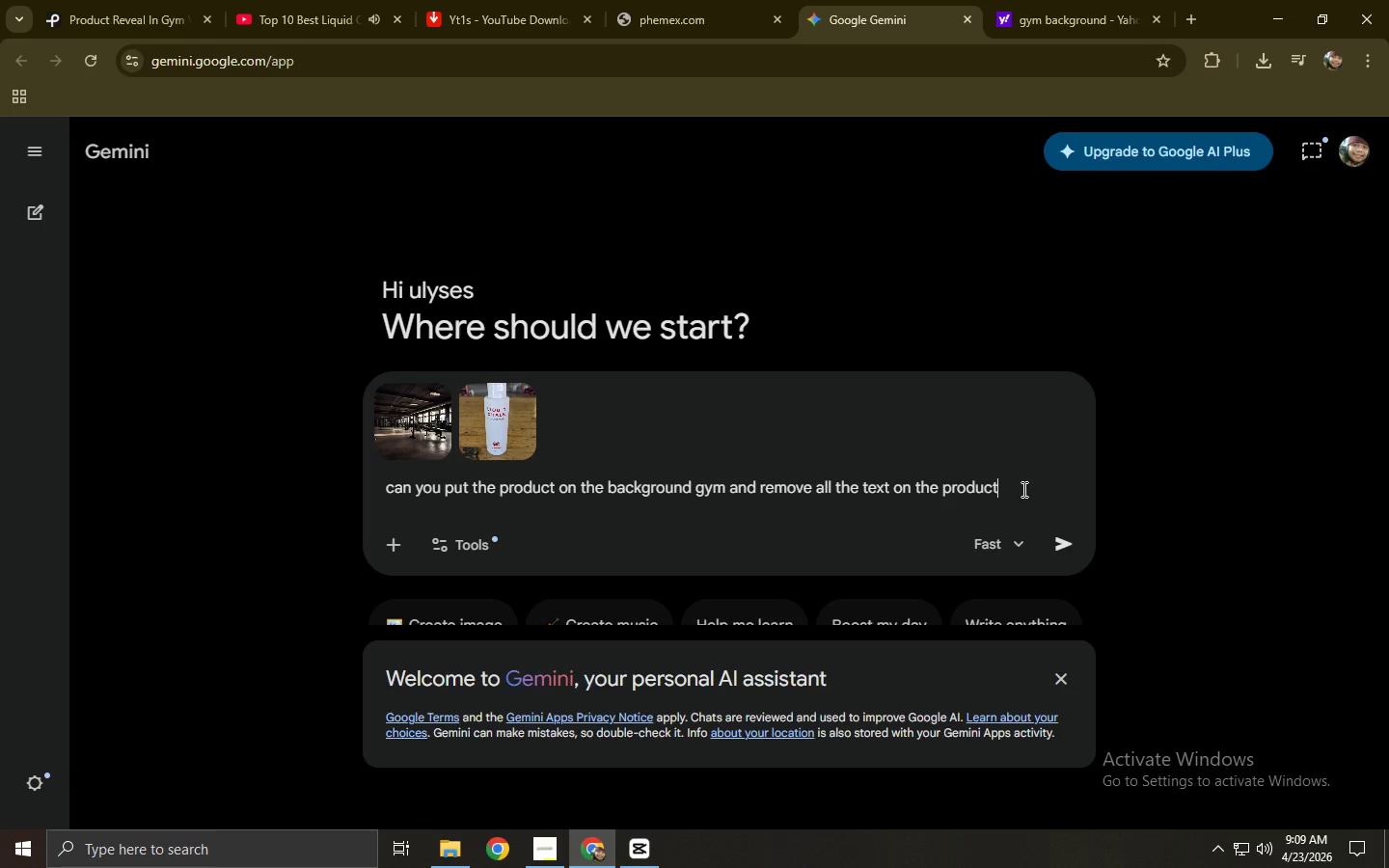 
key(NumpadEnter)
 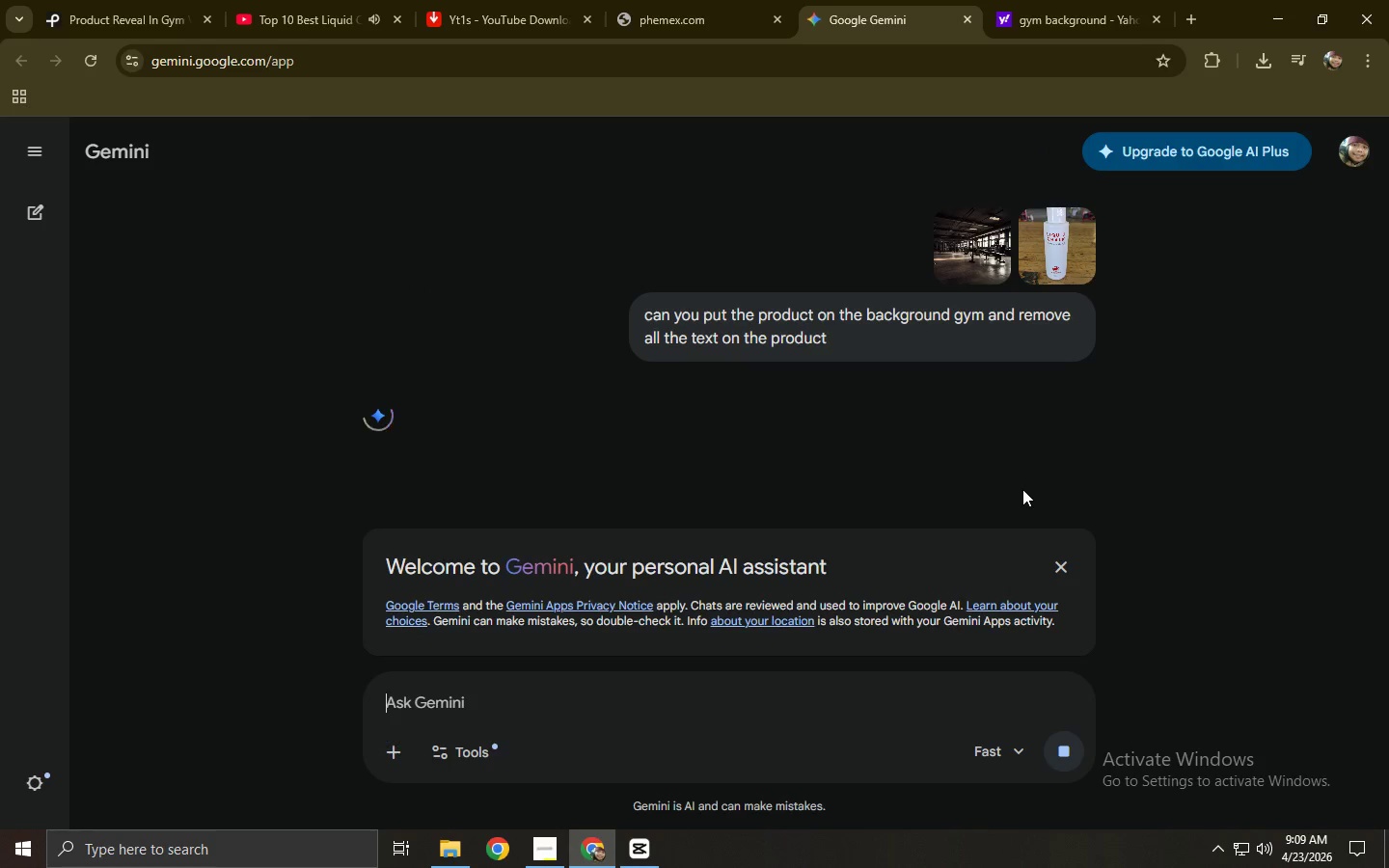 
left_click([121, 0])
 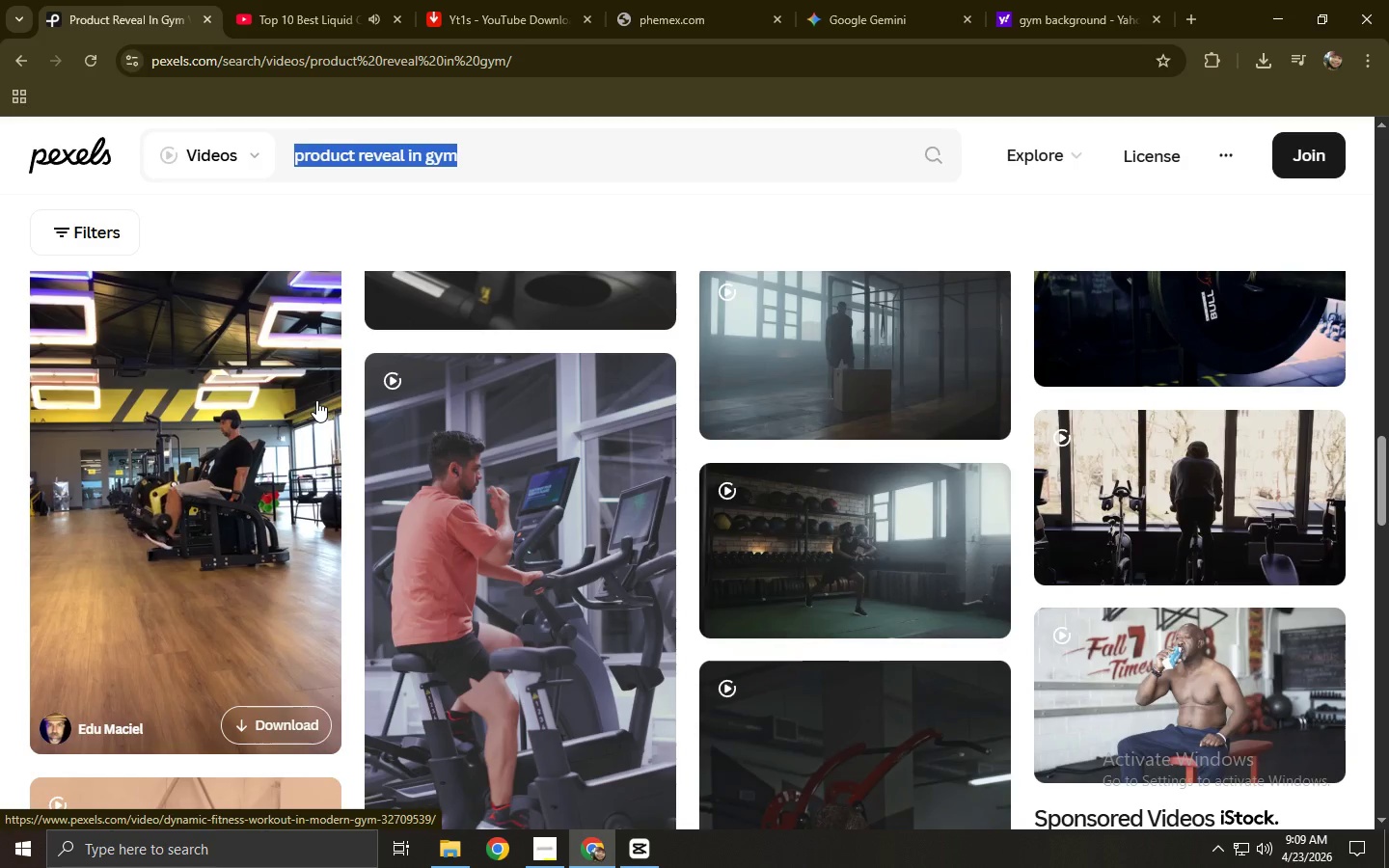 
wait(20.62)
 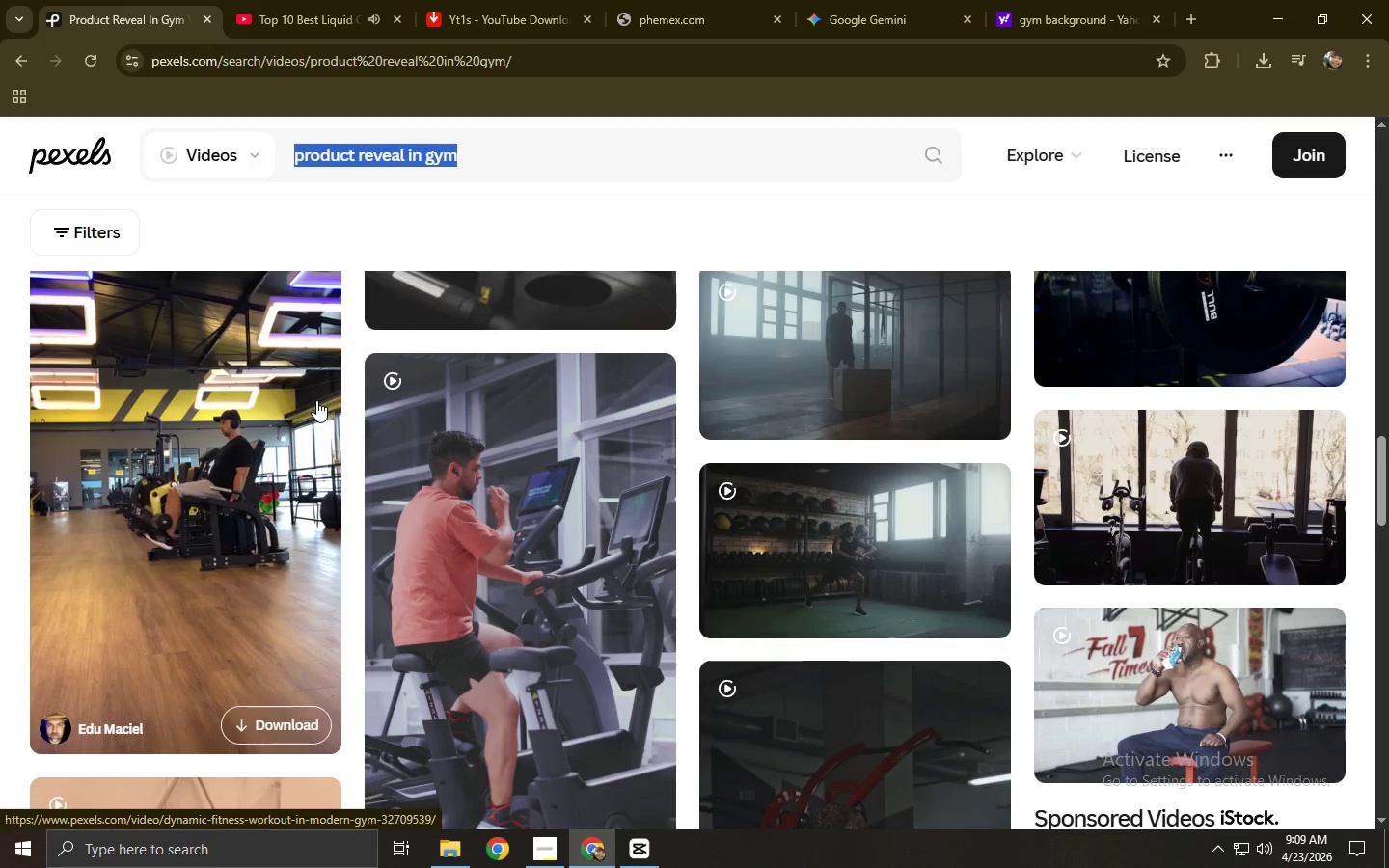 
key(Alt+AltLeft)
 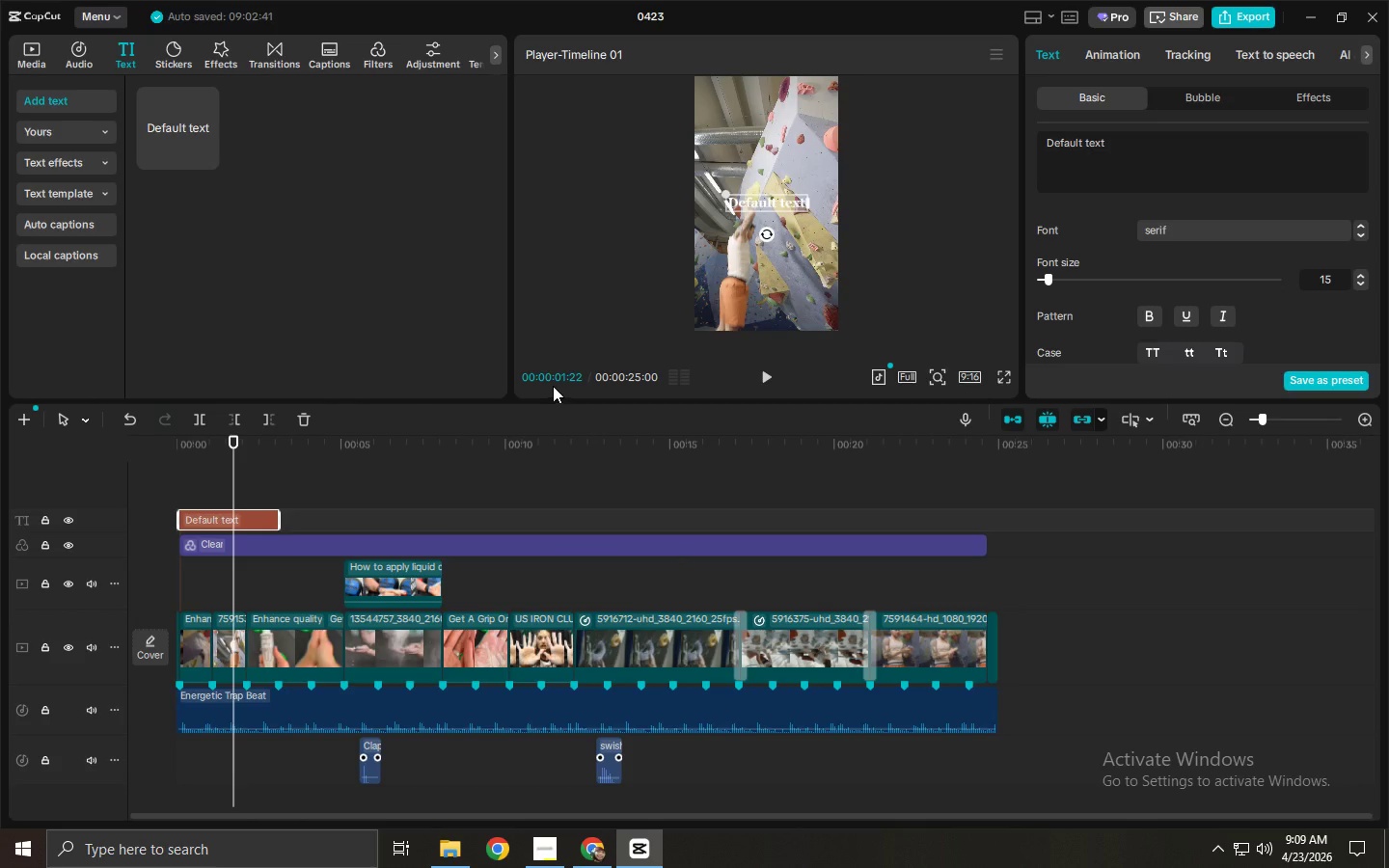 
key(Alt+Tab)
 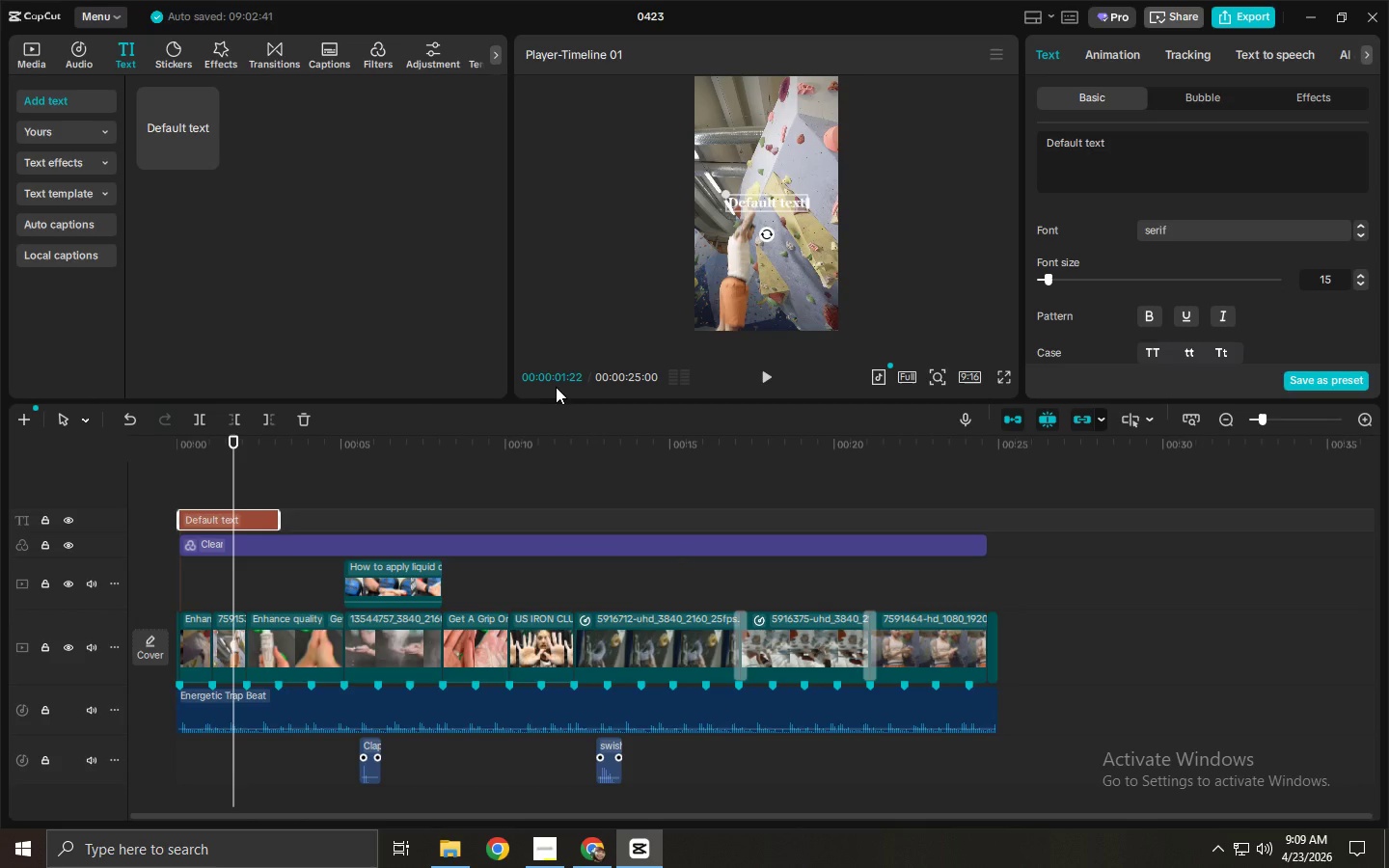 
key(Alt+AltLeft)
 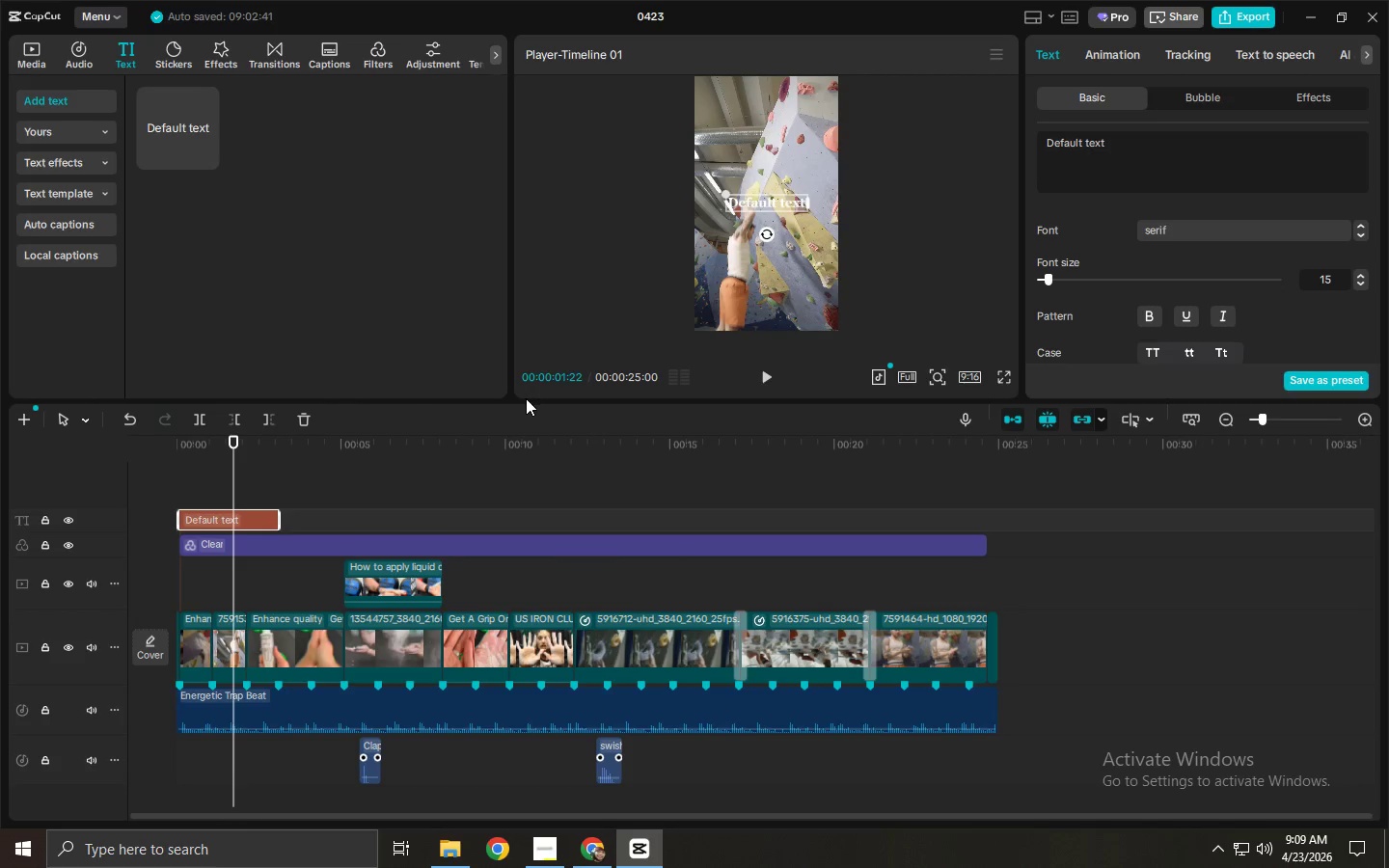 
key(Alt+Tab)
 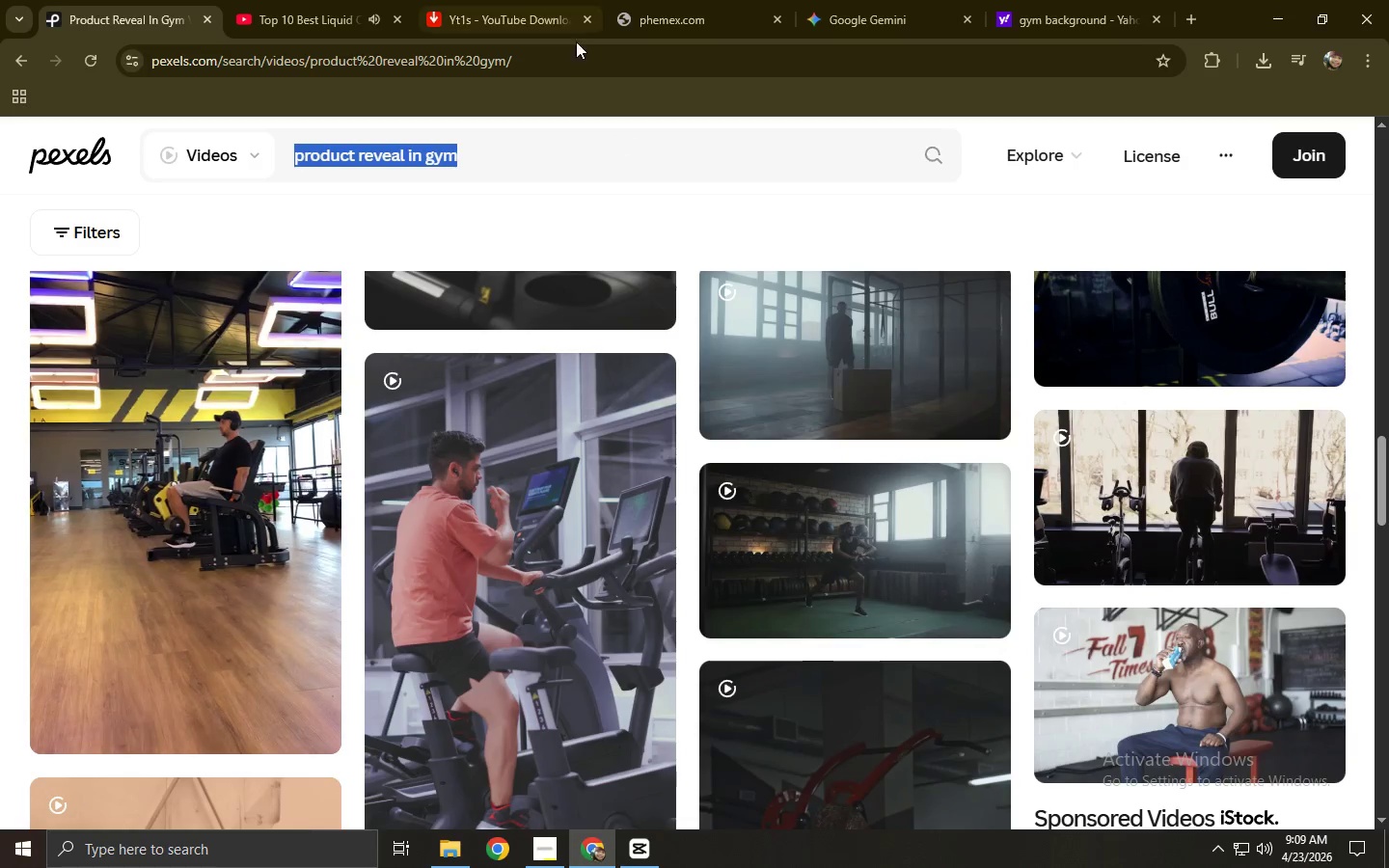 
left_click([507, 0])
 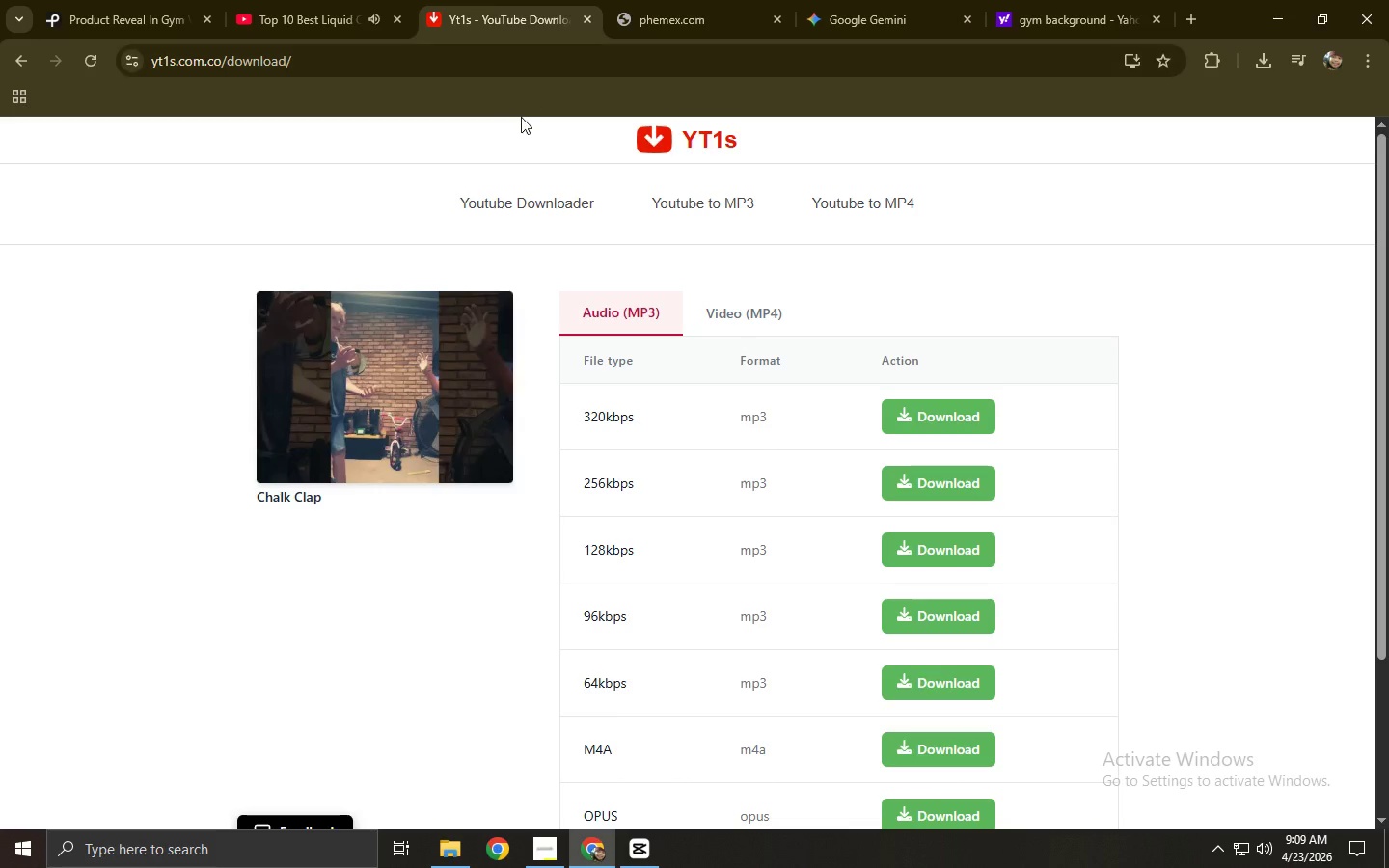 
left_click([282, 0])
 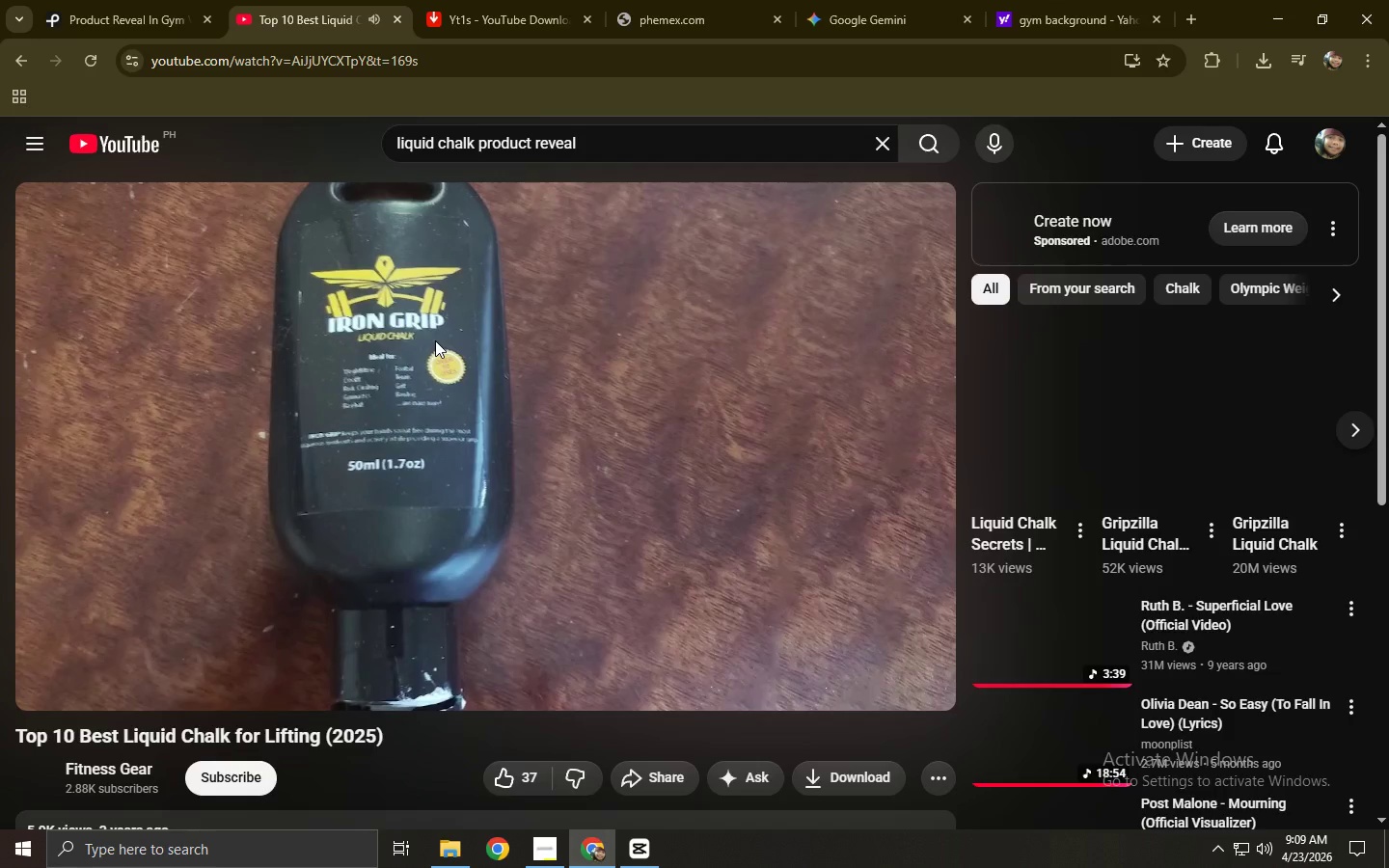 
left_click([435, 340])
 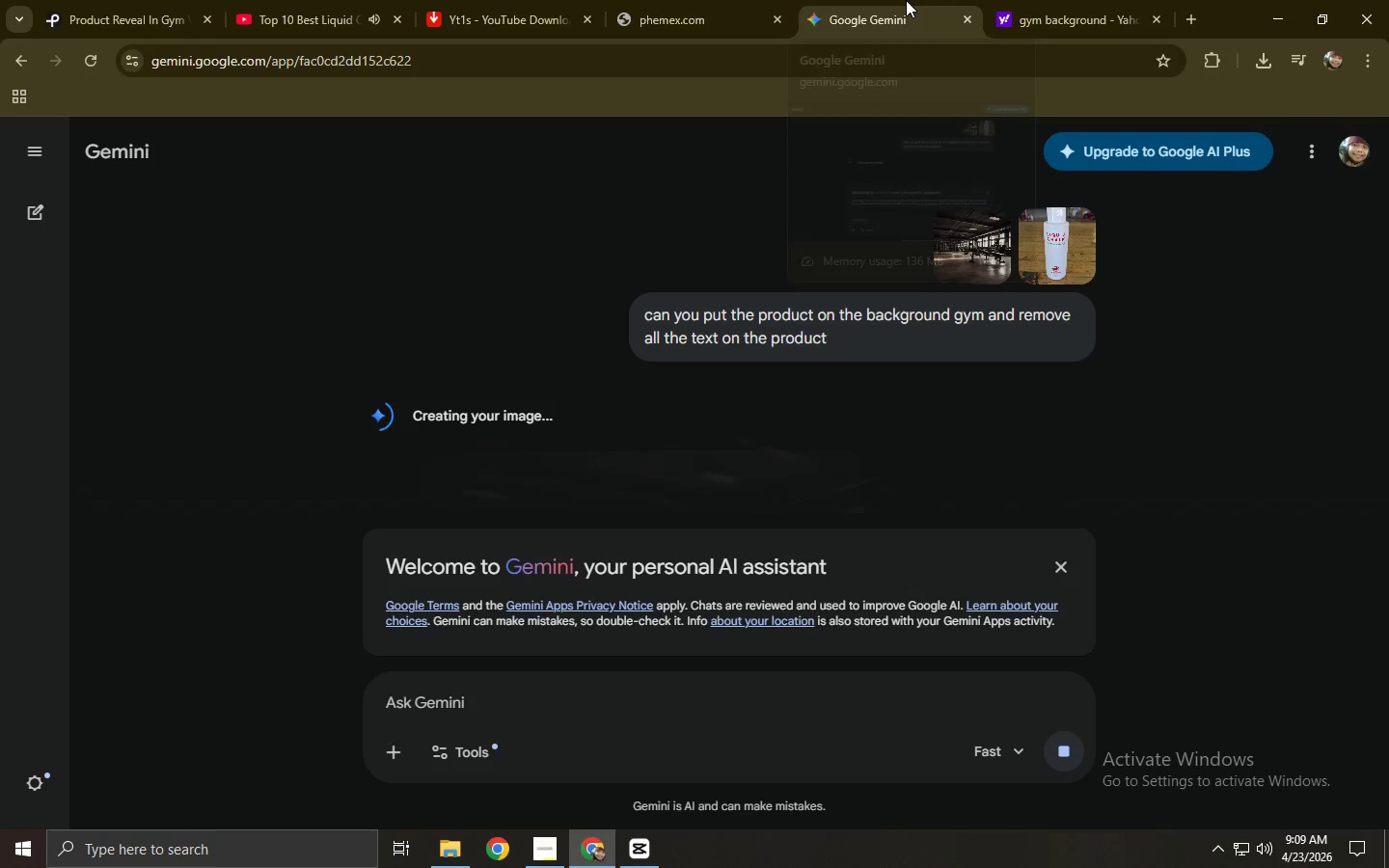 
scroll: coordinate [756, 334], scroll_direction: down, amount: 6.0
 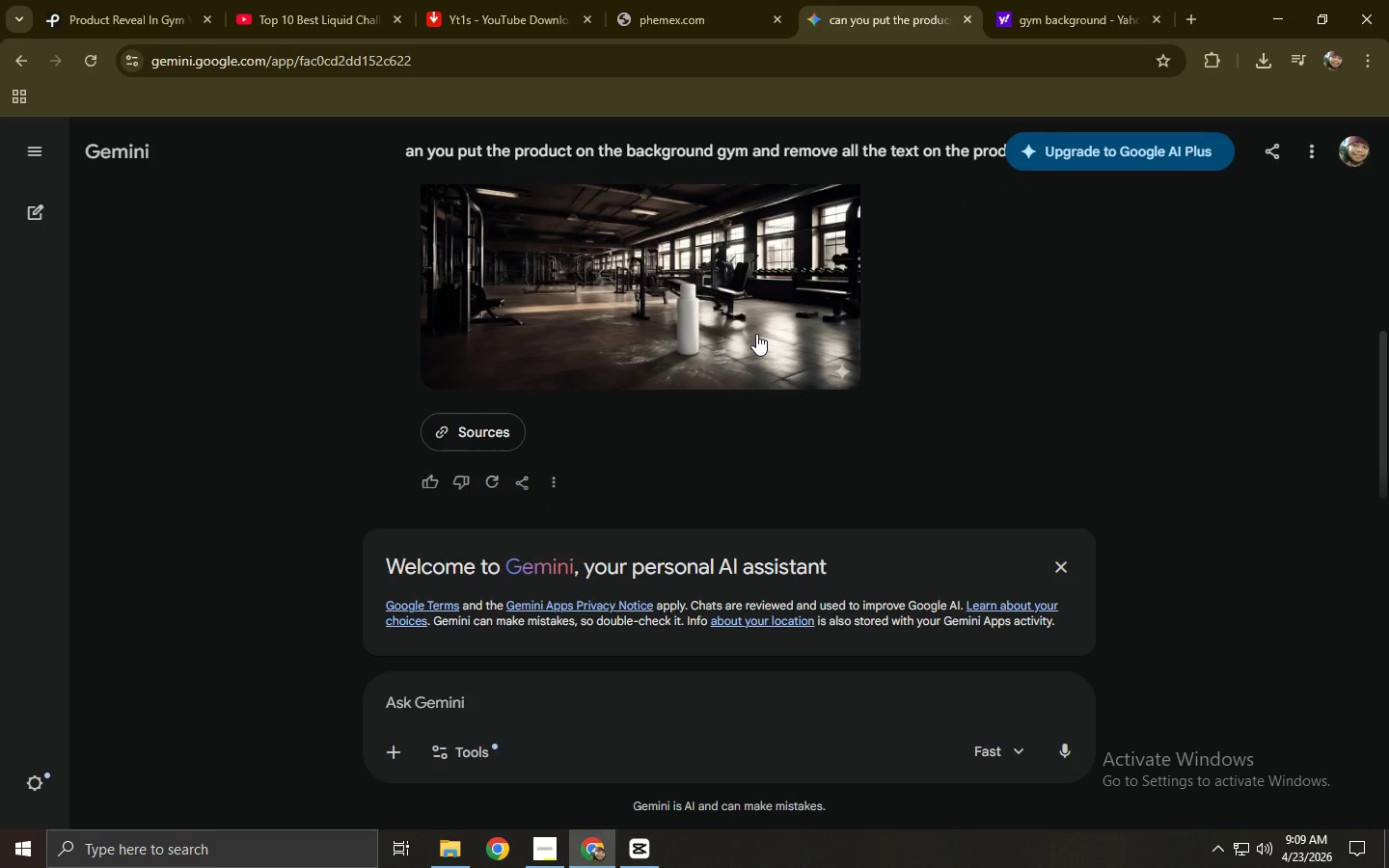 
left_click([743, 334])
 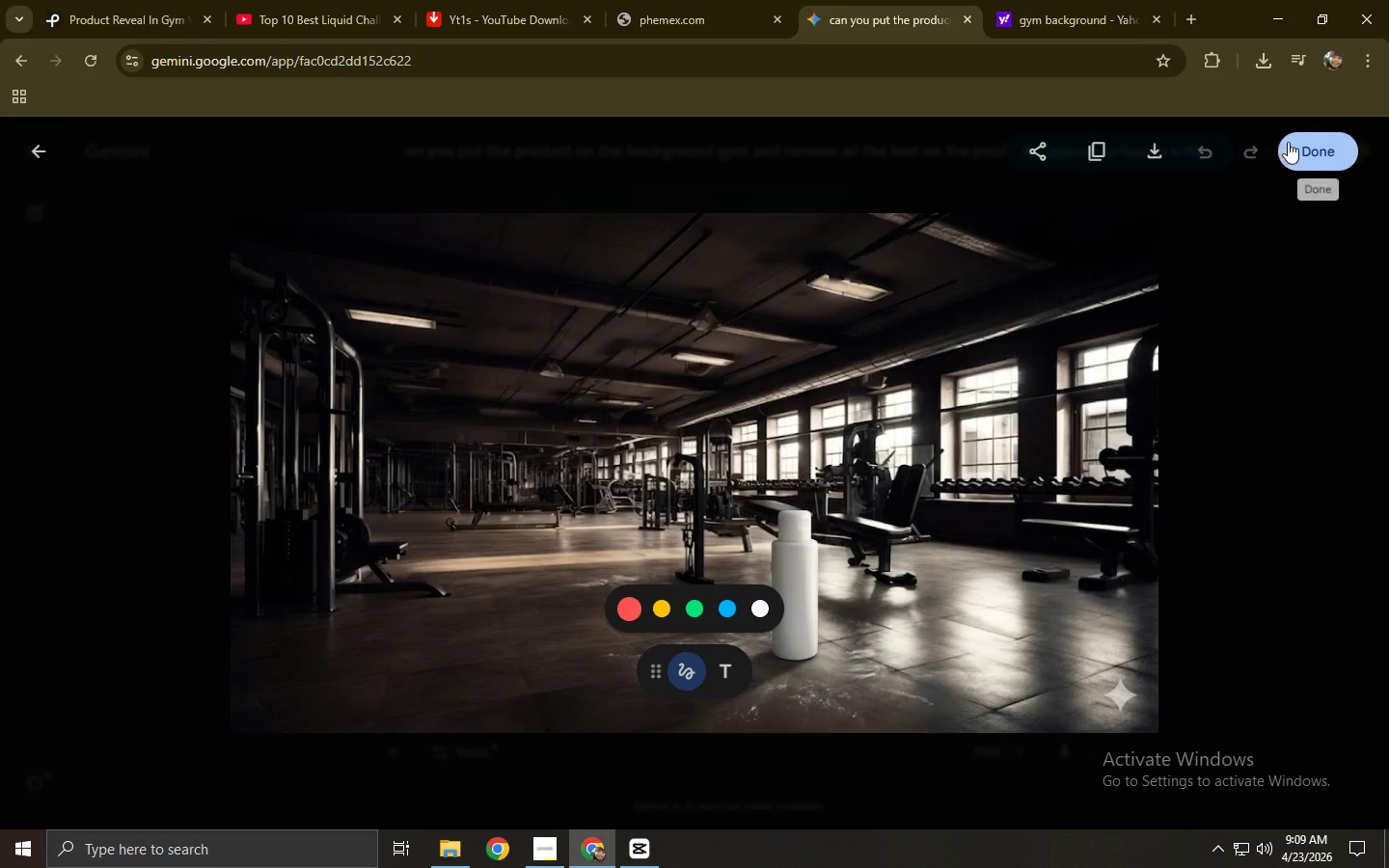 
left_click([1160, 150])
 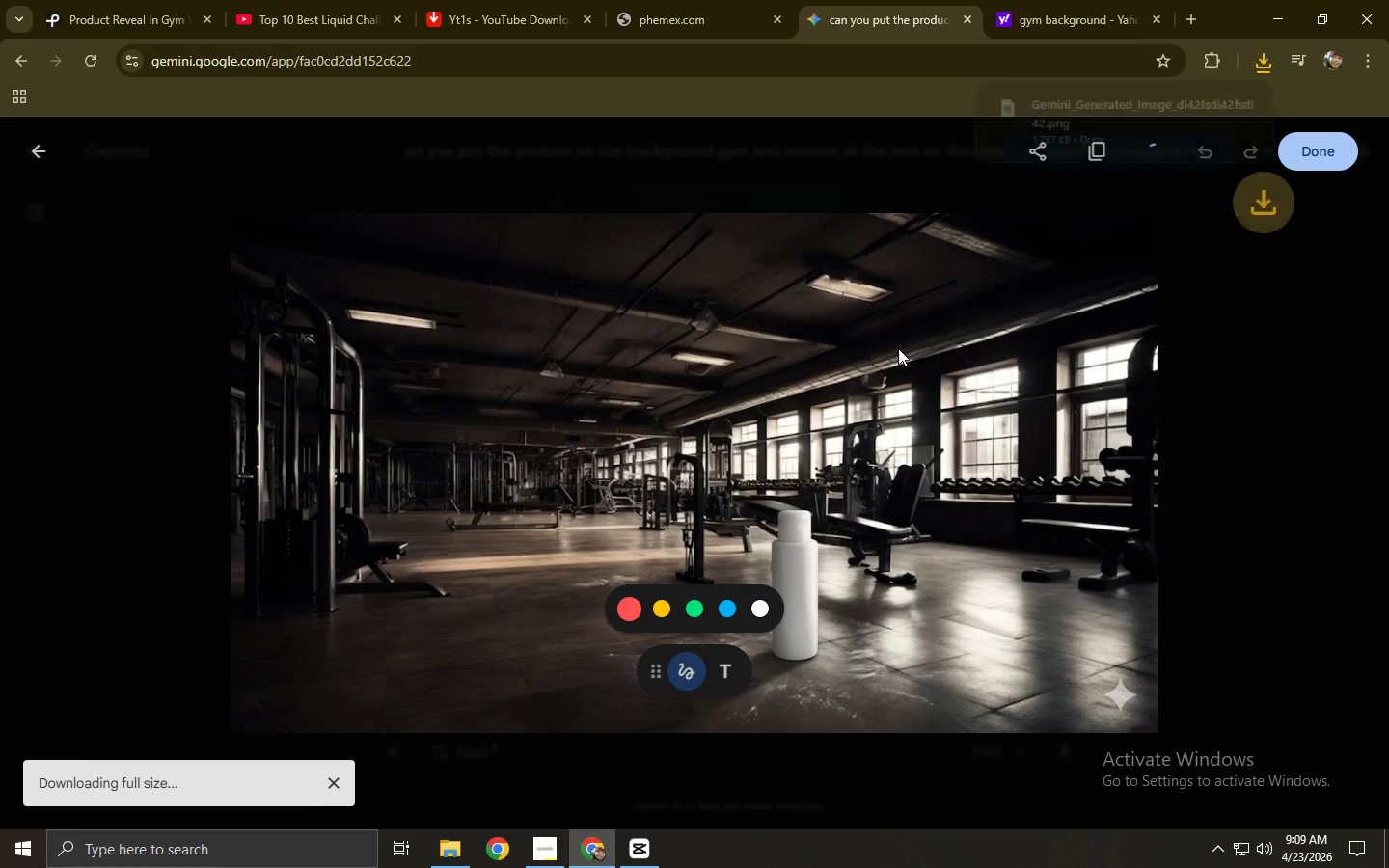 
left_click_drag(start_coordinate=[1079, 136], to_coordinate=[1070, 595])
 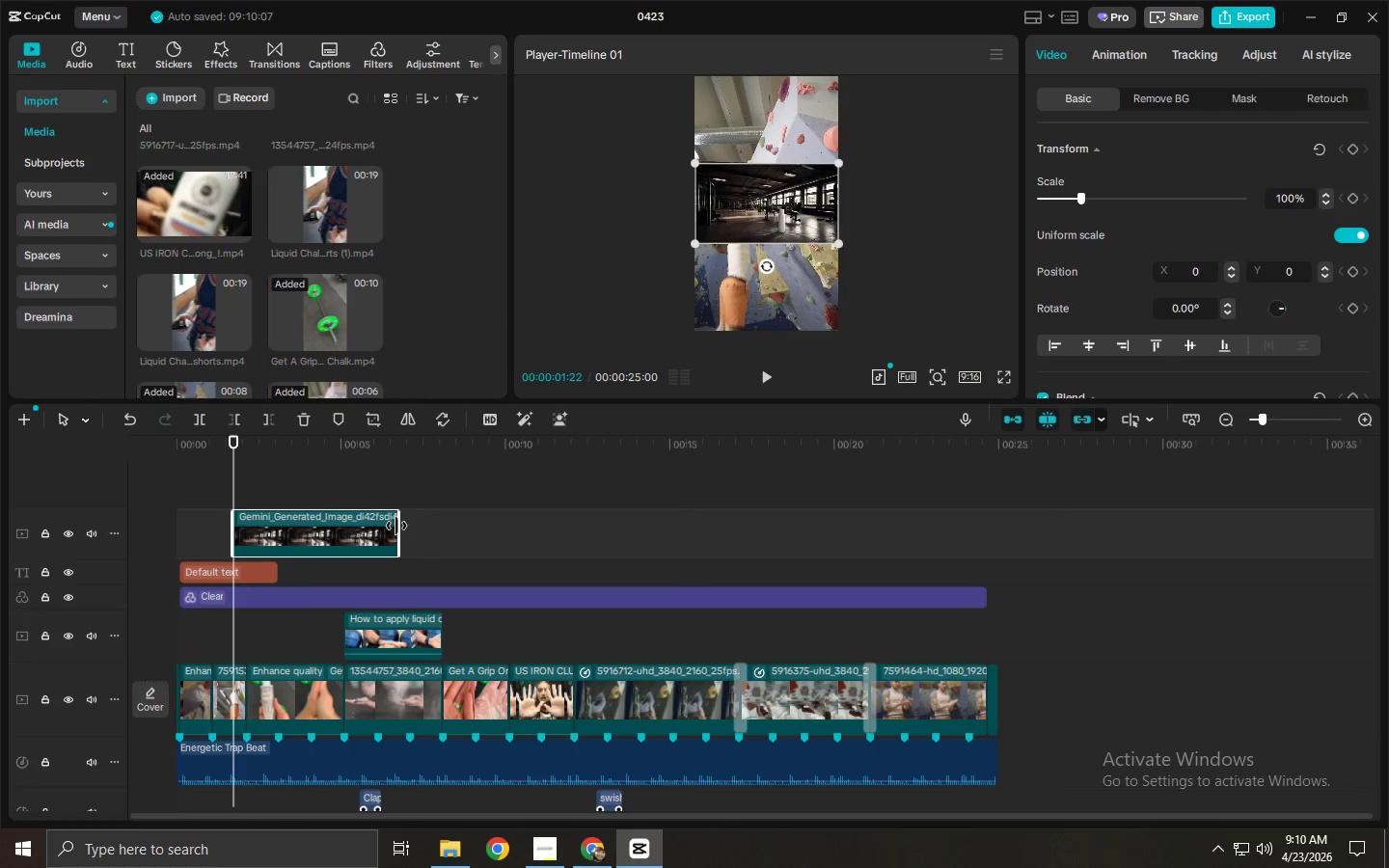 
double_click([373, 526])
 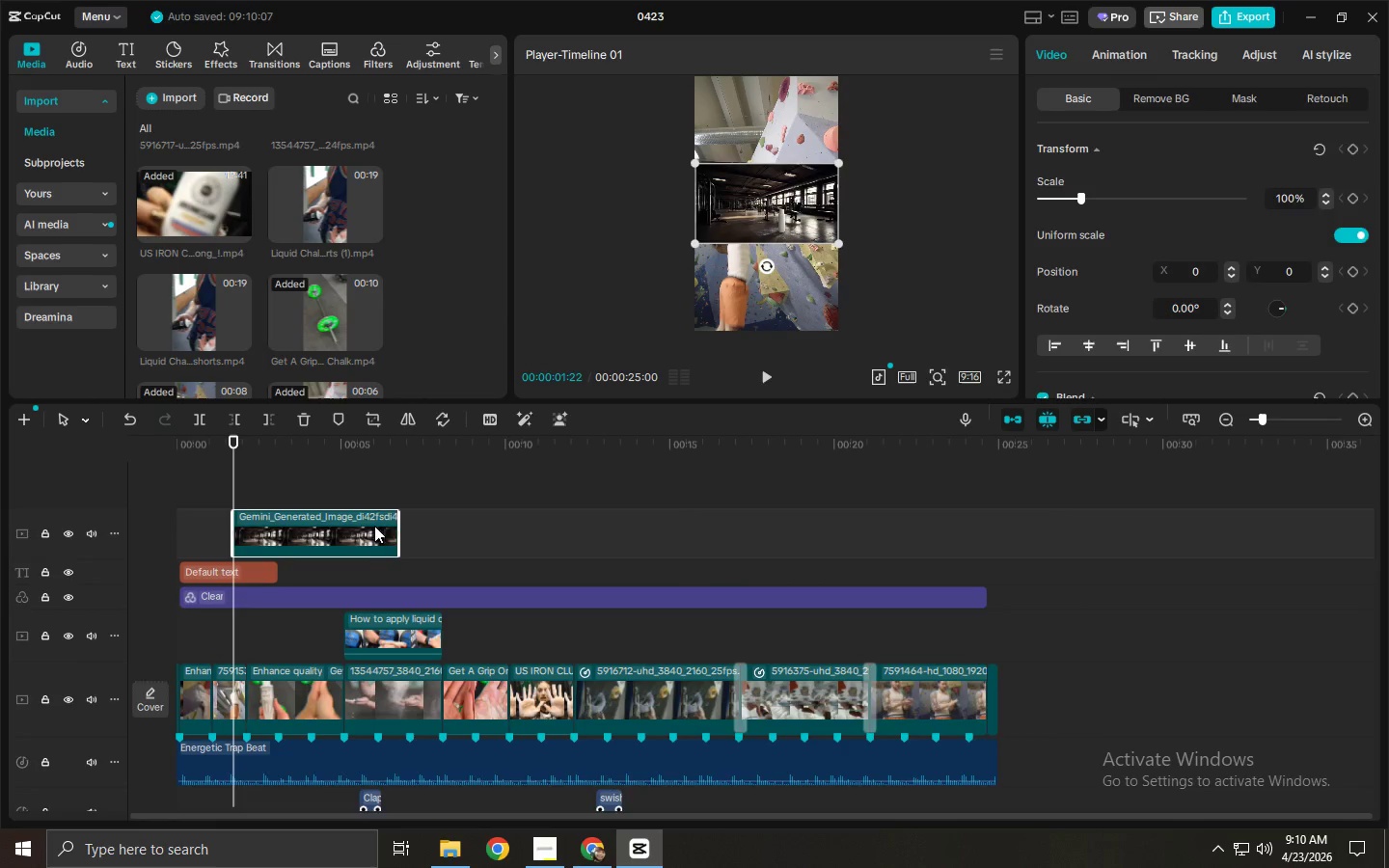 
key(Delete)
 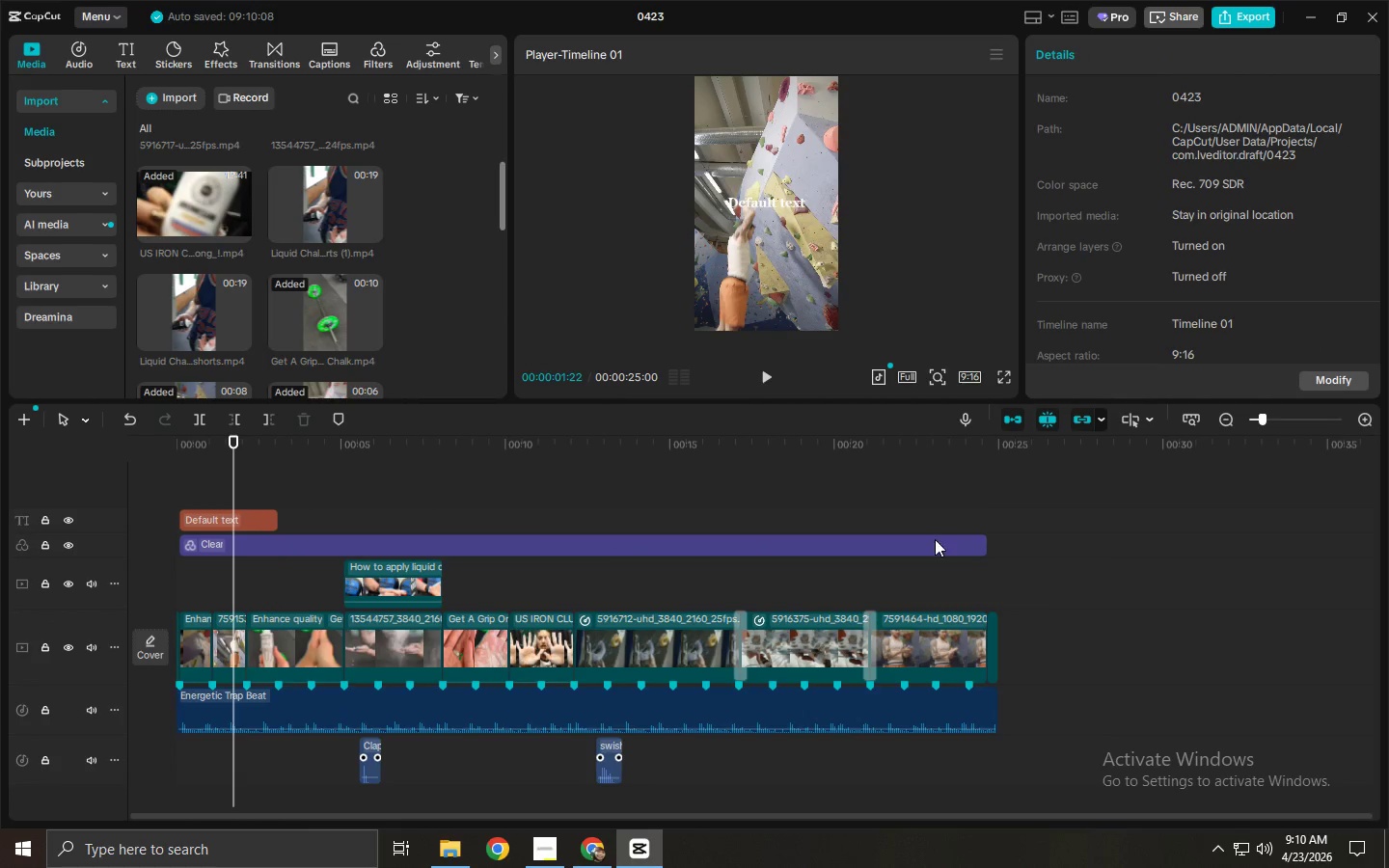 
left_click([936, 647])
 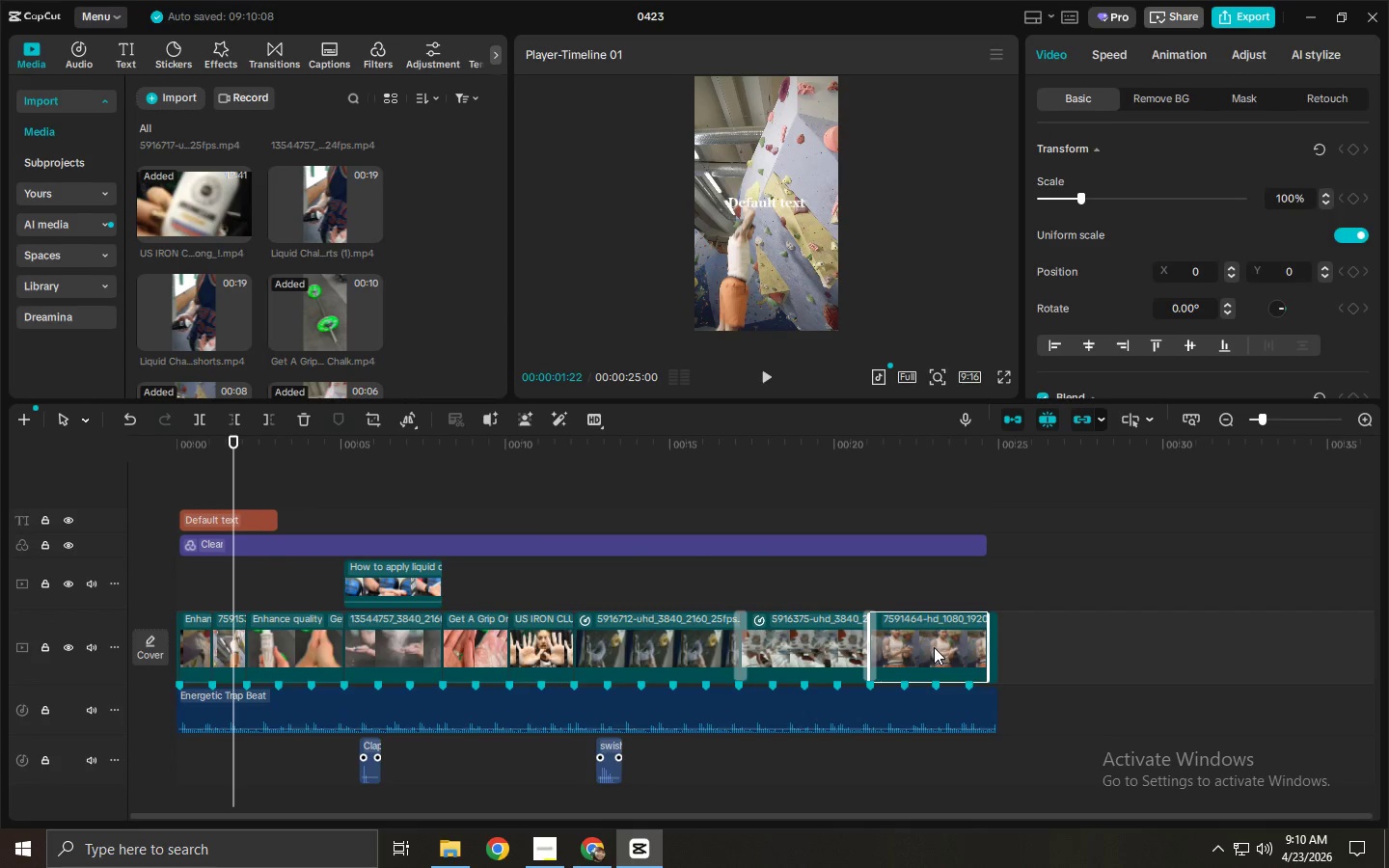 
key(Delete)
 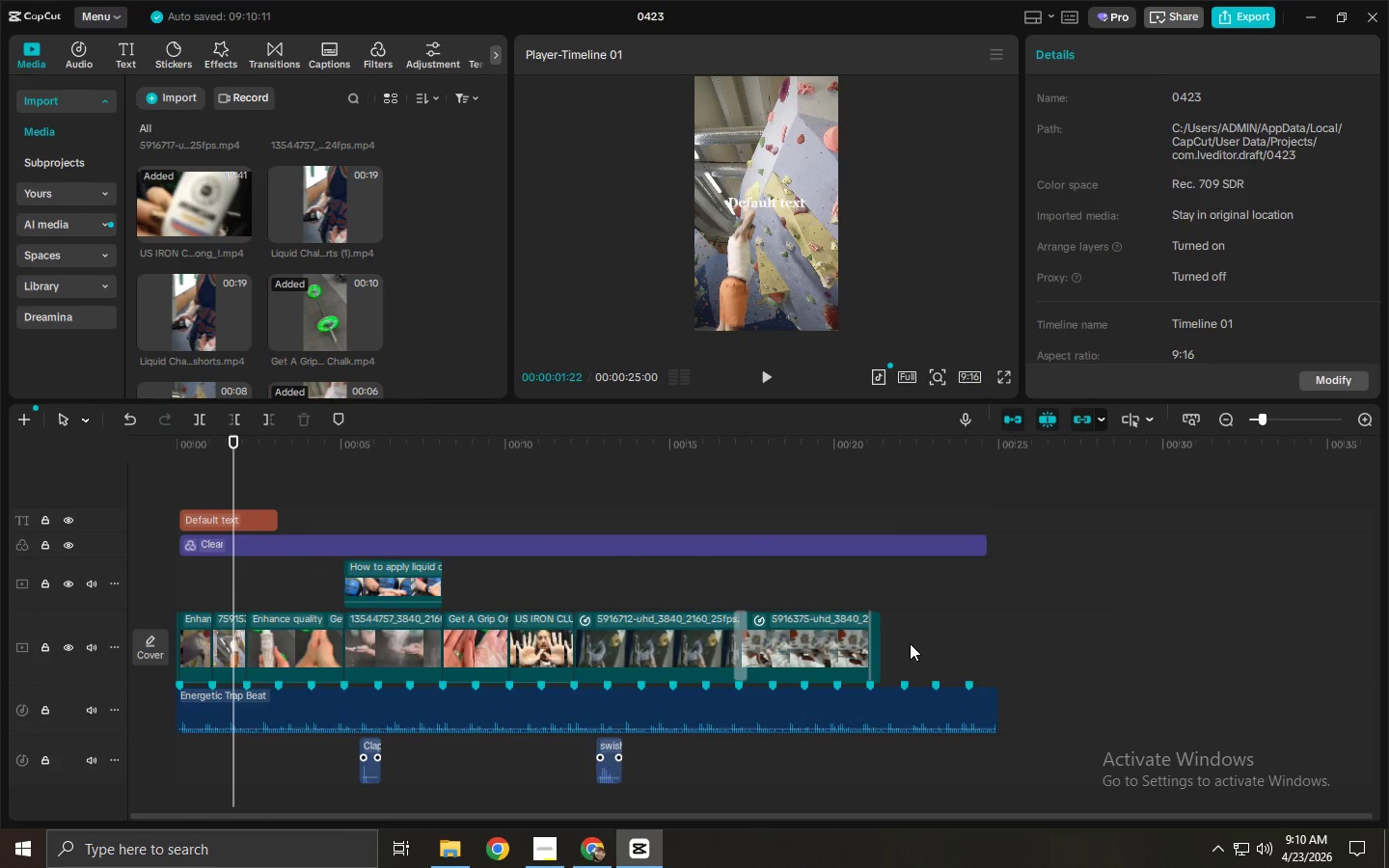 
left_click_drag(start_coordinate=[891, 639], to_coordinate=[874, 642])
 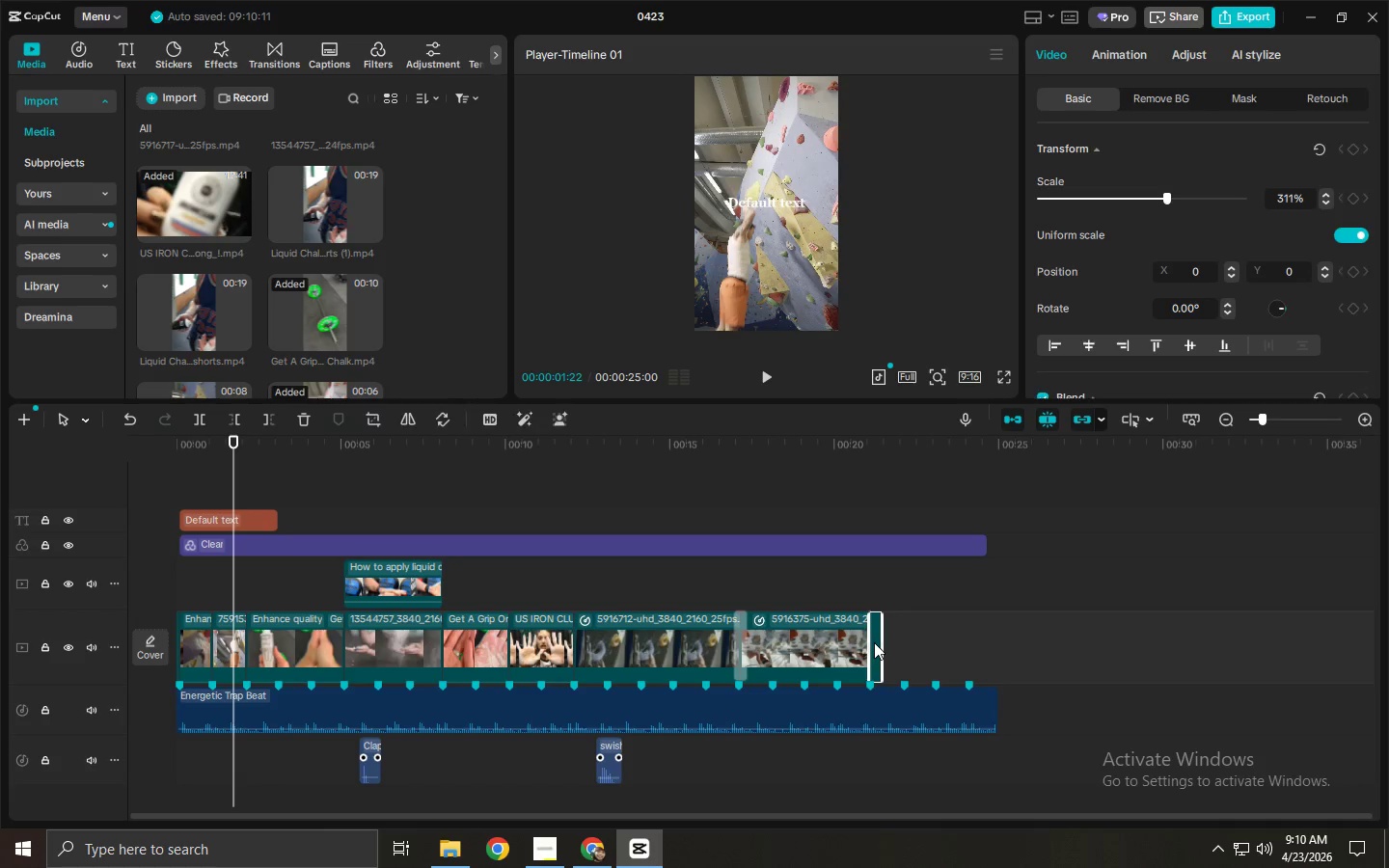 
key(Delete)
 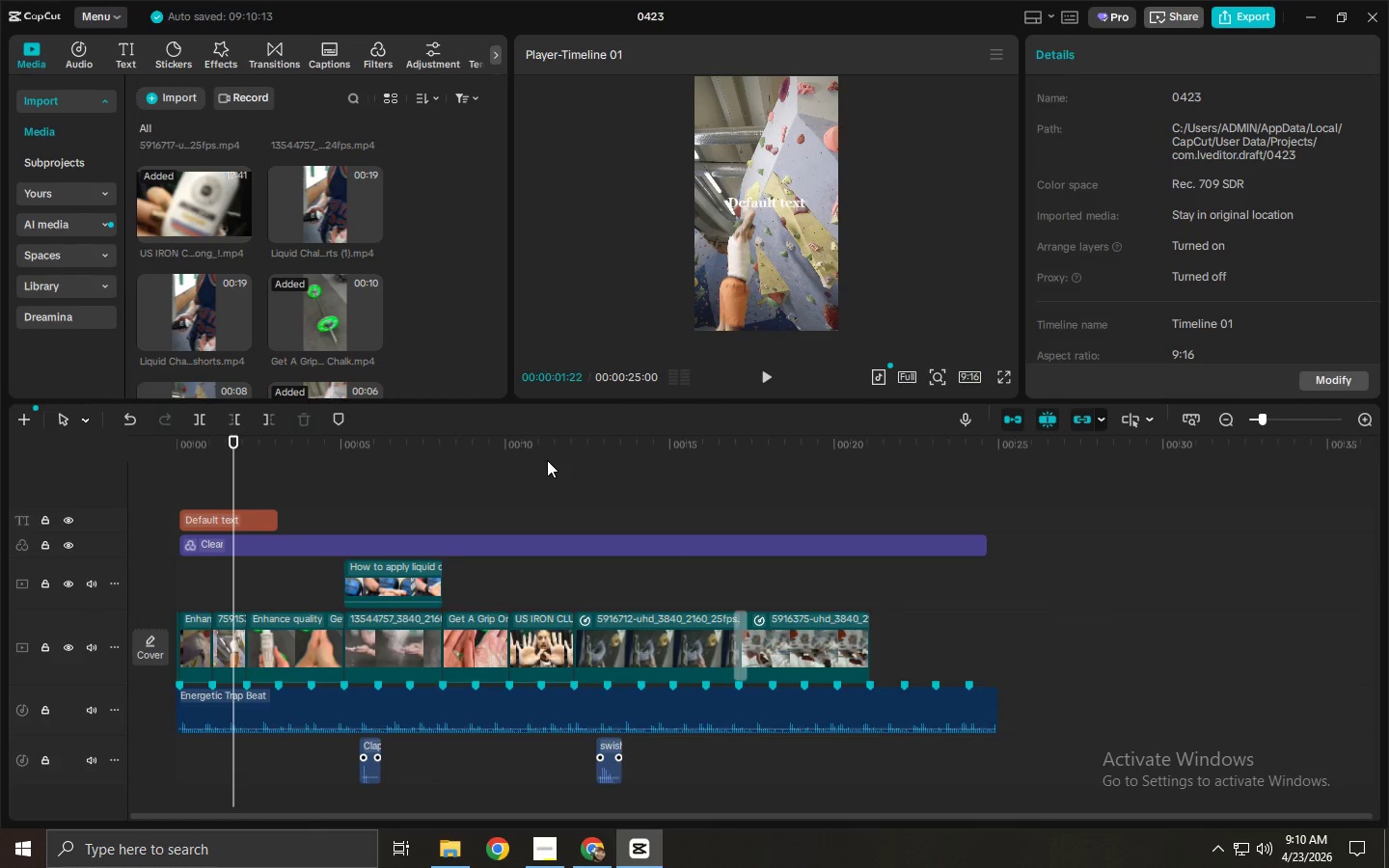 
wait(9.66)
 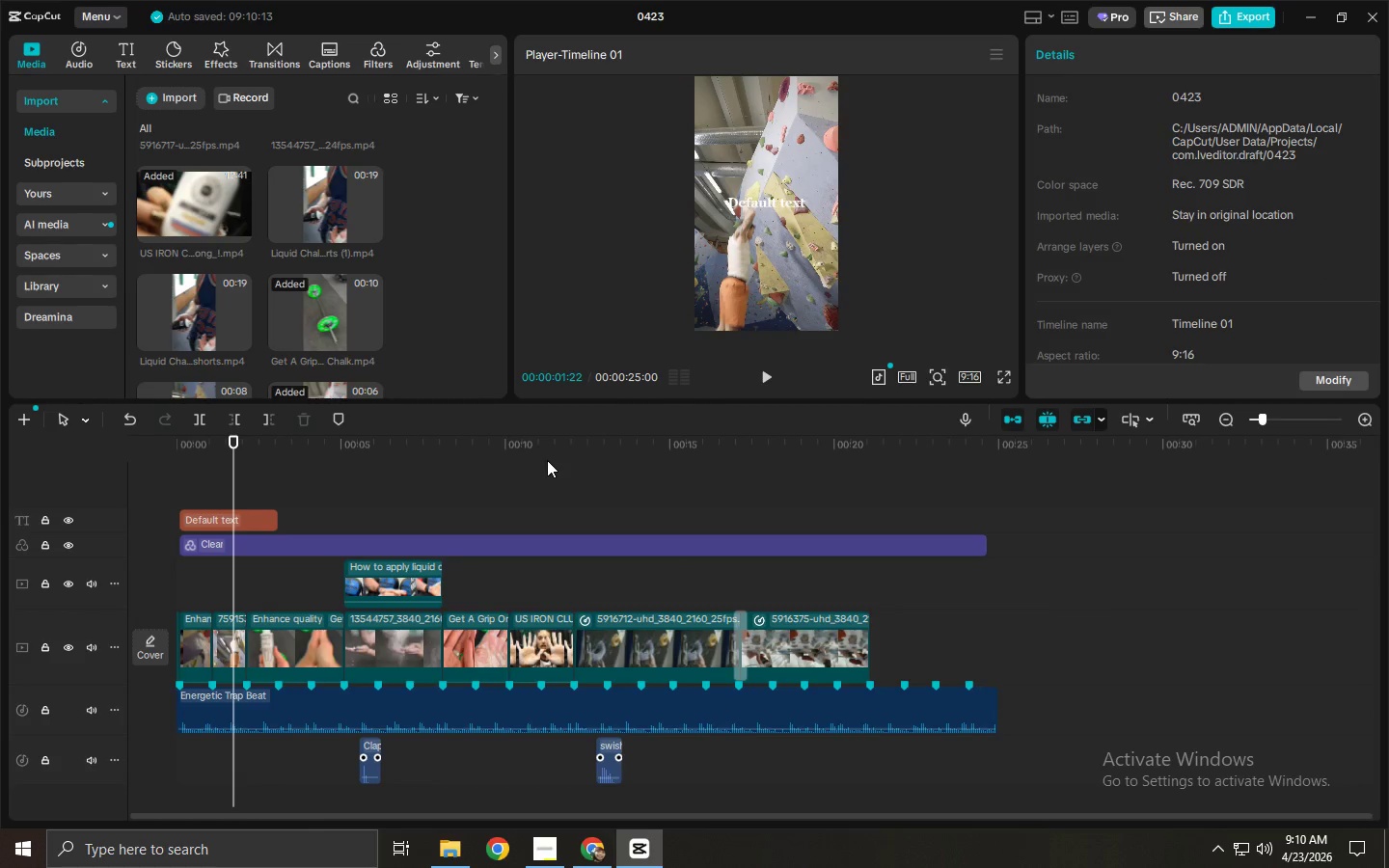 
scroll: coordinate [437, 354], scroll_direction: up, amount: 1.0
 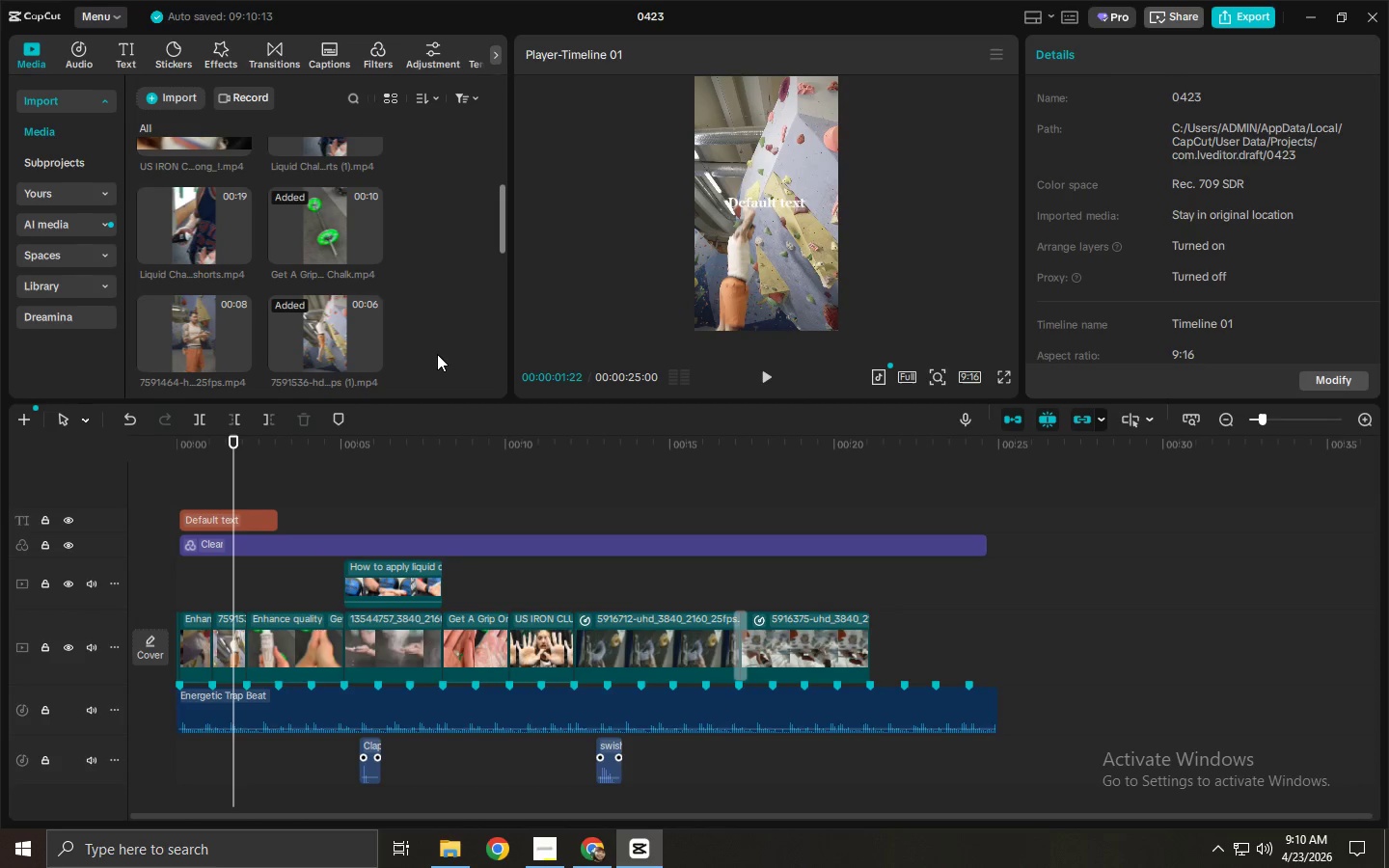 
scroll: coordinate [437, 354], scroll_direction: down, amount: 5.0
 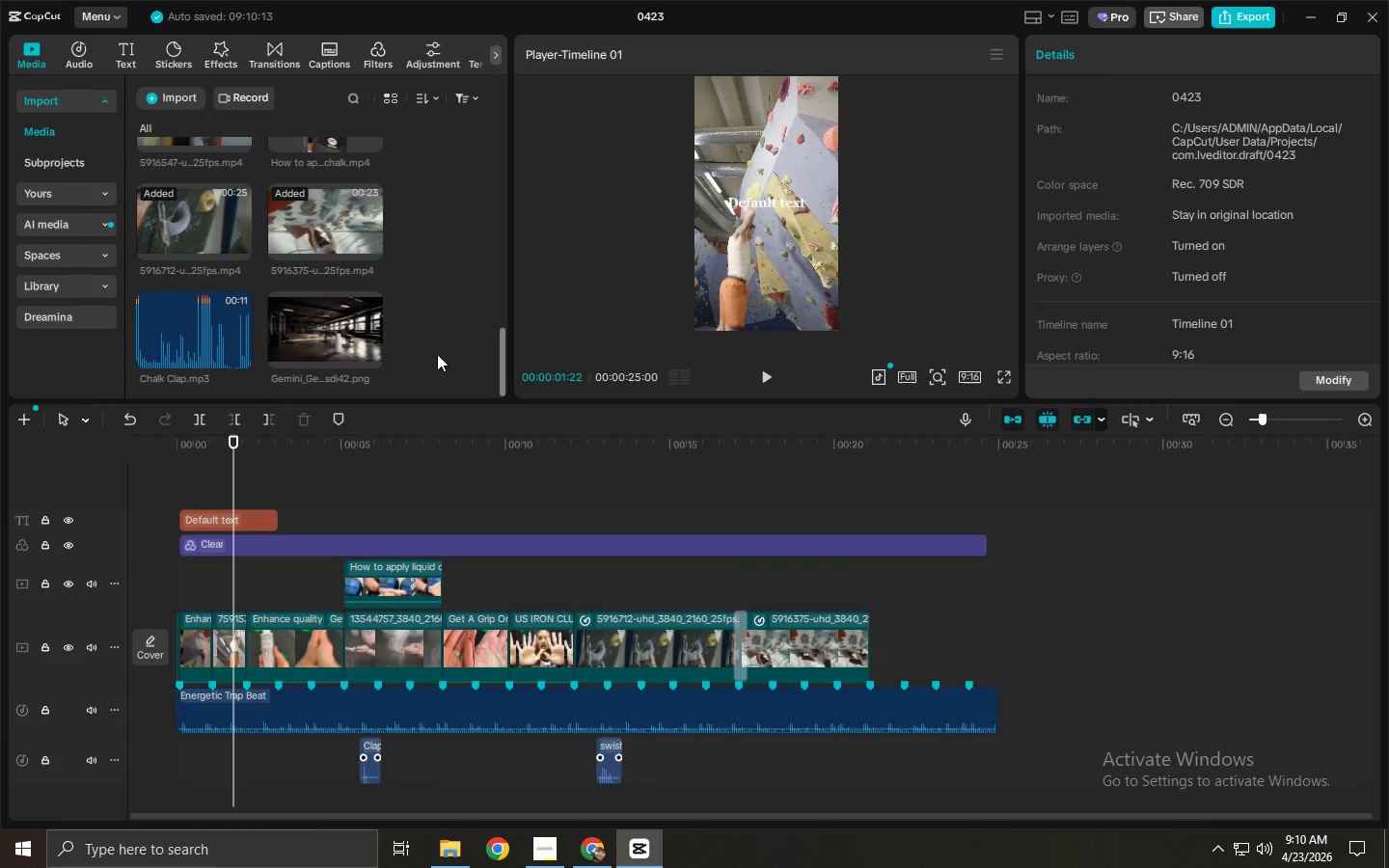 
left_click_drag(start_coordinate=[304, 349], to_coordinate=[926, 651])
 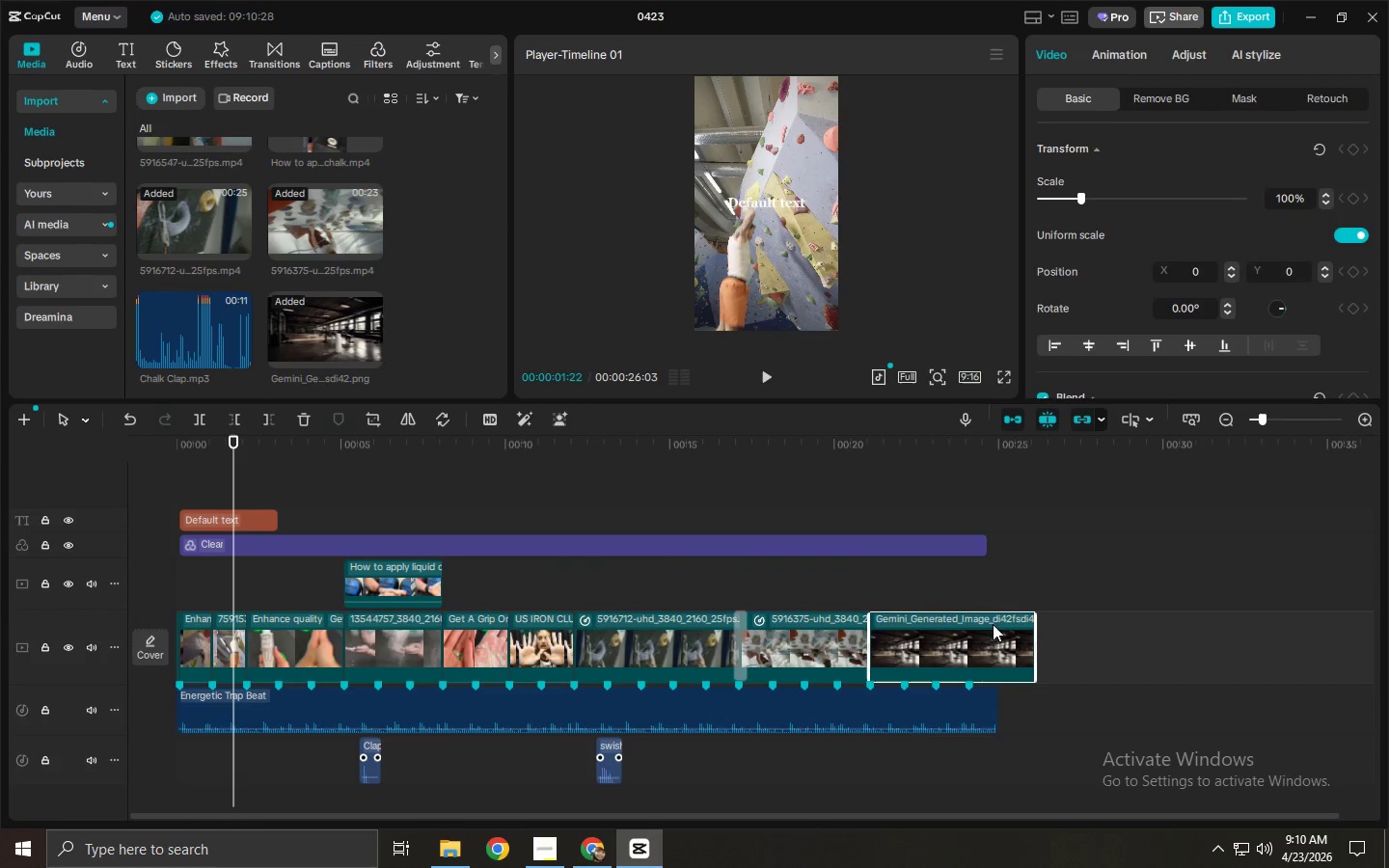 
left_click([1005, 629])
 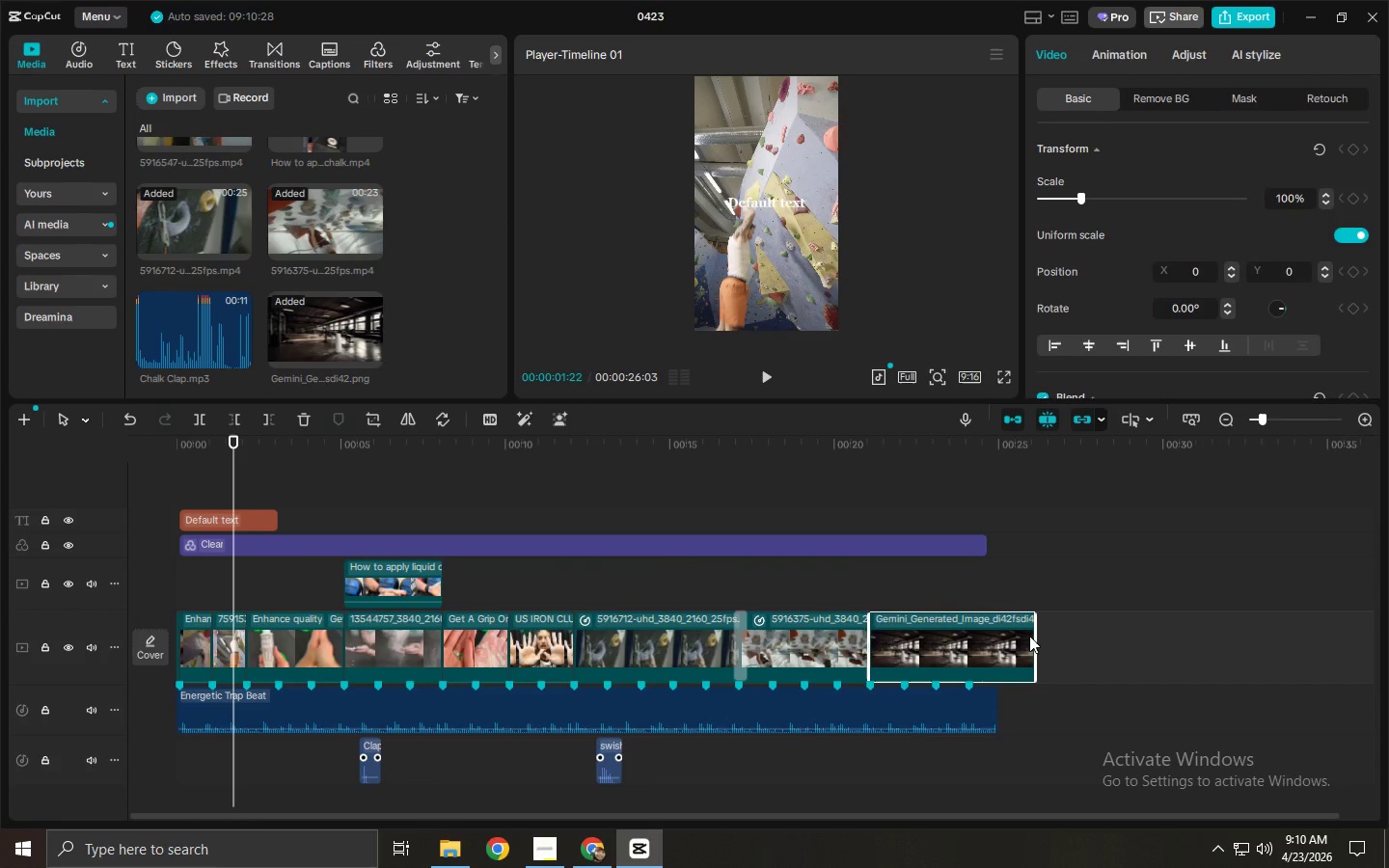 
left_click_drag(start_coordinate=[1031, 637], to_coordinate=[994, 645])
 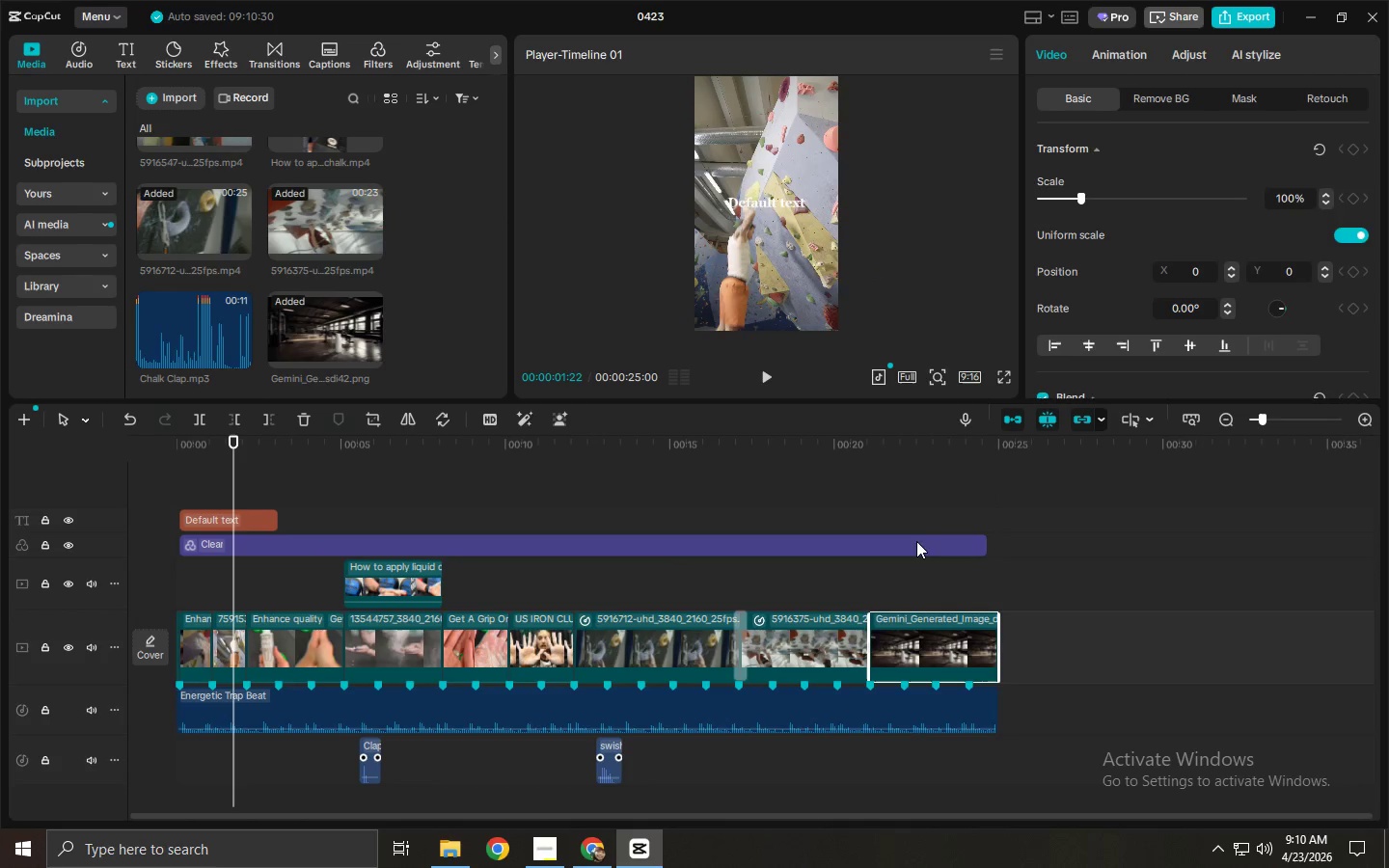 
left_click_drag(start_coordinate=[901, 441], to_coordinate=[894, 441])
 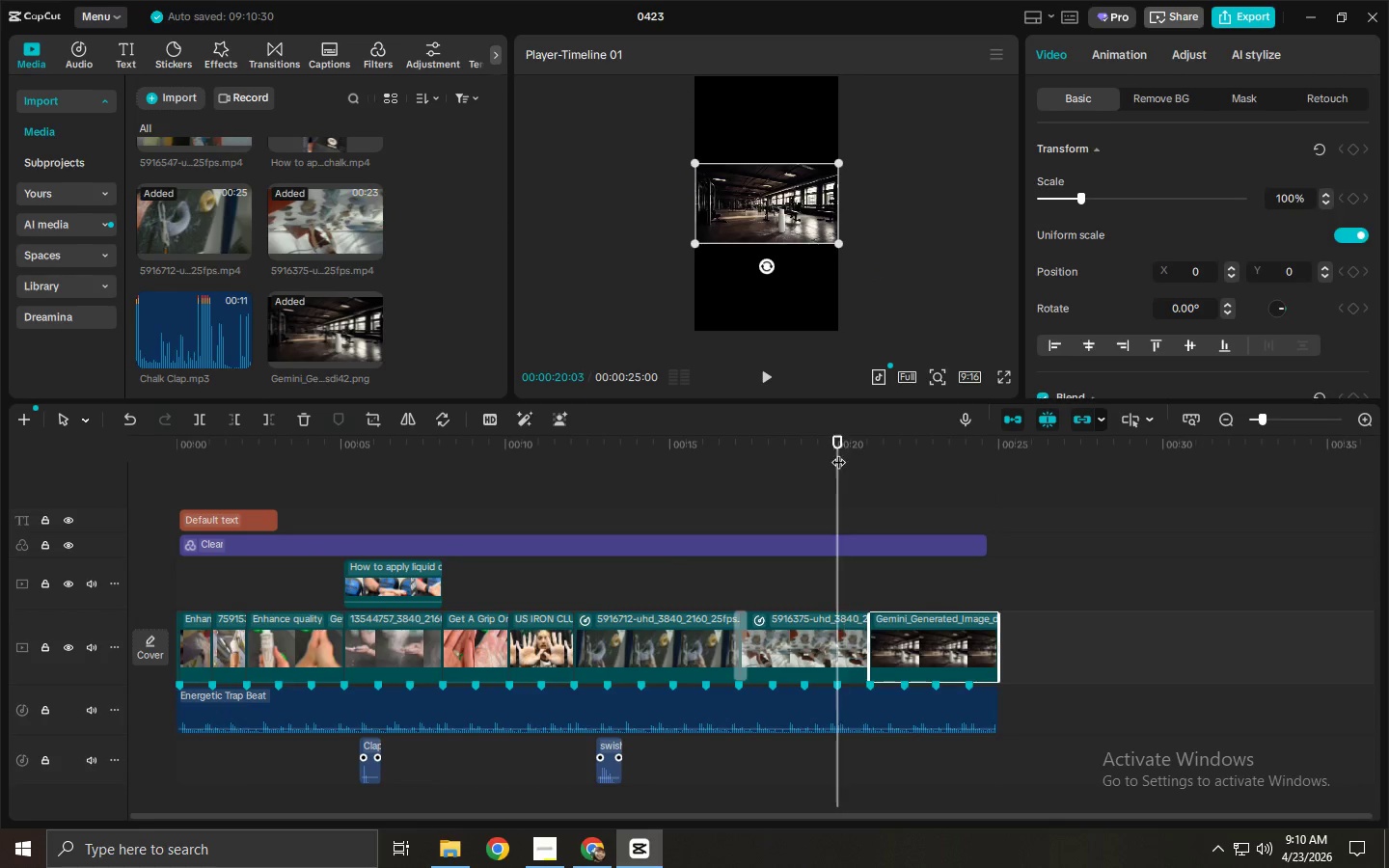 
key(Space)
 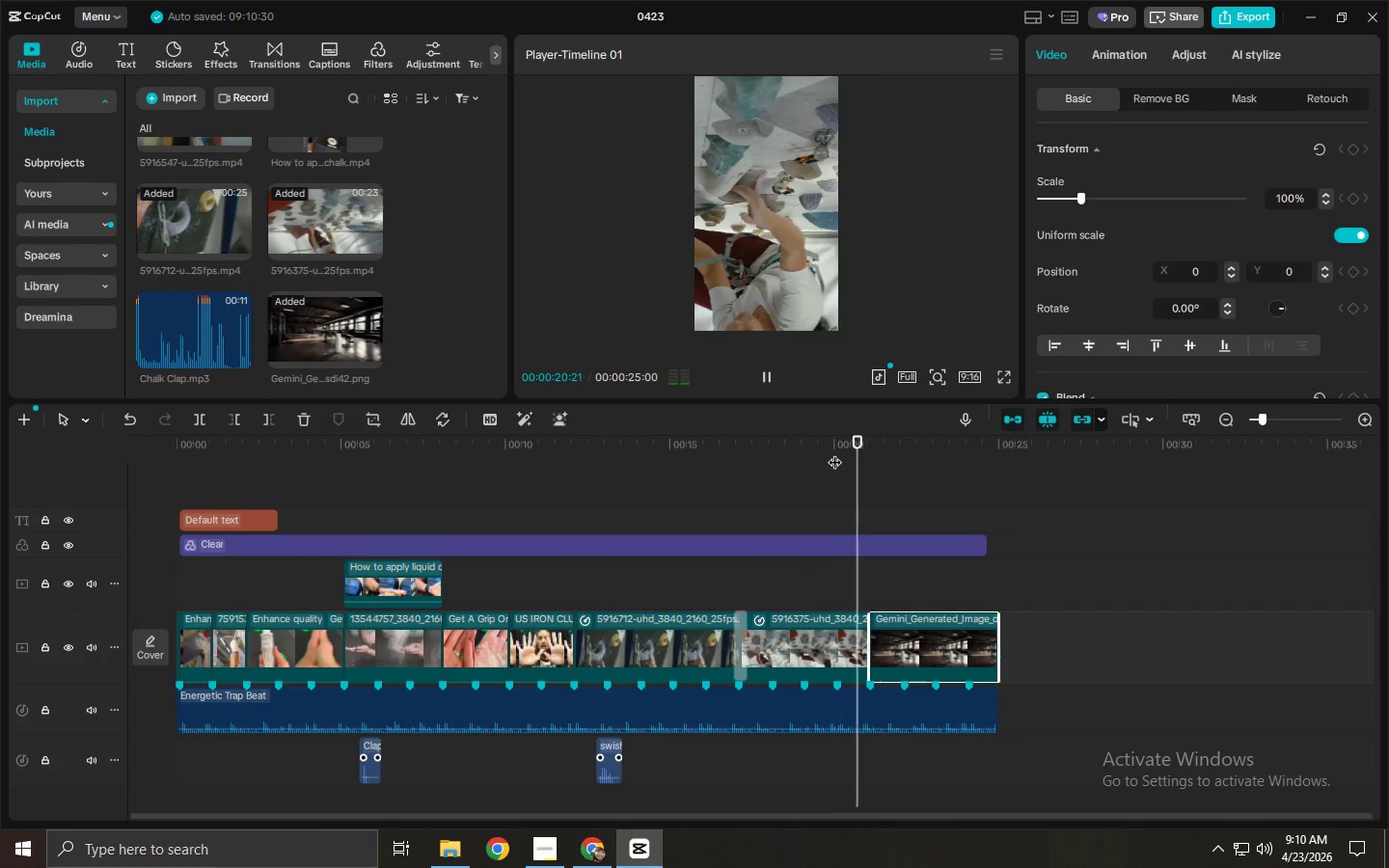 
key(Space)
 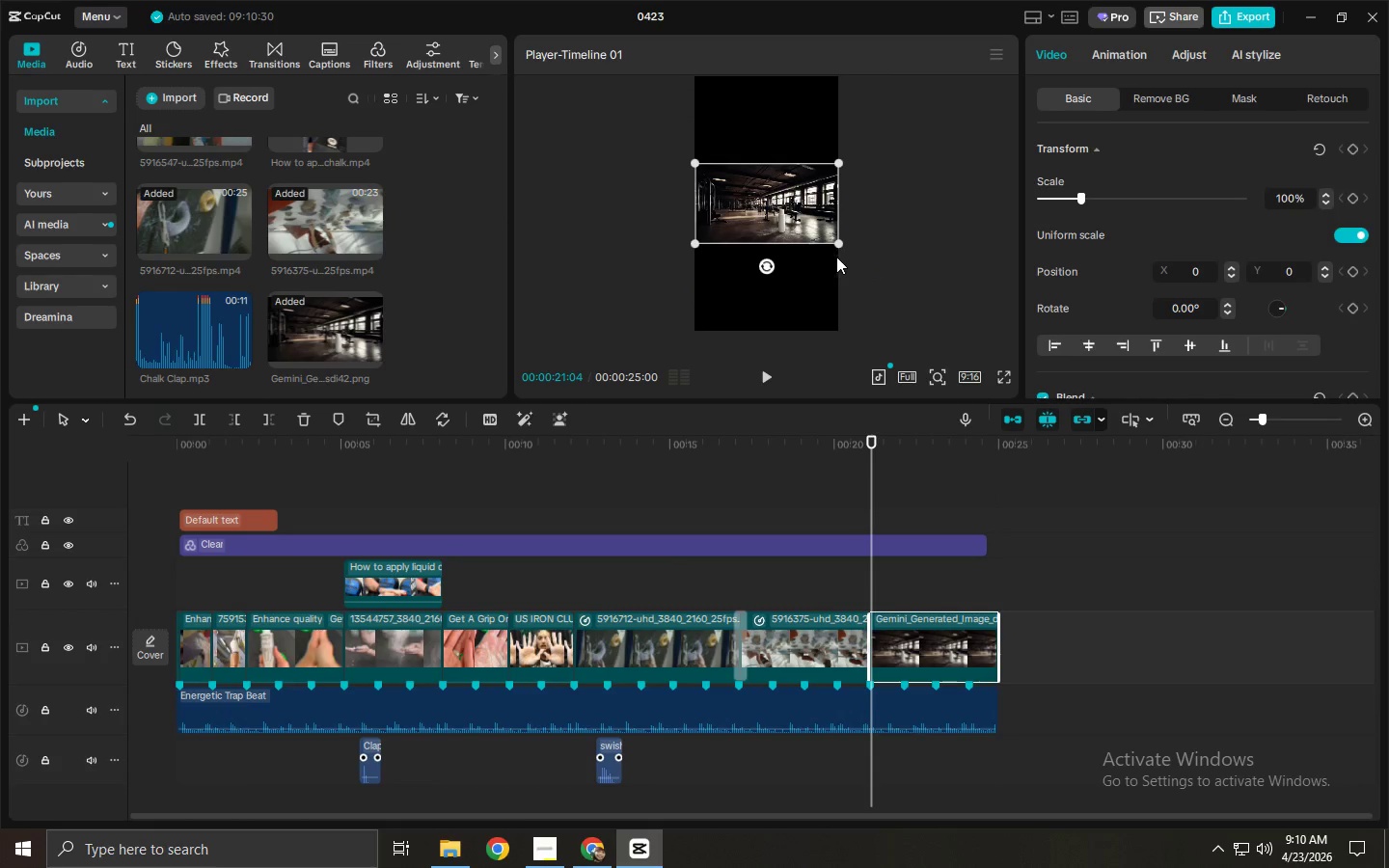 
left_click_drag(start_coordinate=[835, 243], to_coordinate=[1049, 443])
 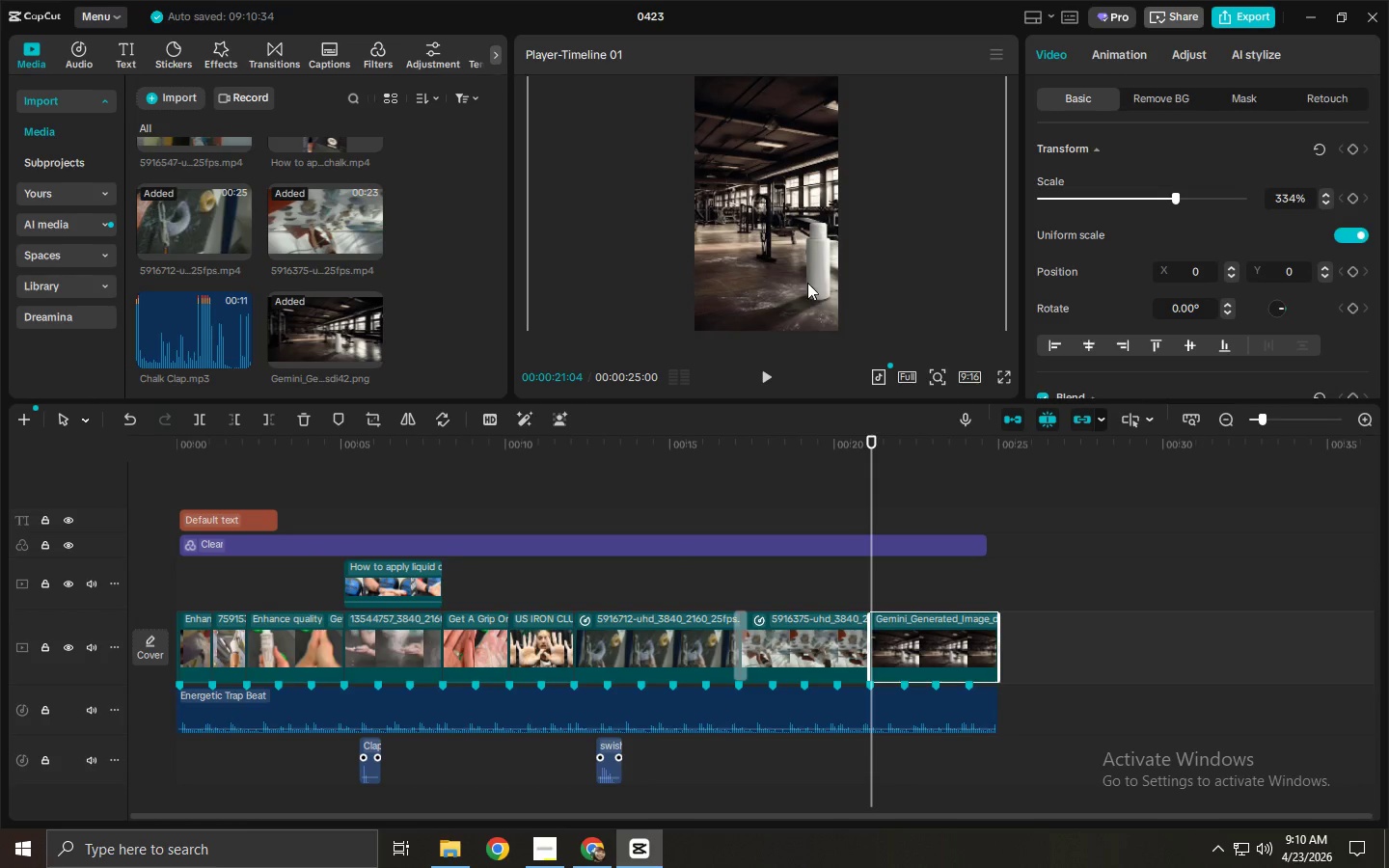 
left_click_drag(start_coordinate=[803, 279], to_coordinate=[748, 272])
 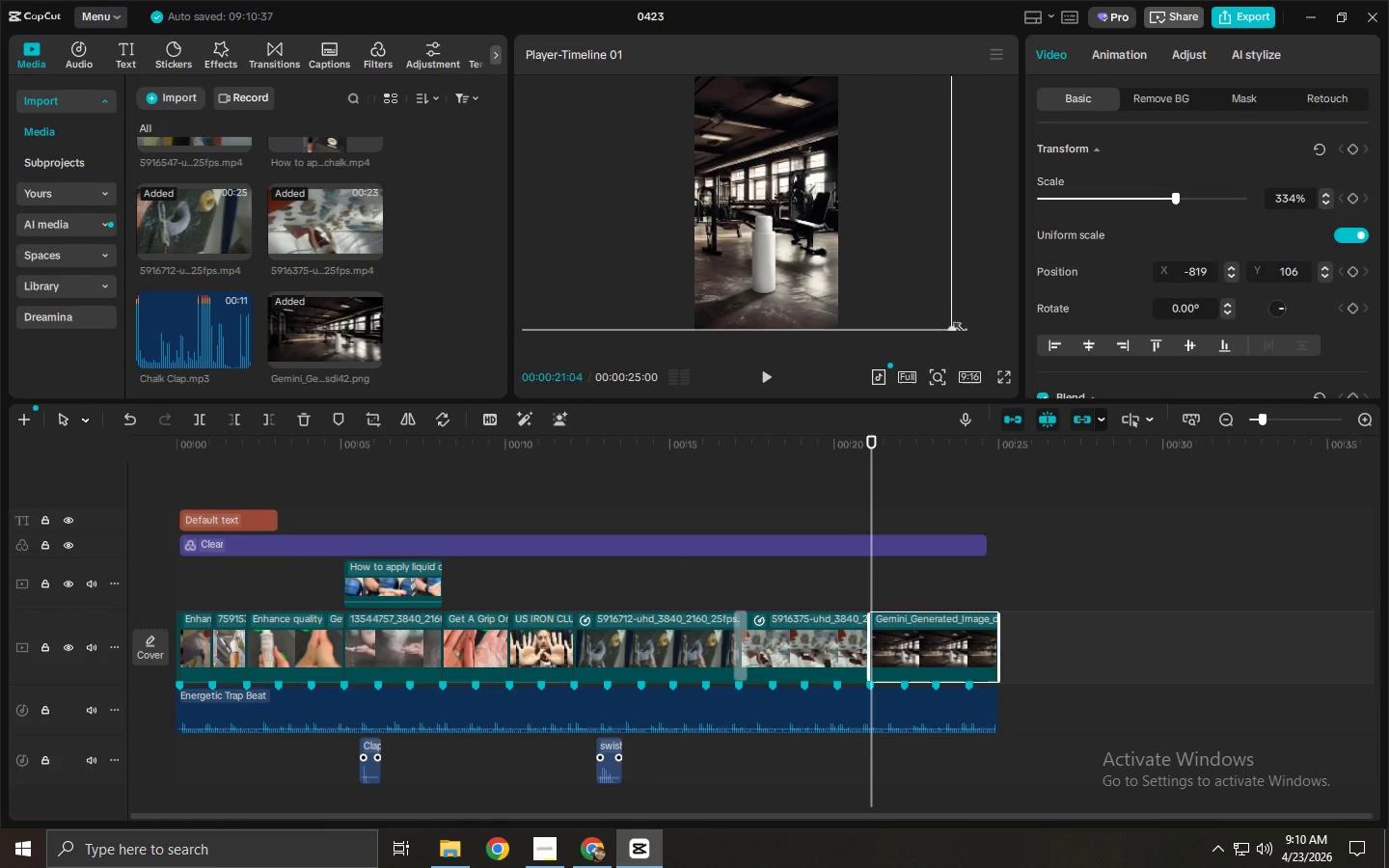 
left_click_drag(start_coordinate=[952, 326], to_coordinate=[938, 319])
 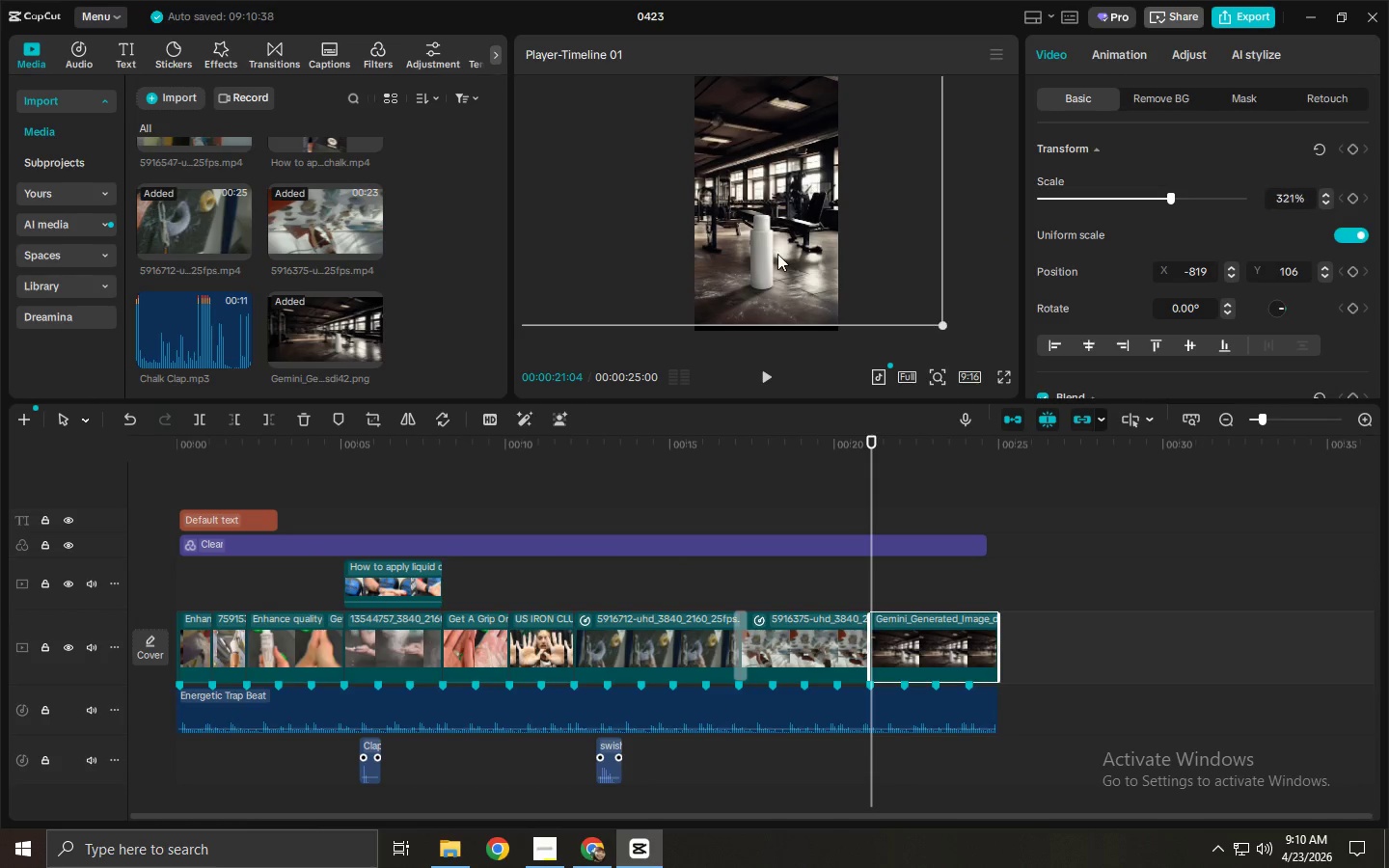 
left_click_drag(start_coordinate=[775, 252], to_coordinate=[776, 268])
 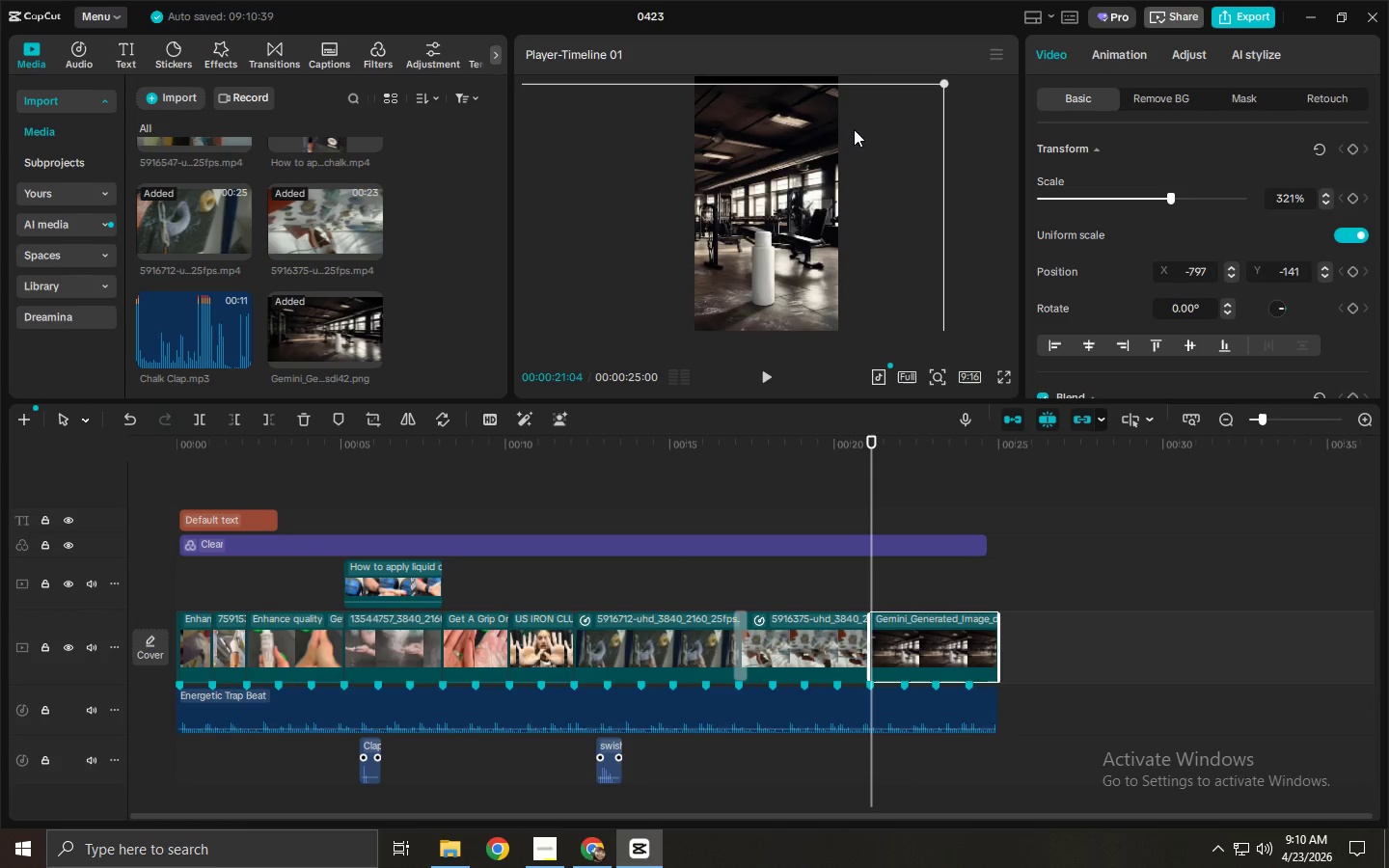 
left_click_drag(start_coordinate=[805, 152], to_coordinate=[803, 139])
 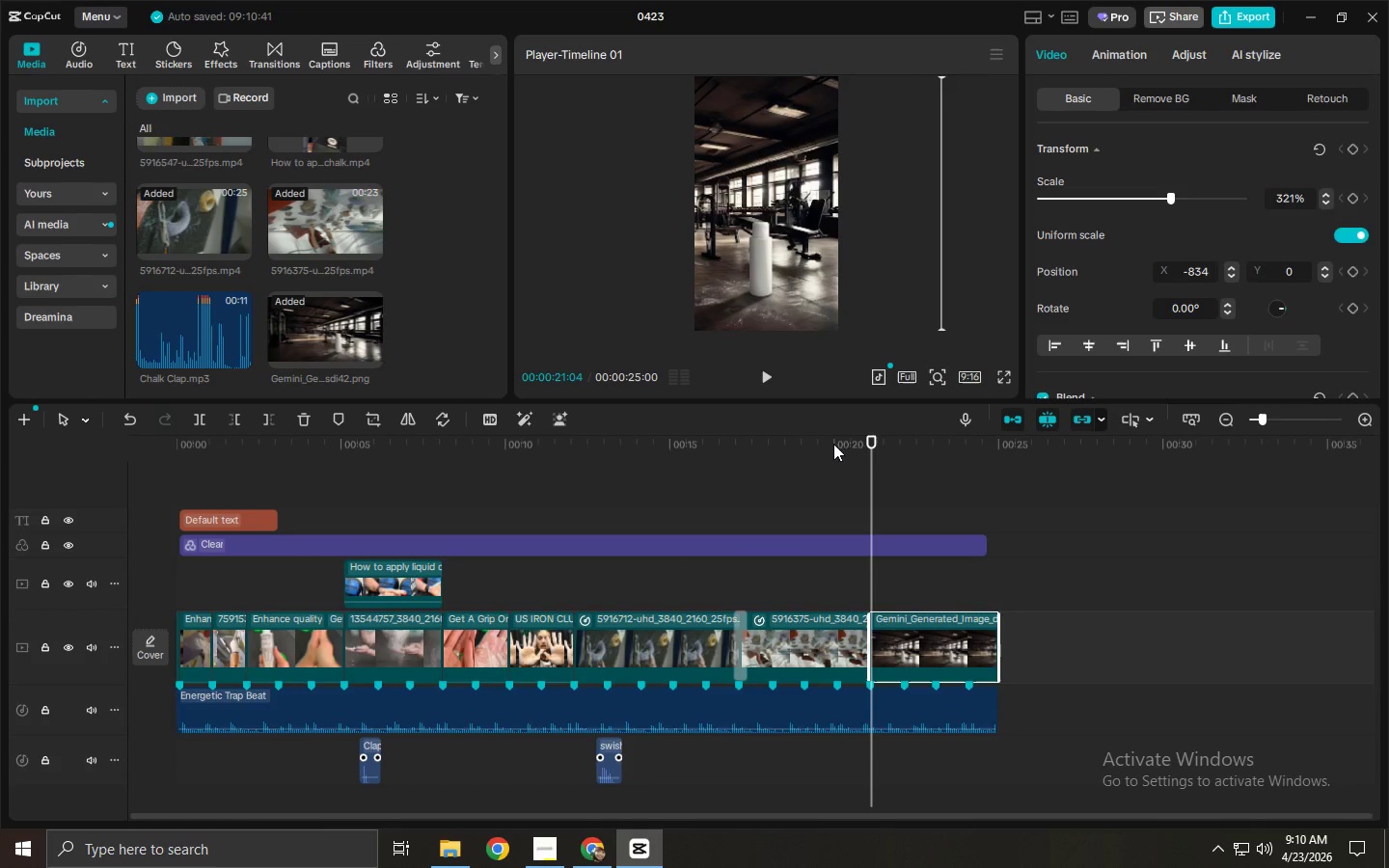 
left_click([833, 444])
 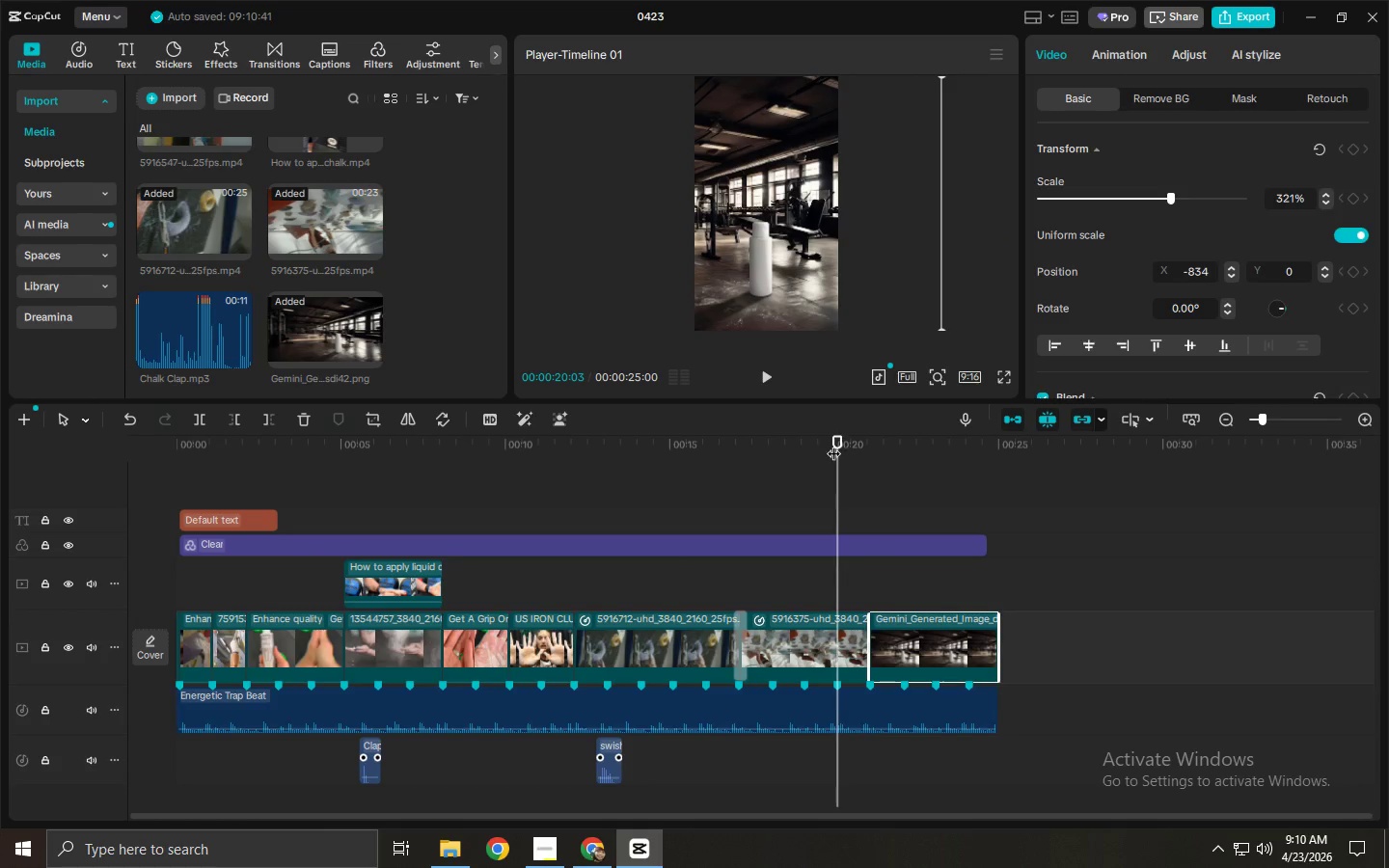 
key(Space)
 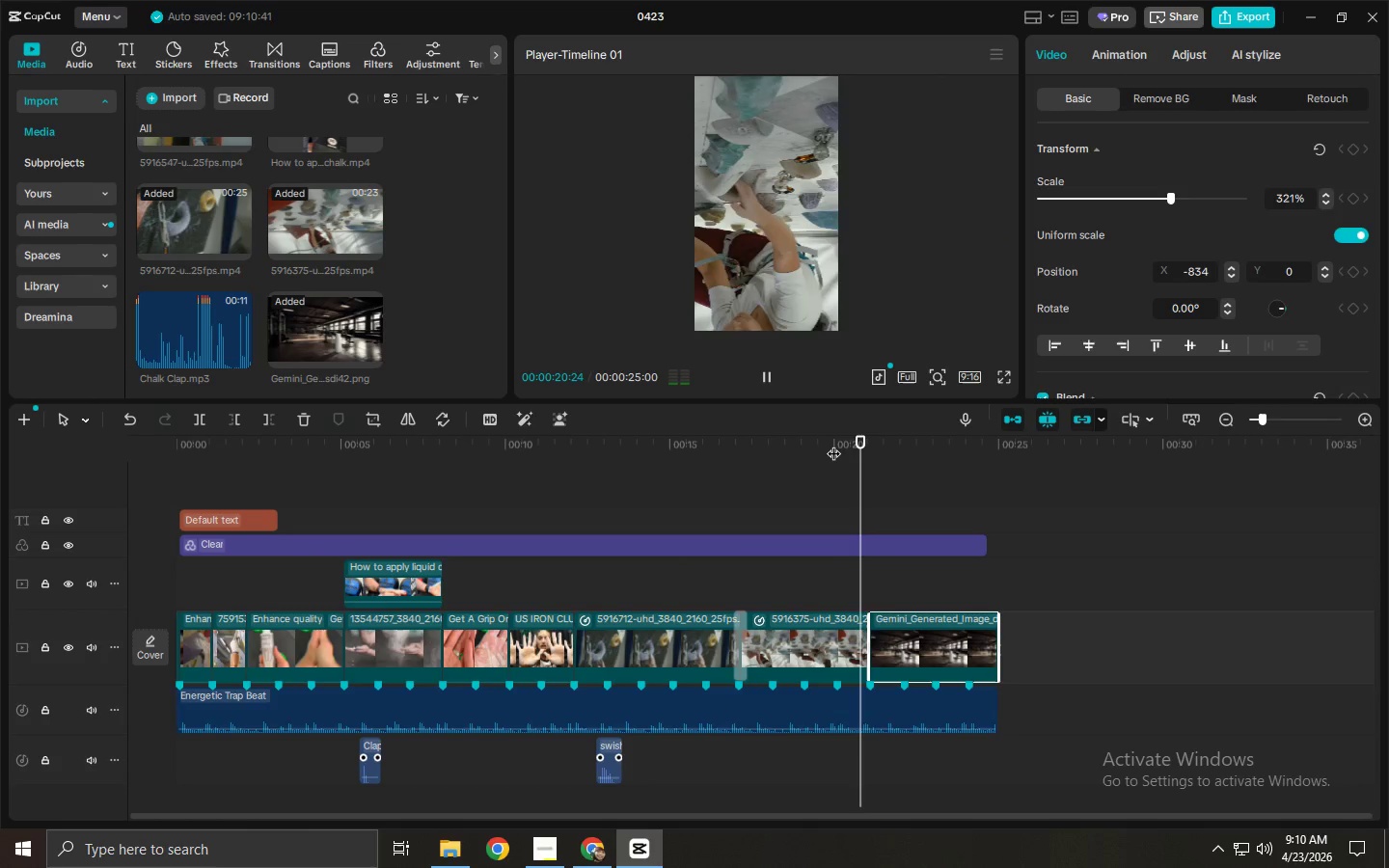 
key(Space)
 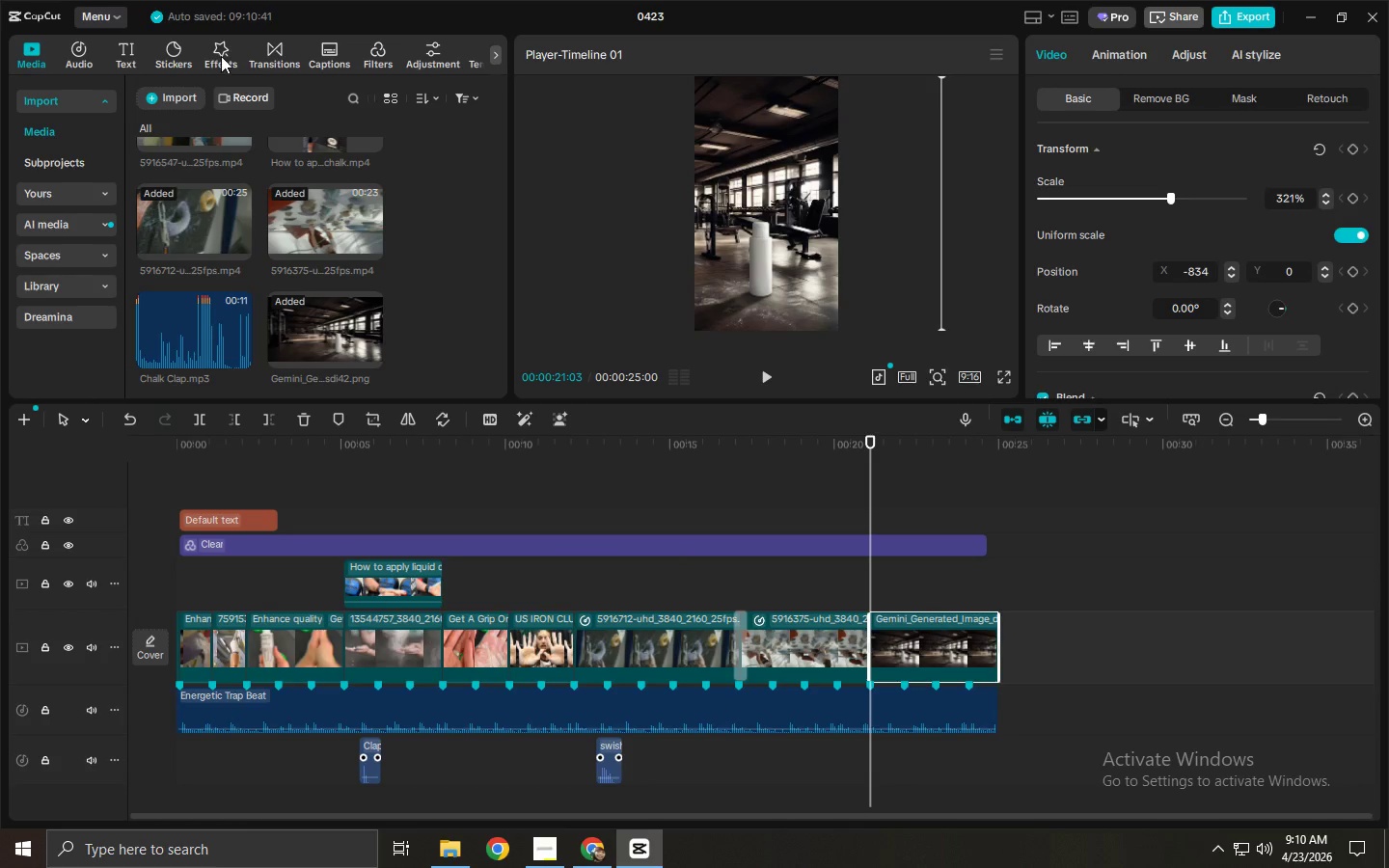 
double_click([266, 54])
 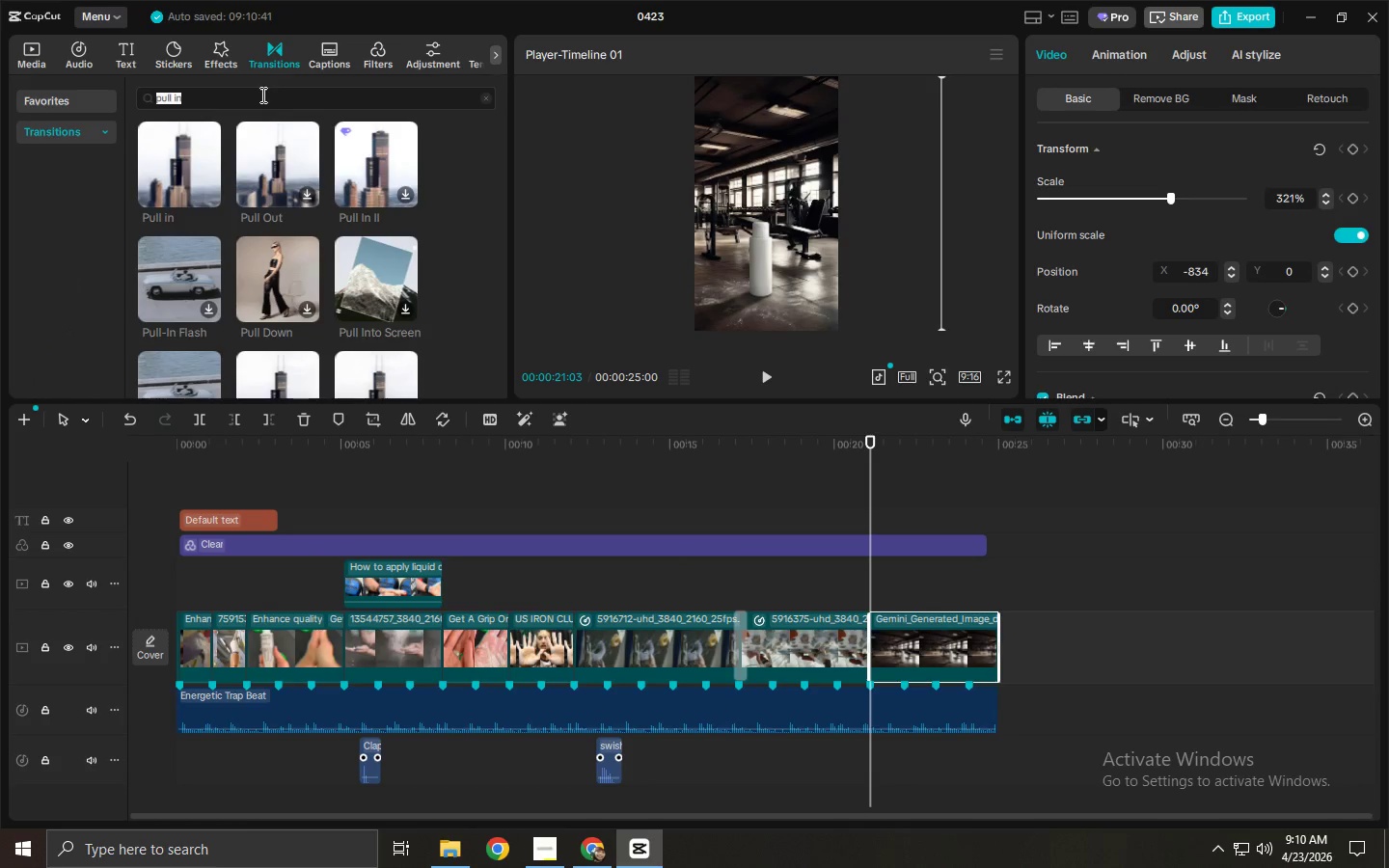 
triple_click([261, 95])
 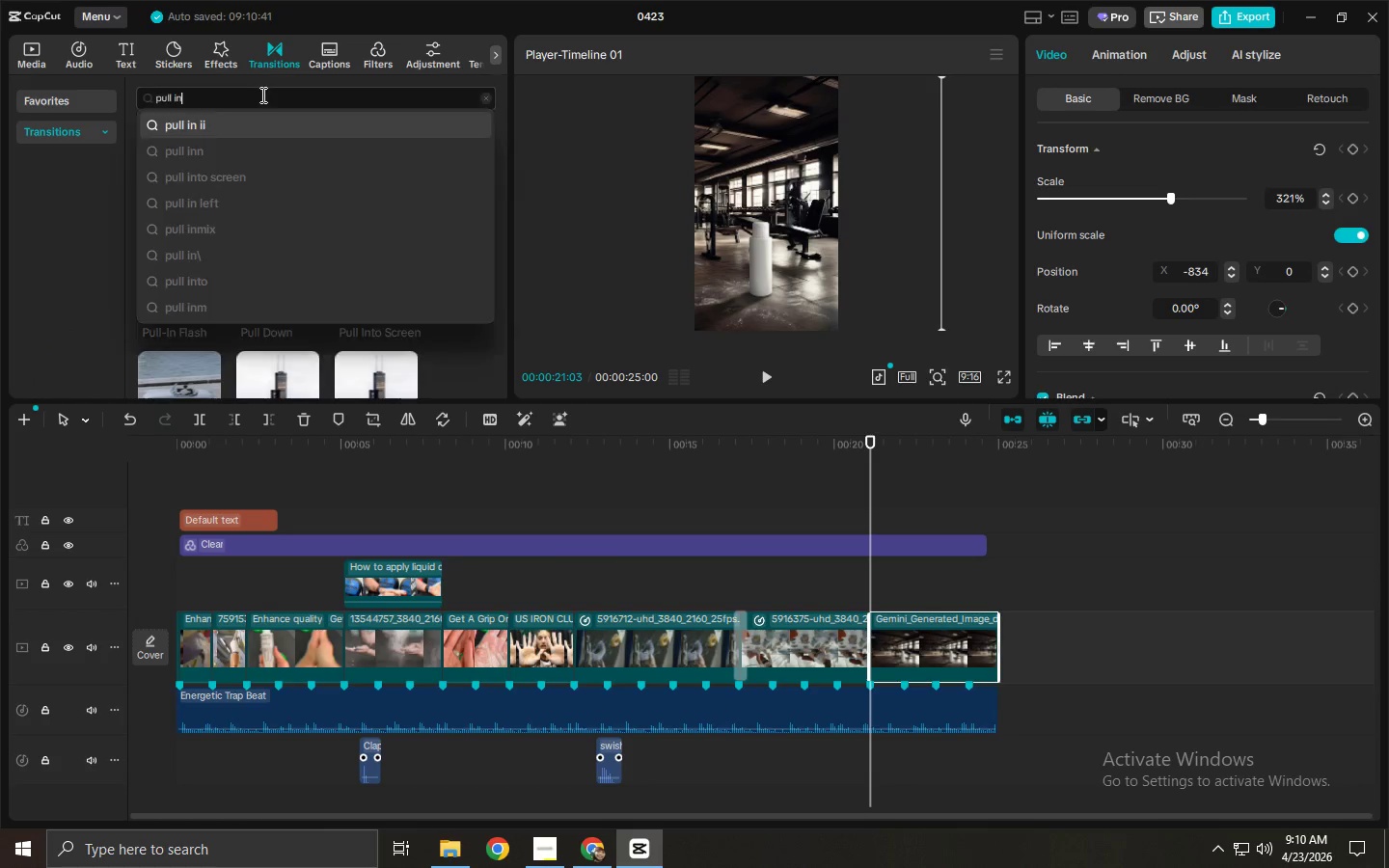 
triple_click([261, 95])
 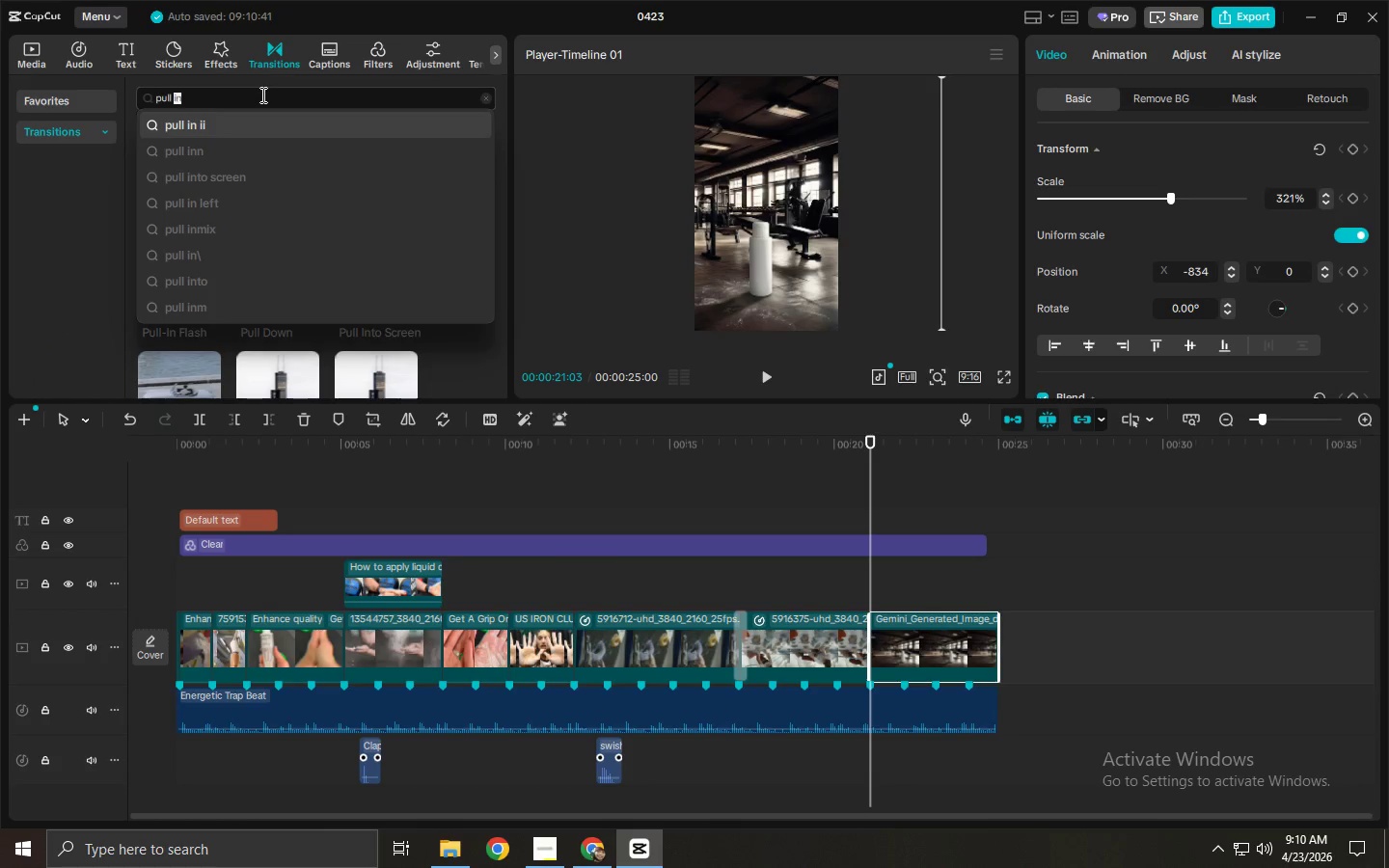 
triple_click([261, 95])
 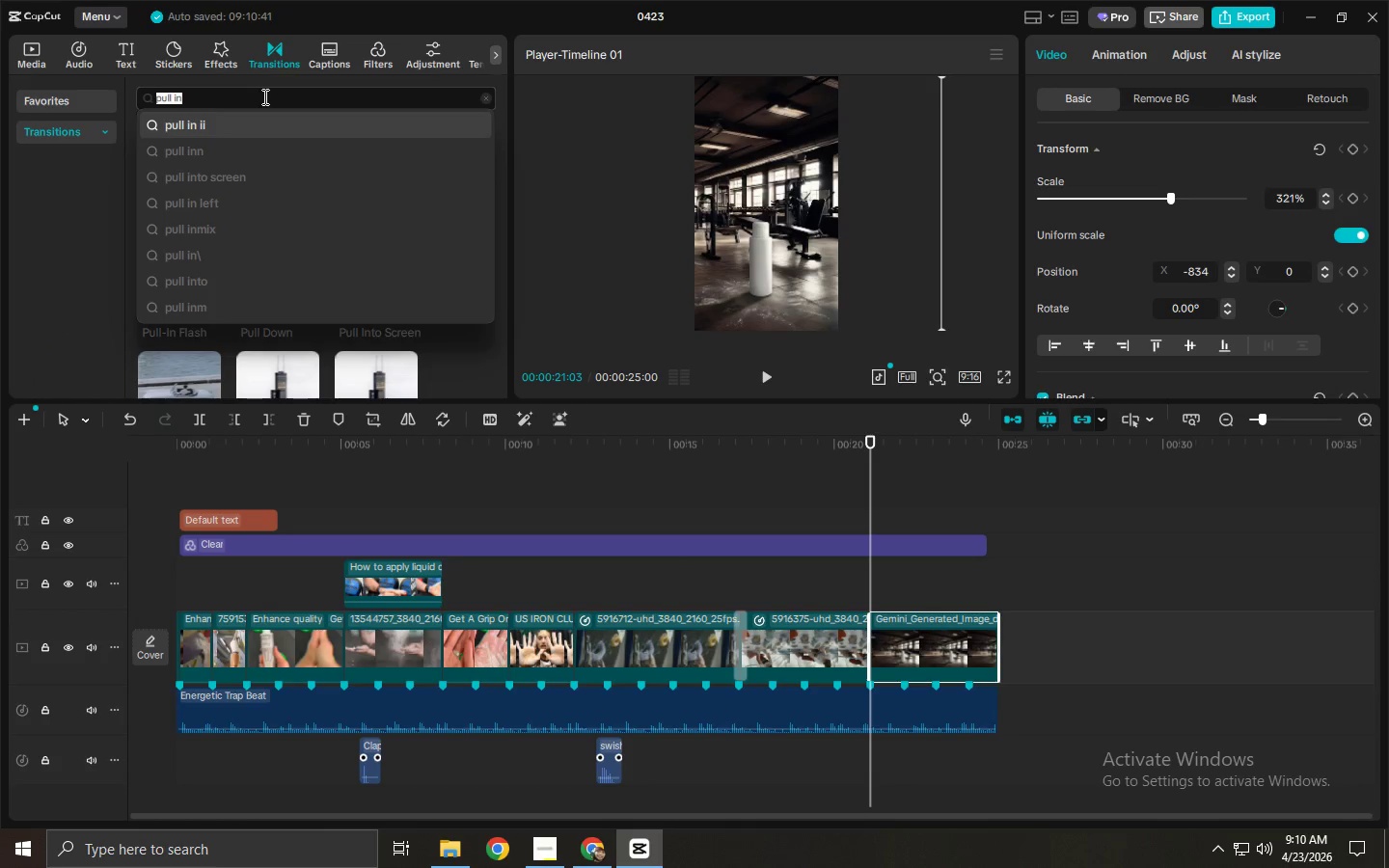 
type(blur)
 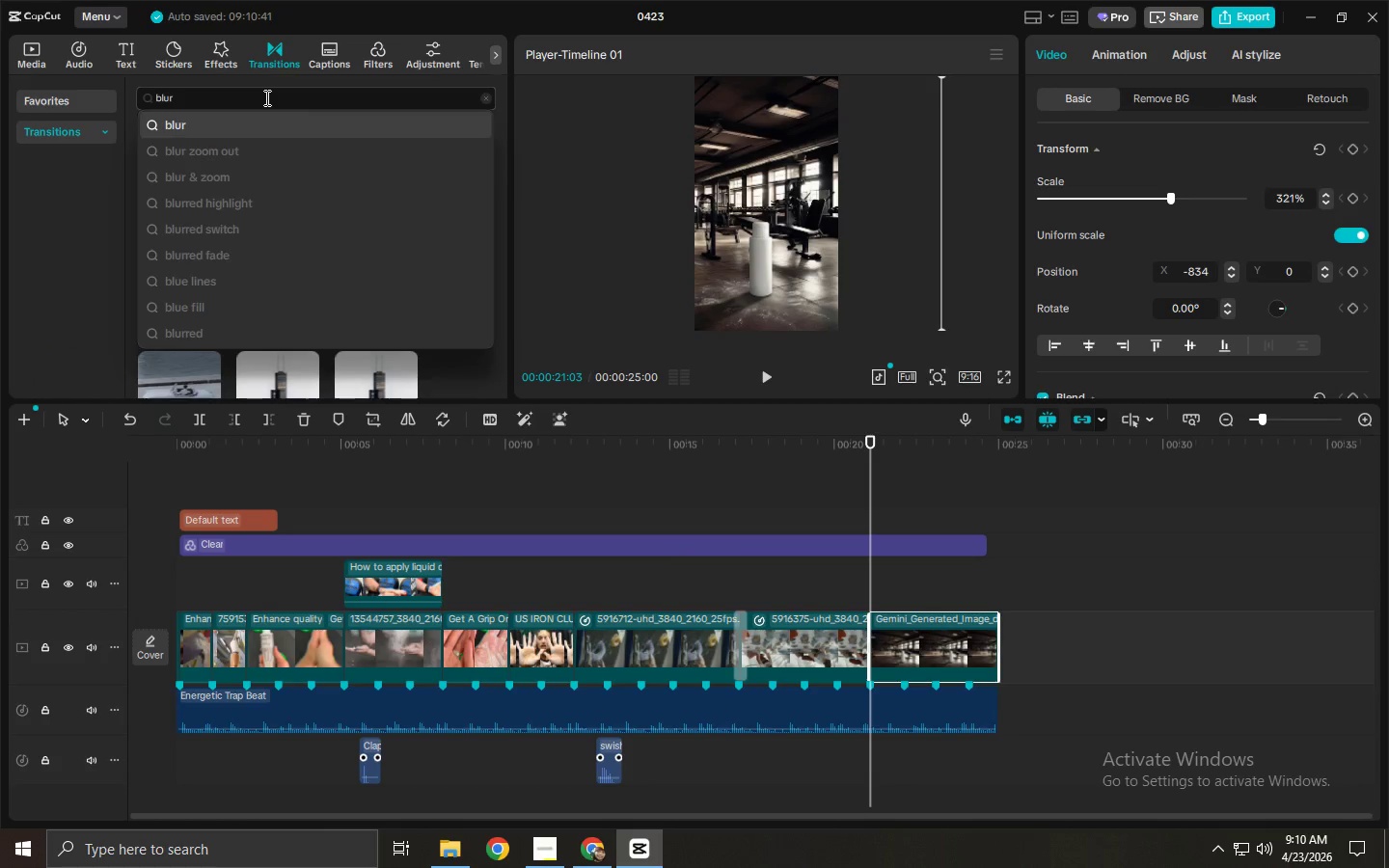 
key(Enter)
 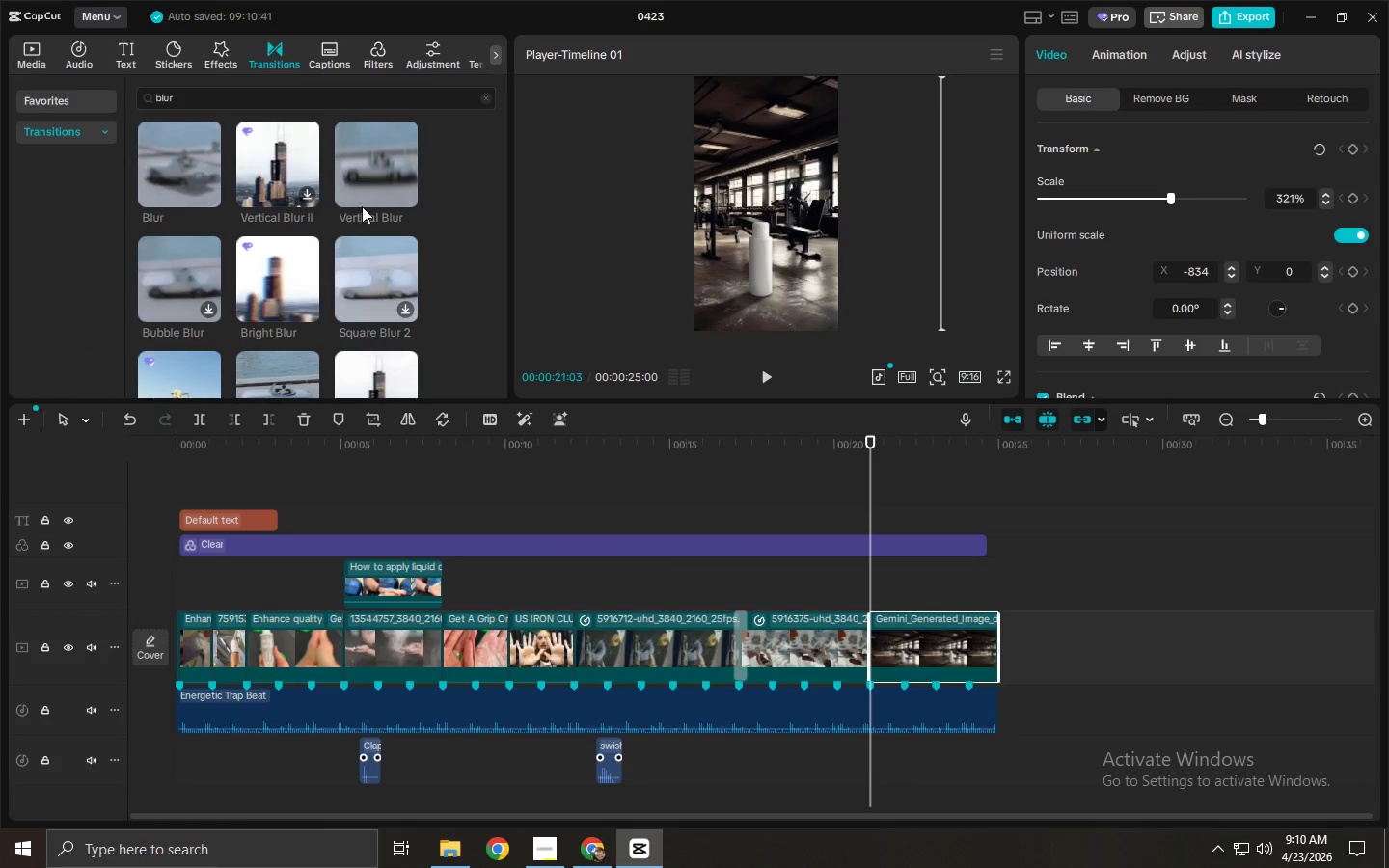 
left_click_drag(start_coordinate=[191, 152], to_coordinate=[862, 653])
 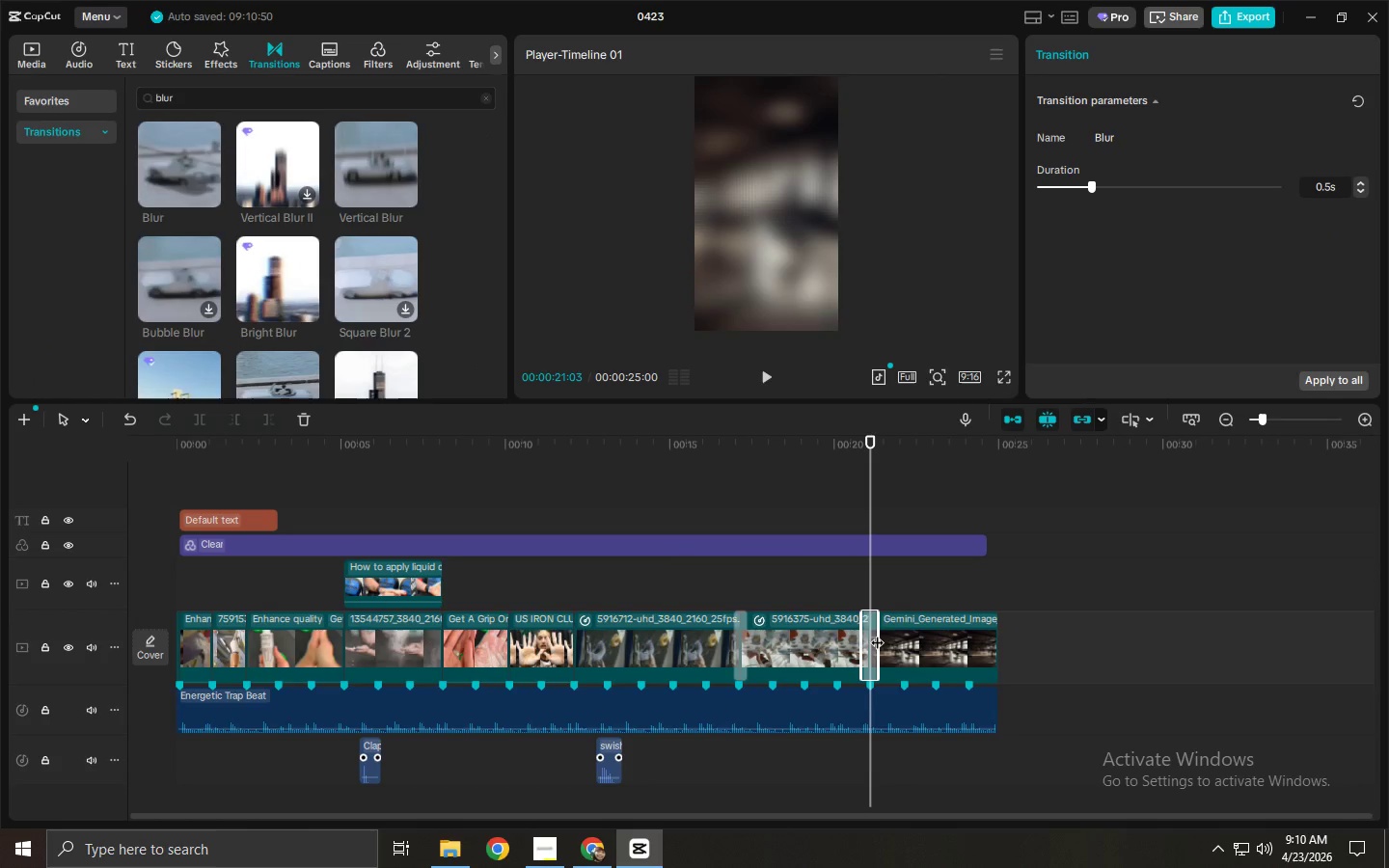 
left_click_drag(start_coordinate=[879, 633], to_coordinate=[888, 632])
 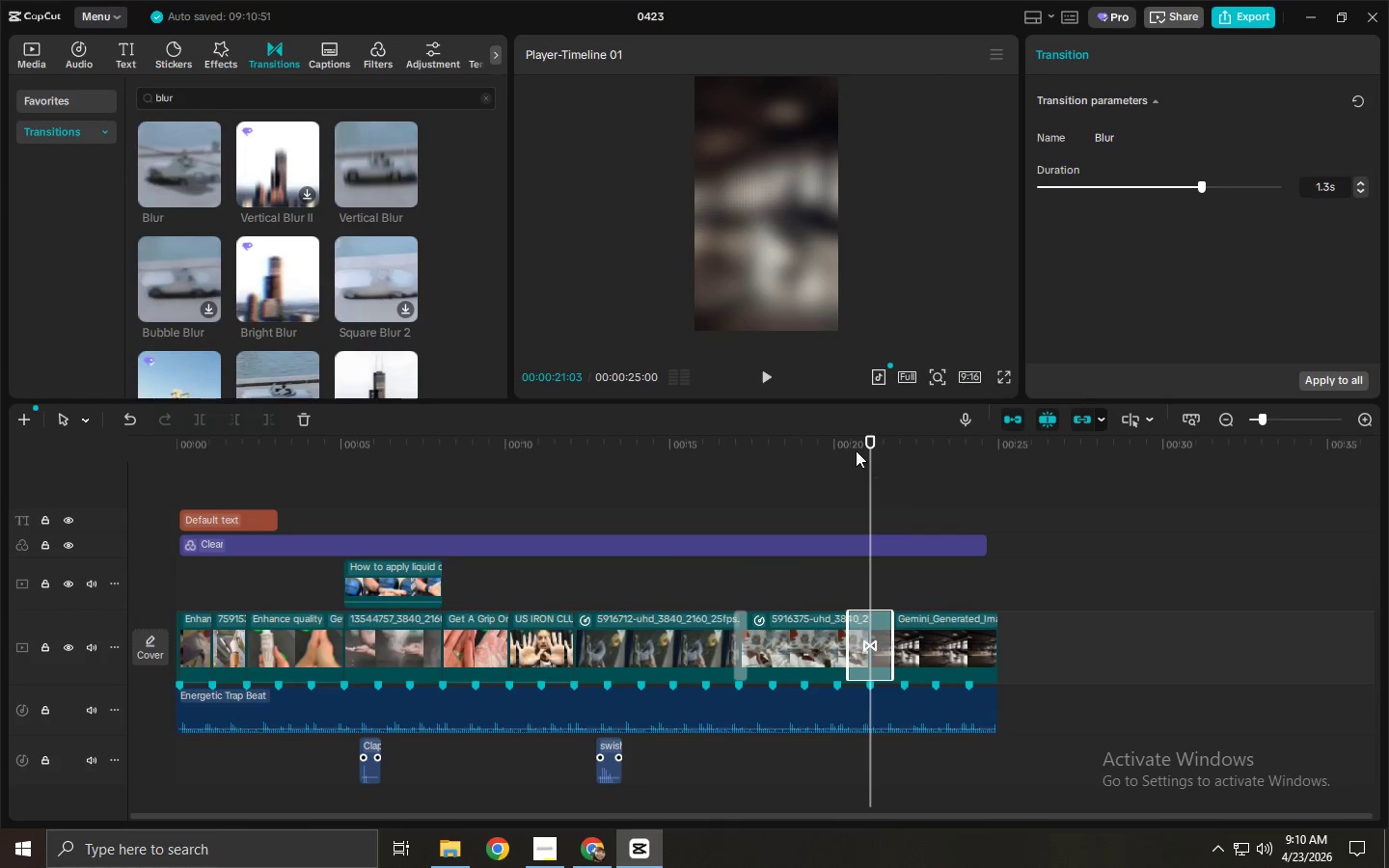 
left_click_drag(start_coordinate=[843, 445], to_coordinate=[838, 445])
 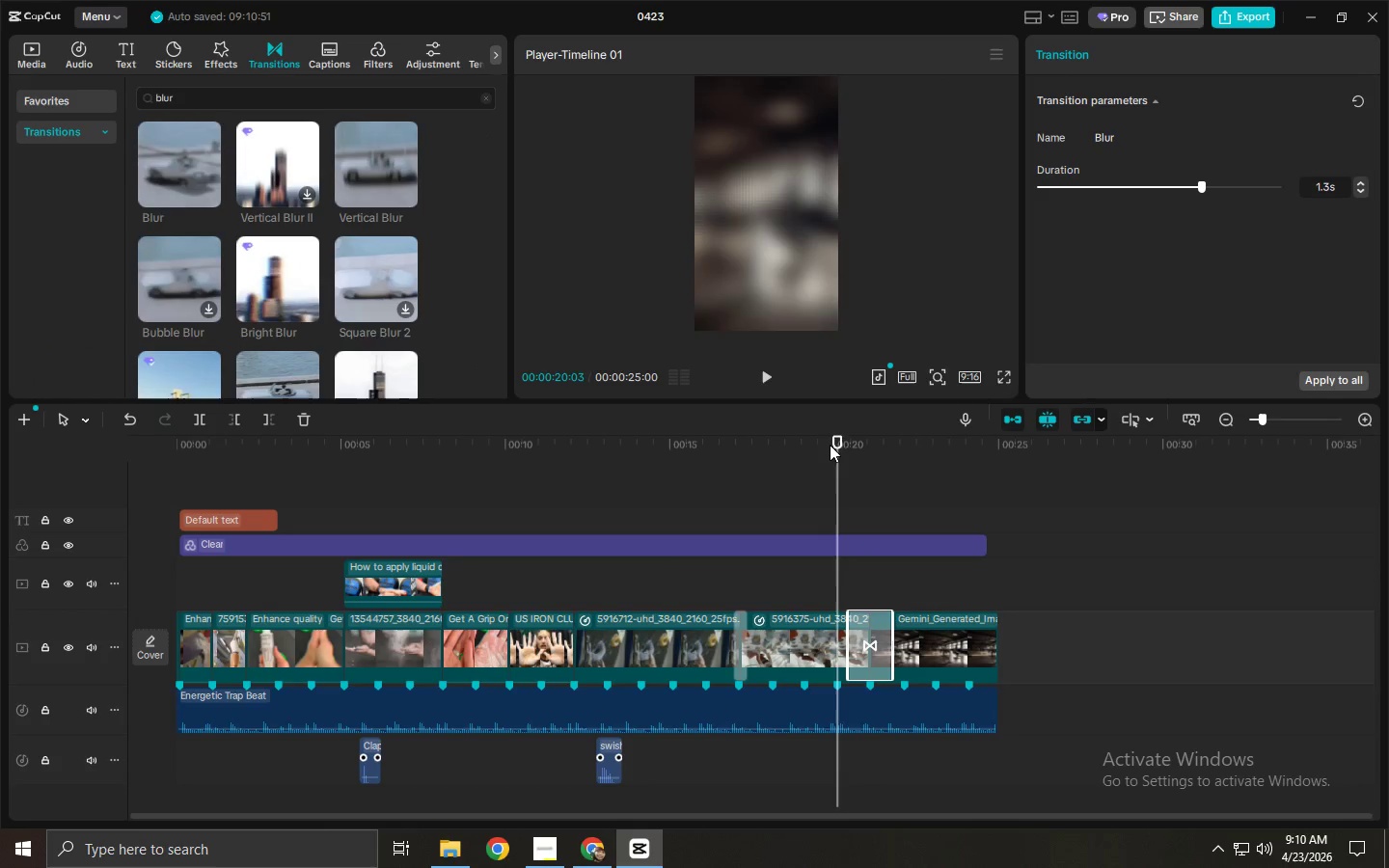 
double_click([822, 443])
 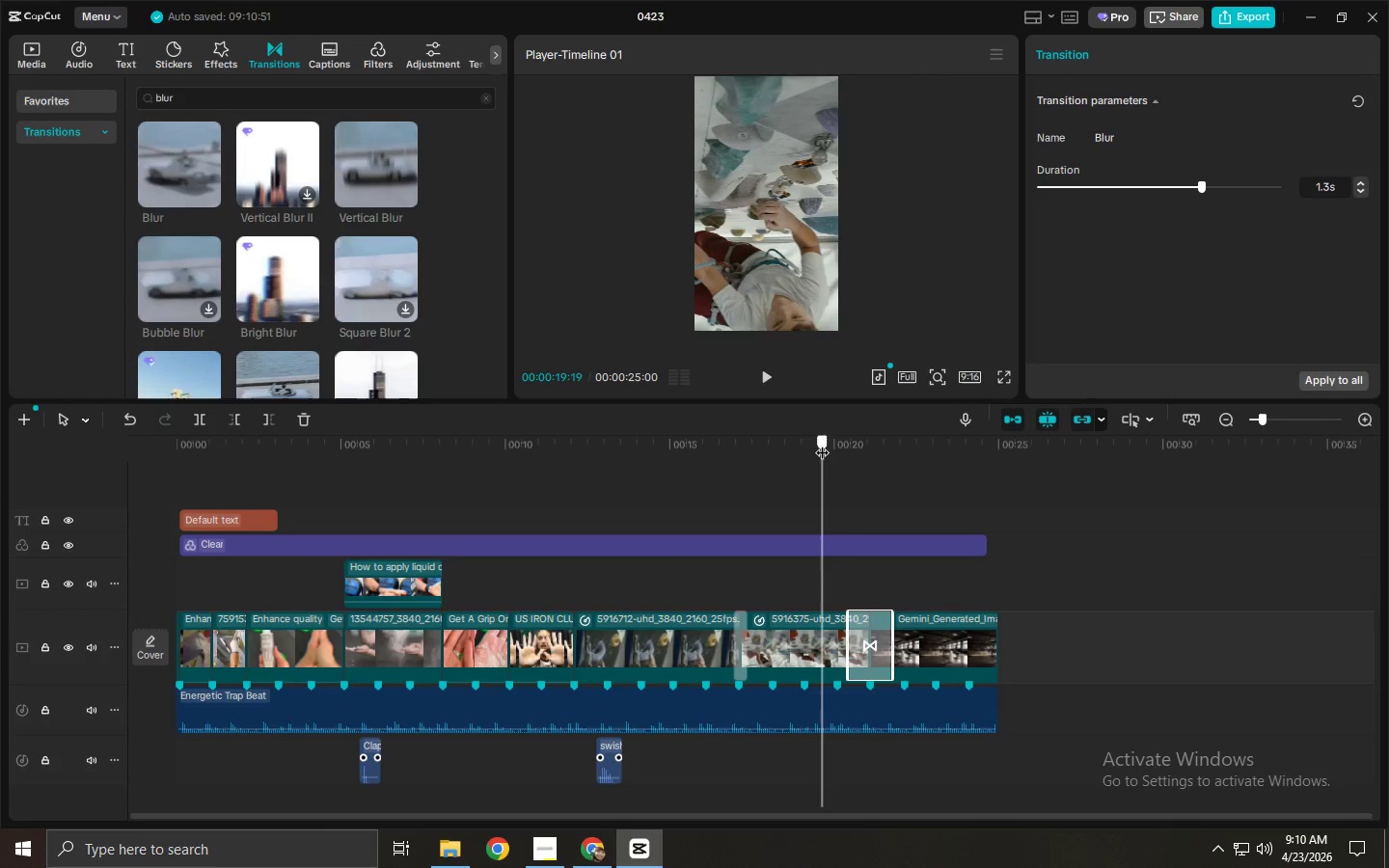 
key(Space)
 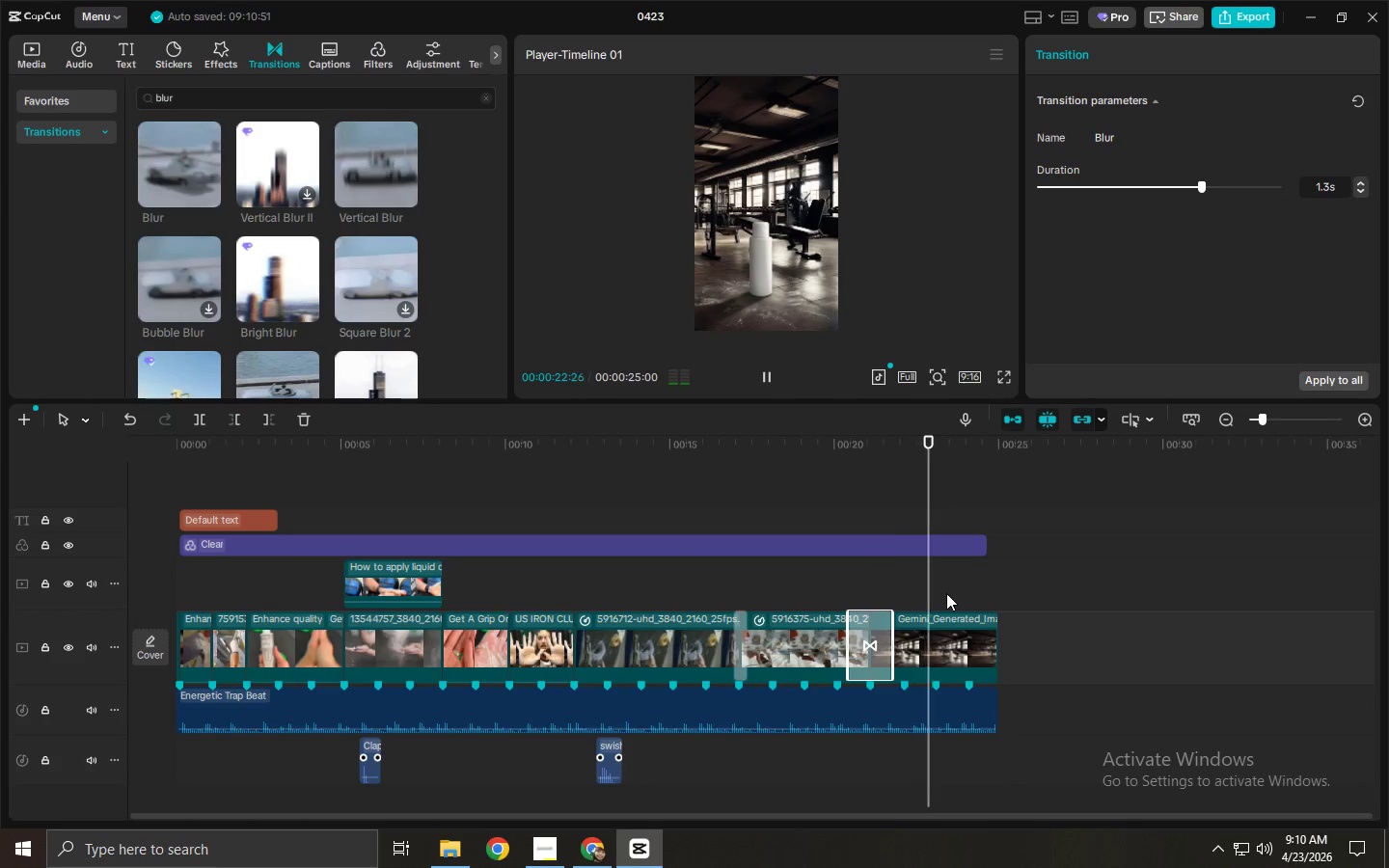 
key(Space)
 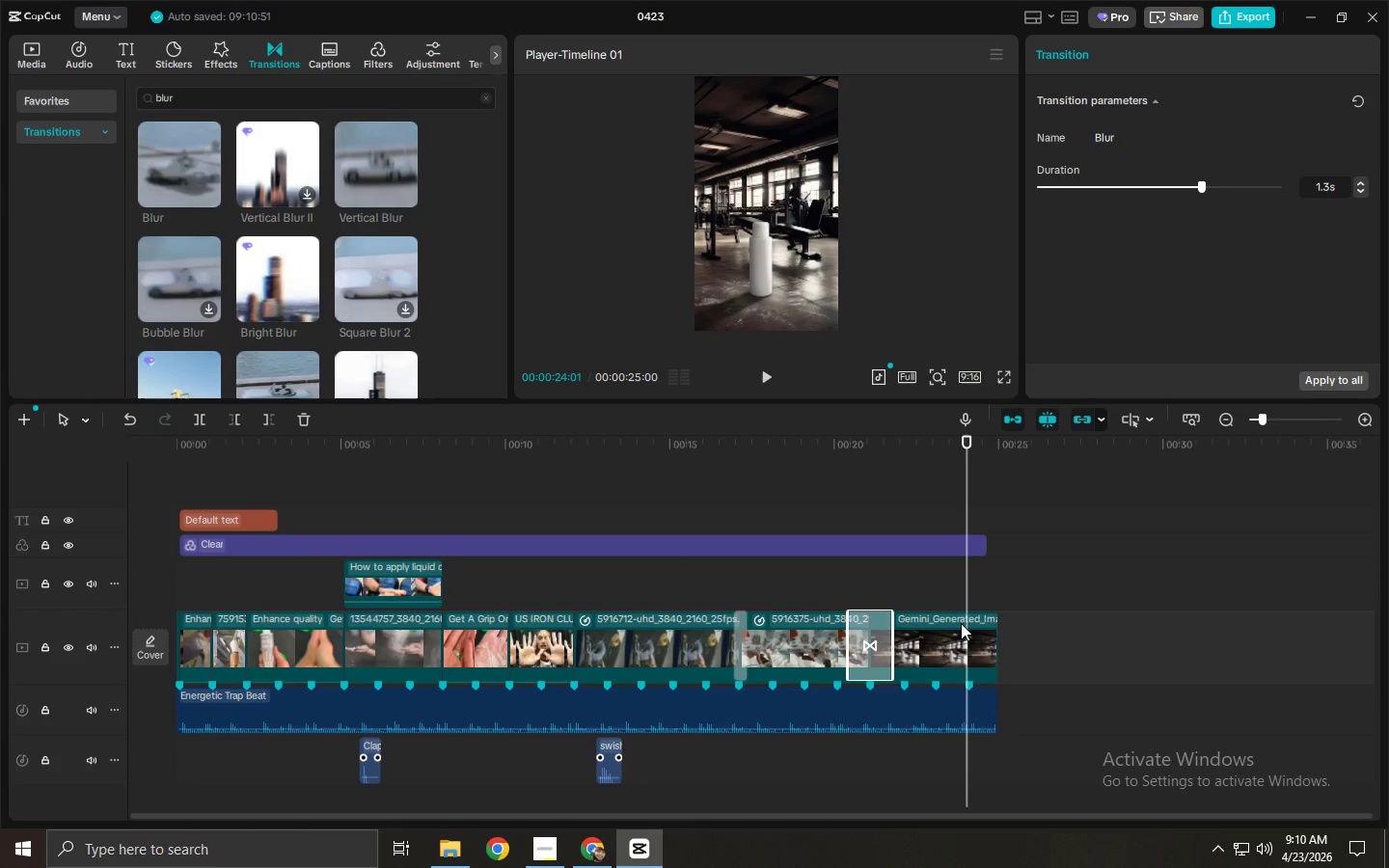 
left_click([961, 623])
 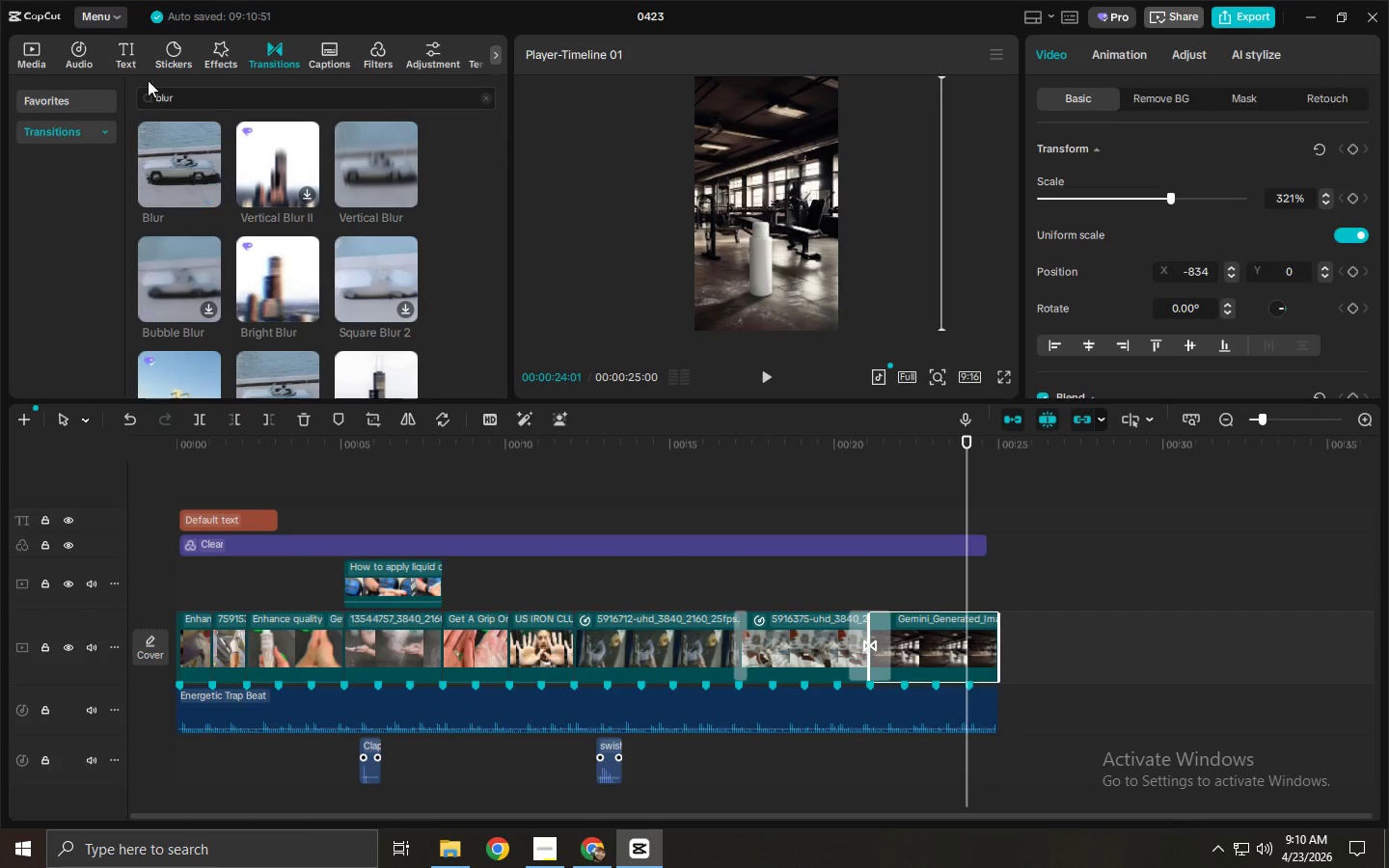 
left_click([214, 53])
 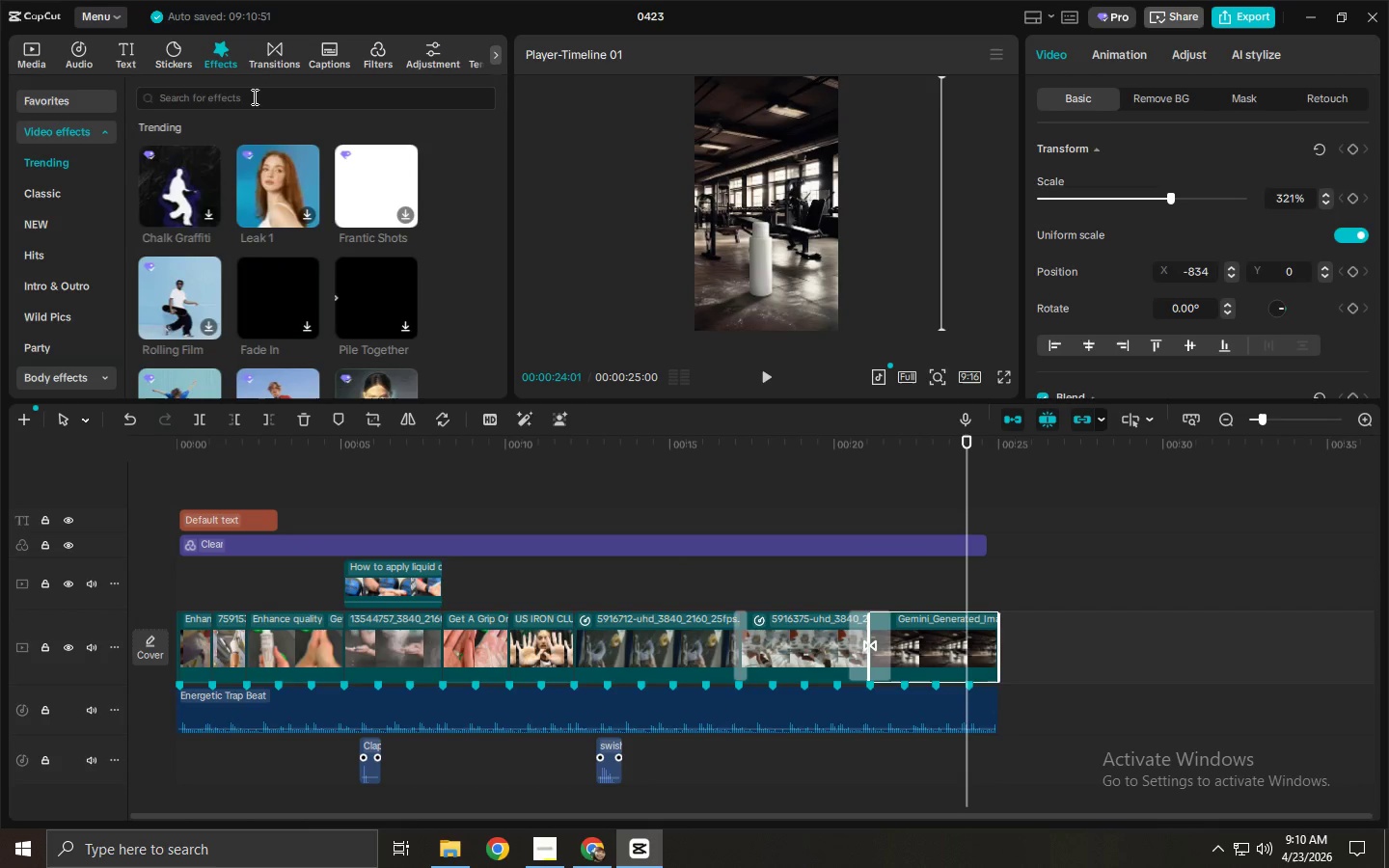 
left_click([253, 96])
 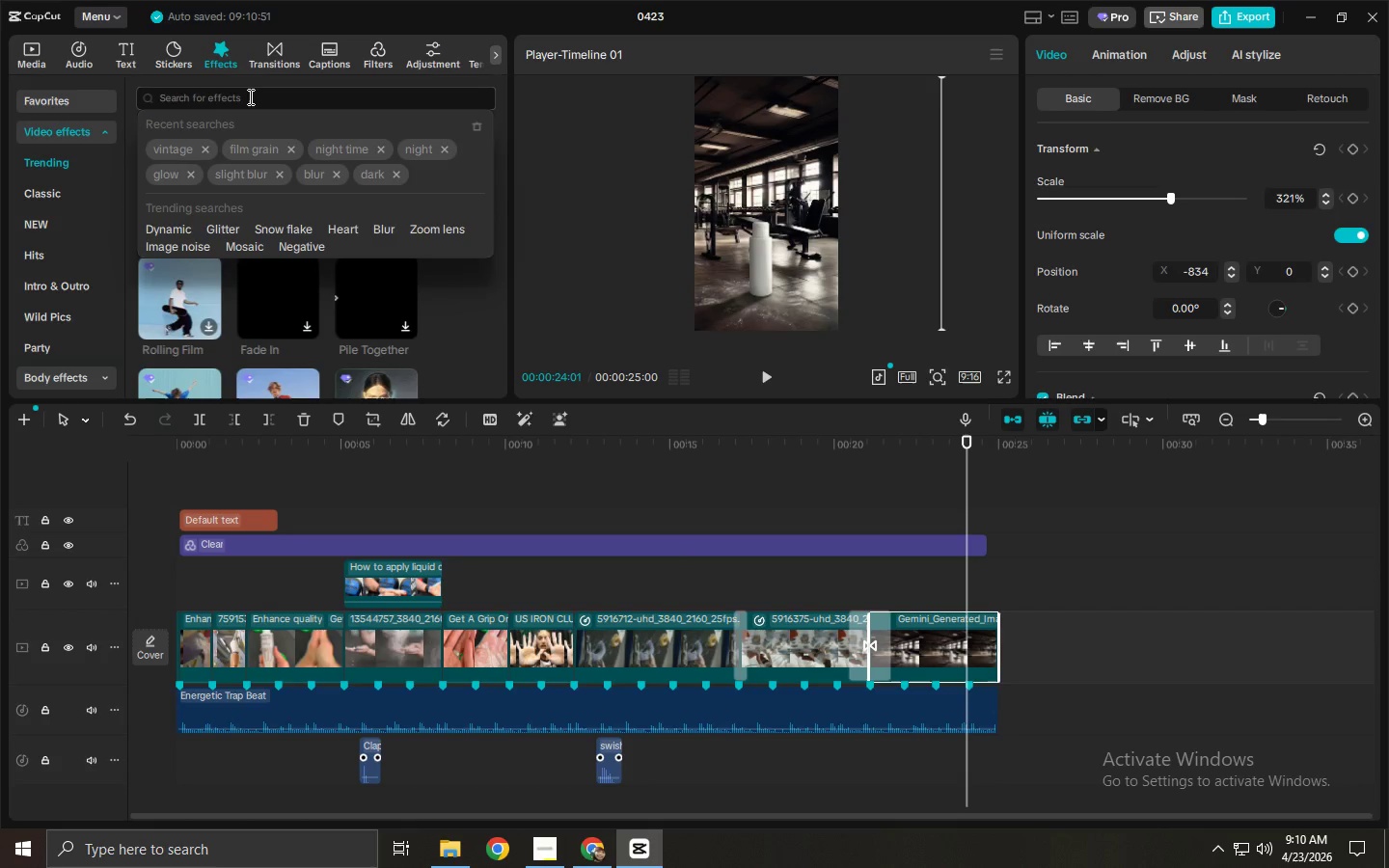 
type(slight motion)
 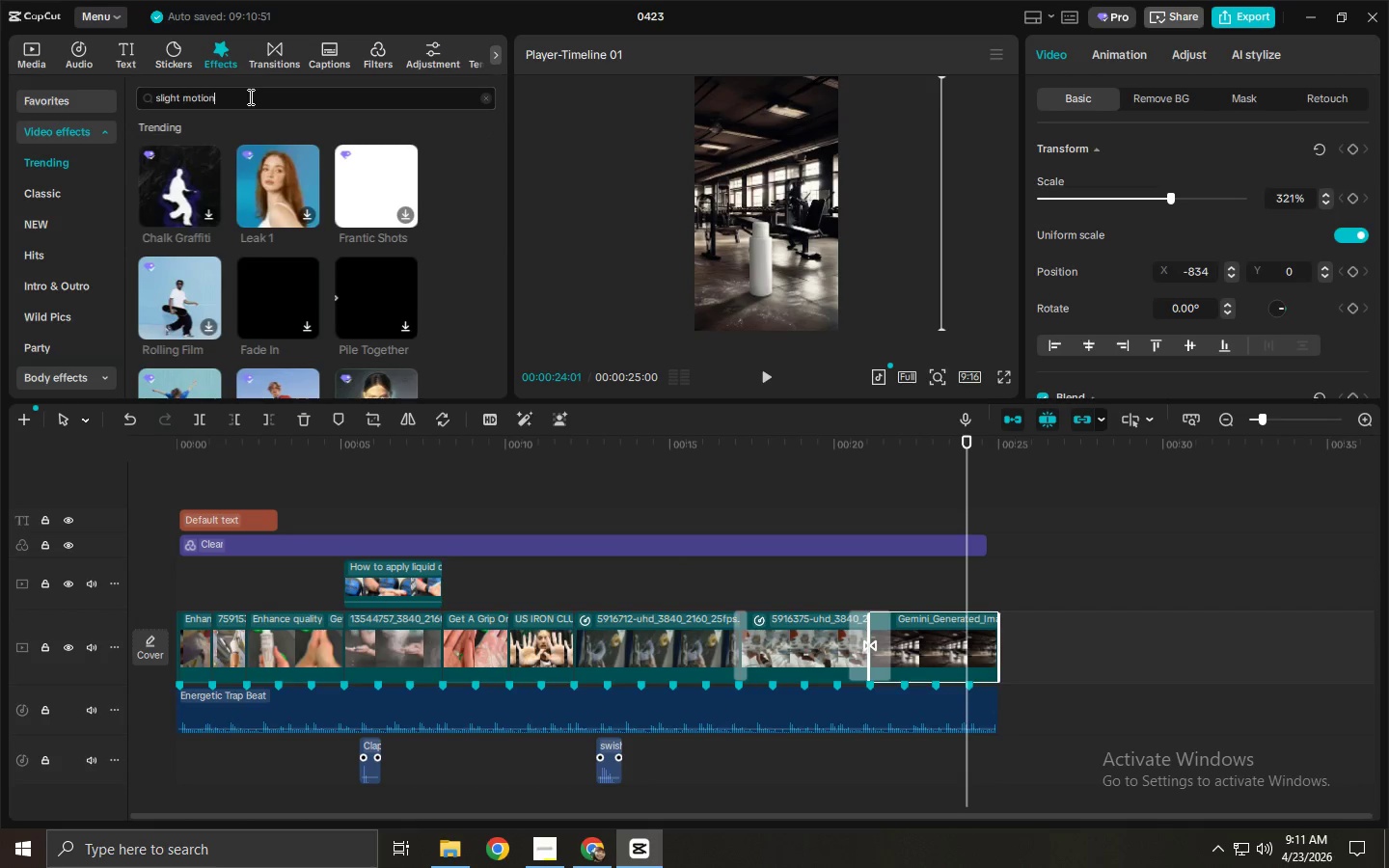 
key(Enter)
 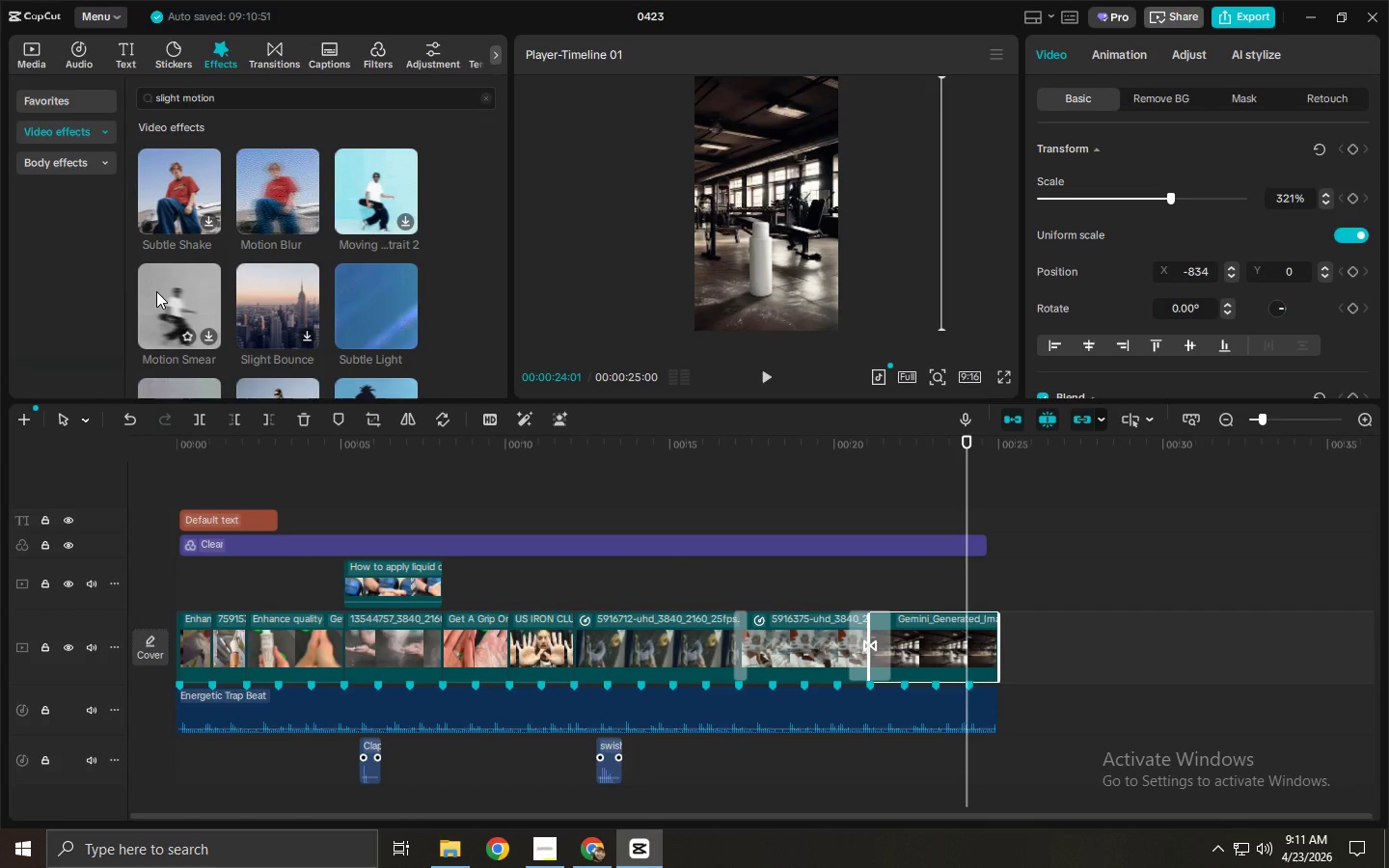 
wait(11.25)
 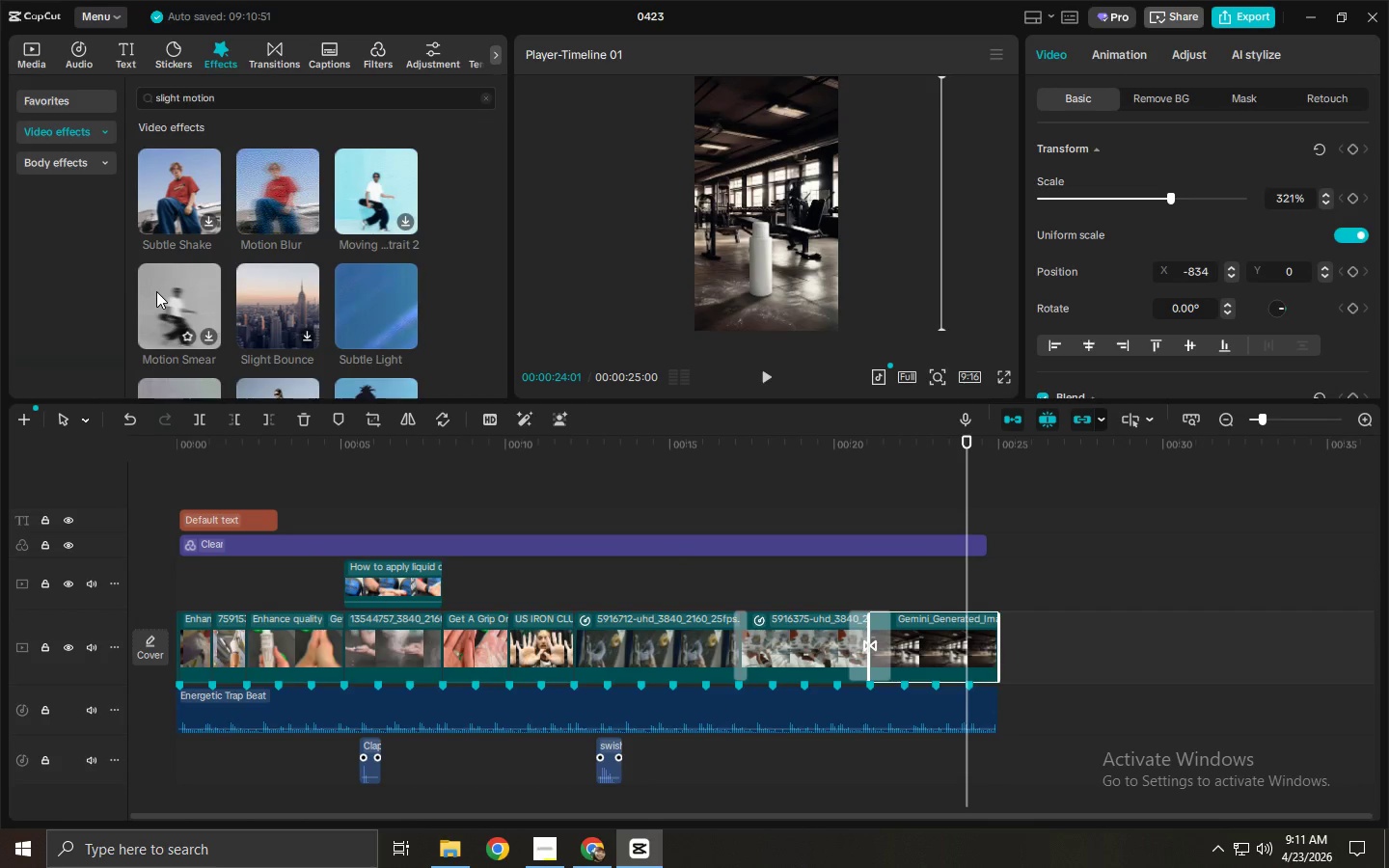 
scroll: coordinate [196, 184], scroll_direction: down, amount: 2.0
 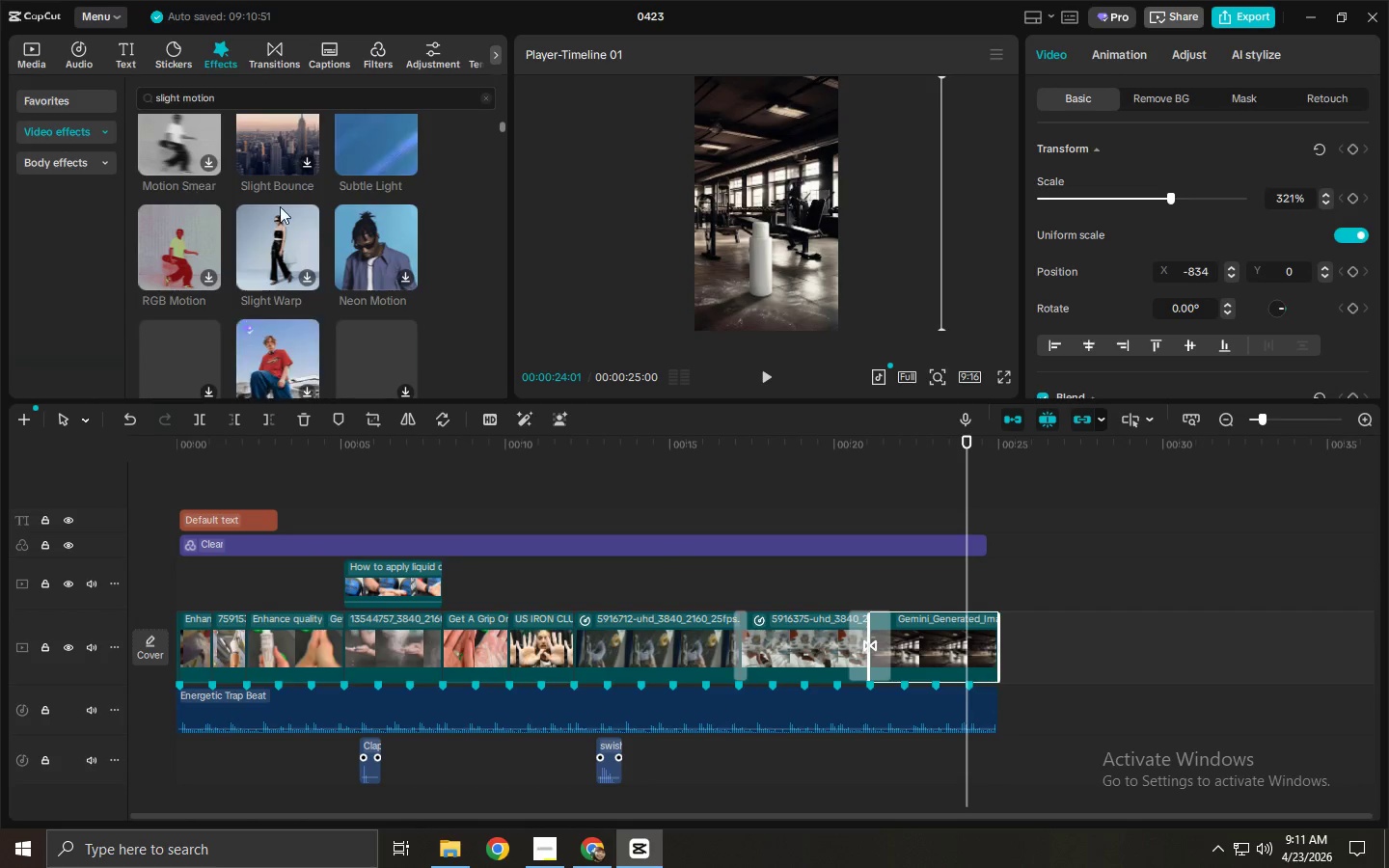 
mouse_move([274, 232])
 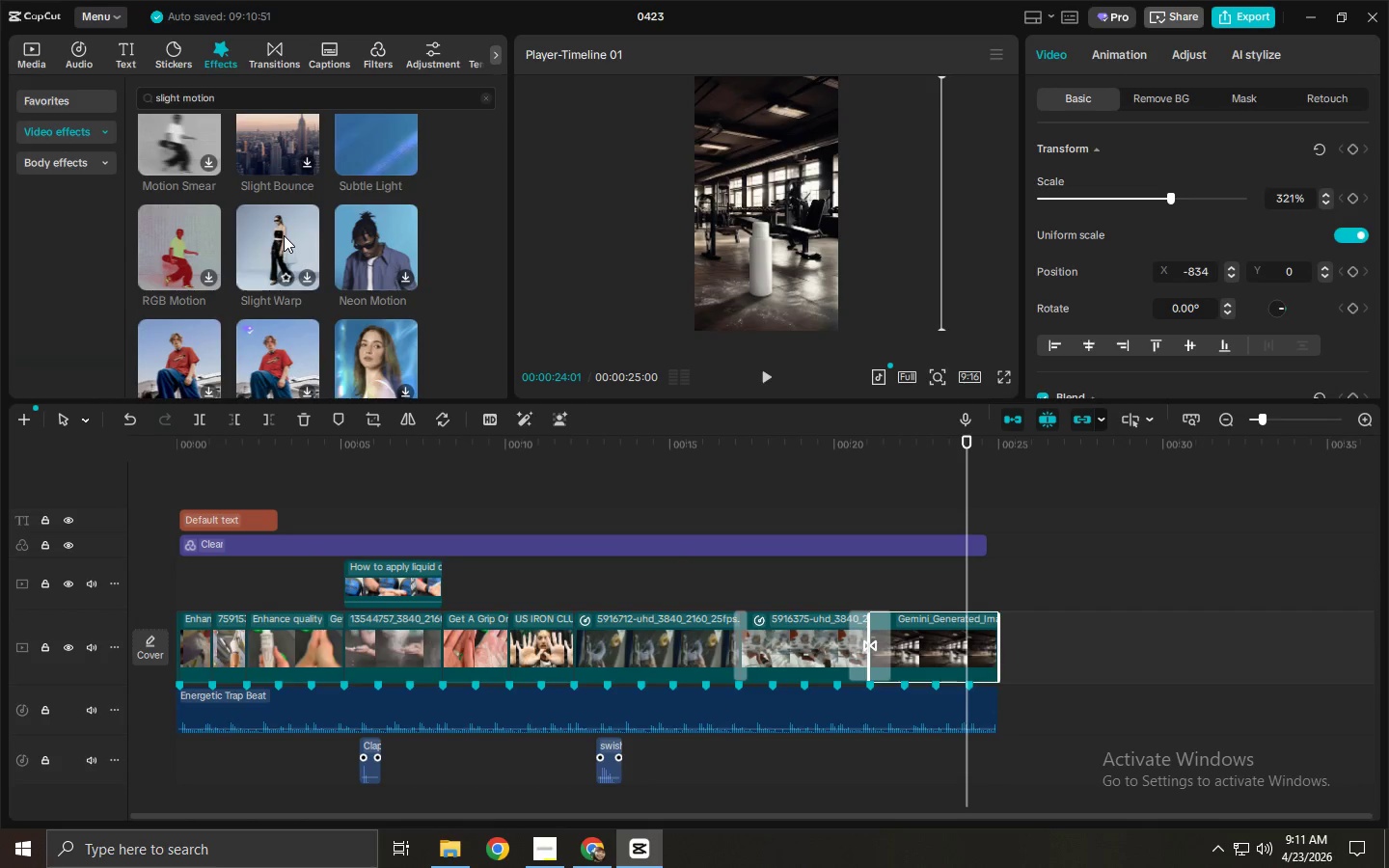 
left_click_drag(start_coordinate=[281, 235], to_coordinate=[872, 600])
 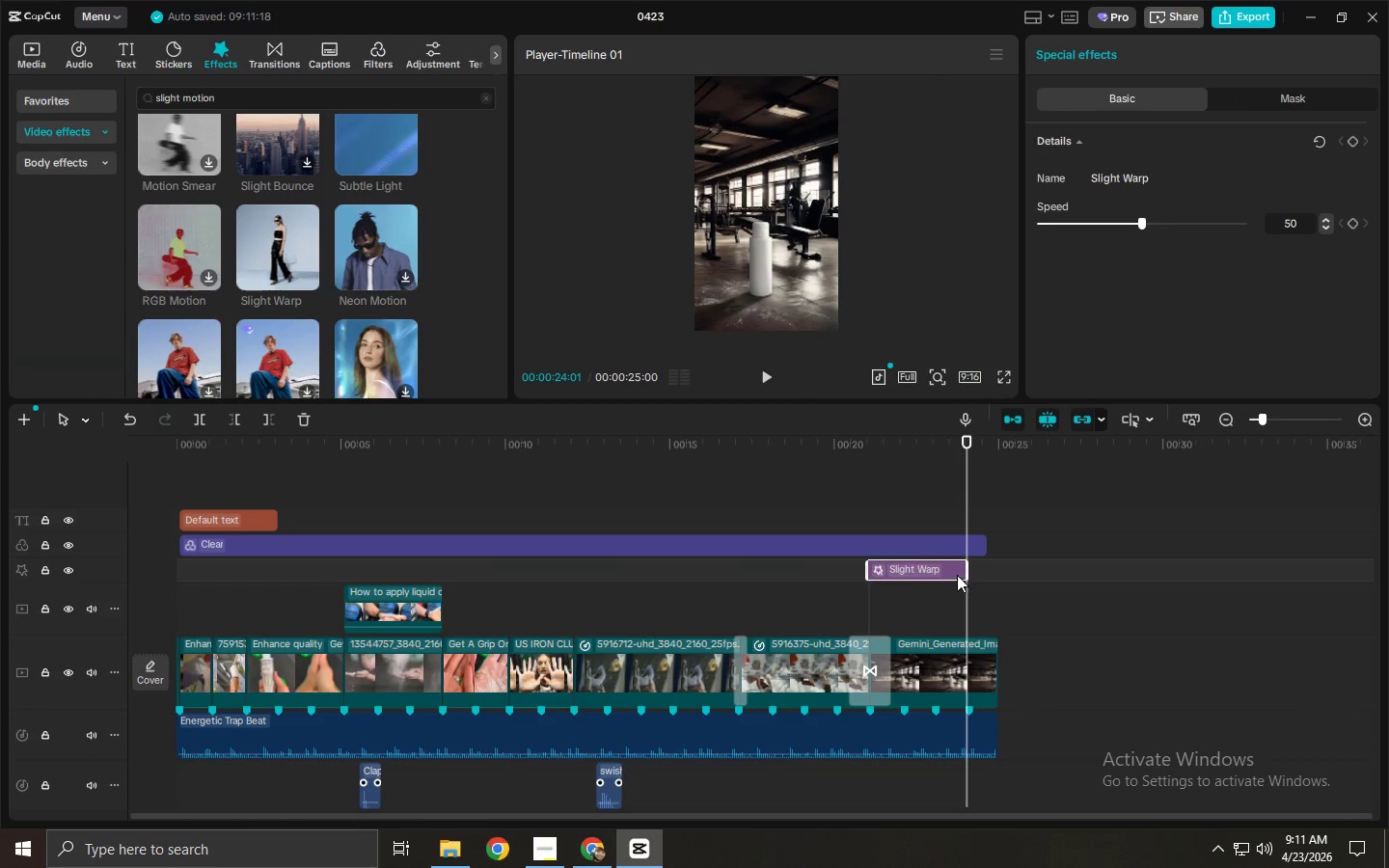 
left_click_drag(start_coordinate=[967, 571], to_coordinate=[993, 576])
 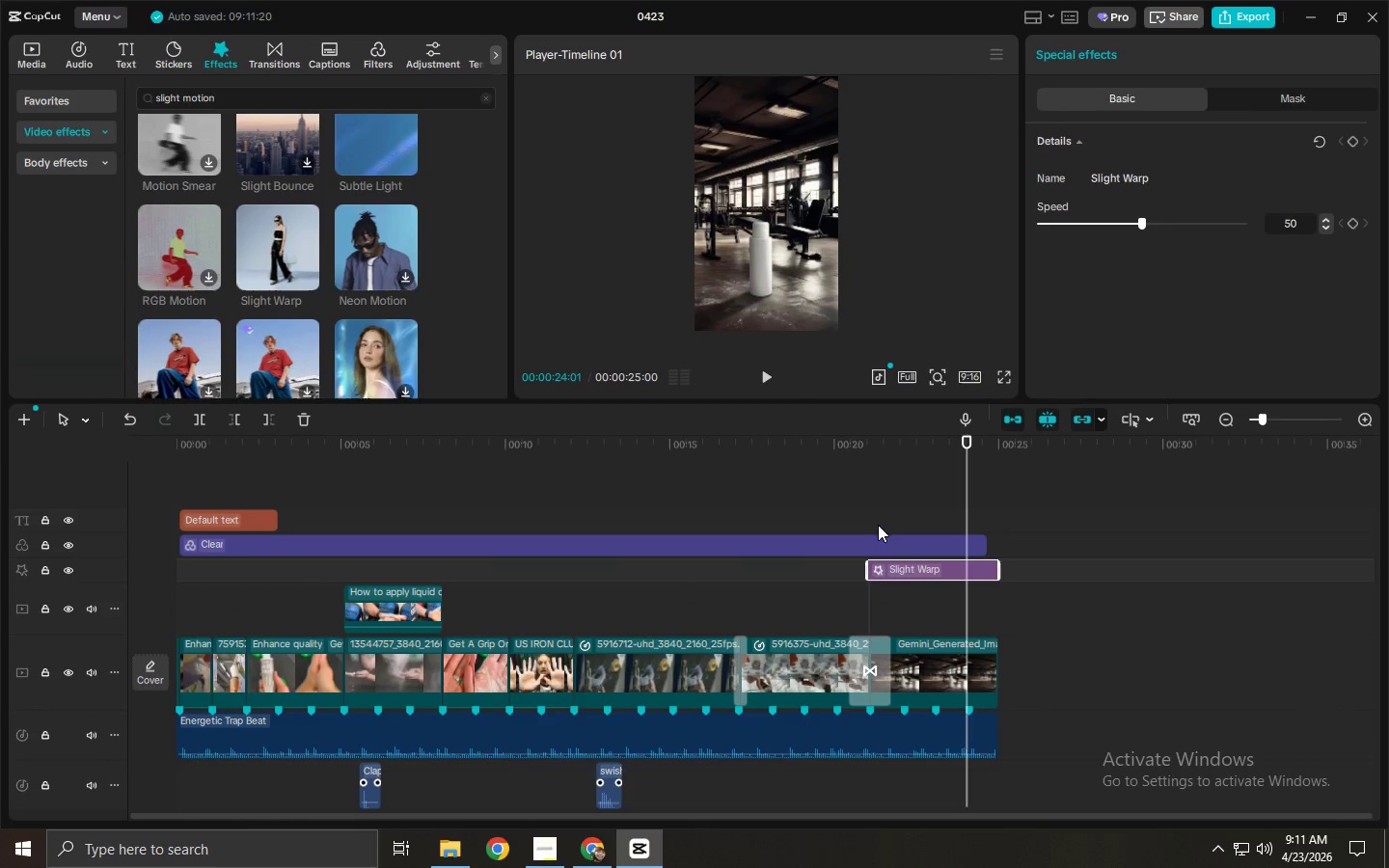 
left_click([840, 460])
 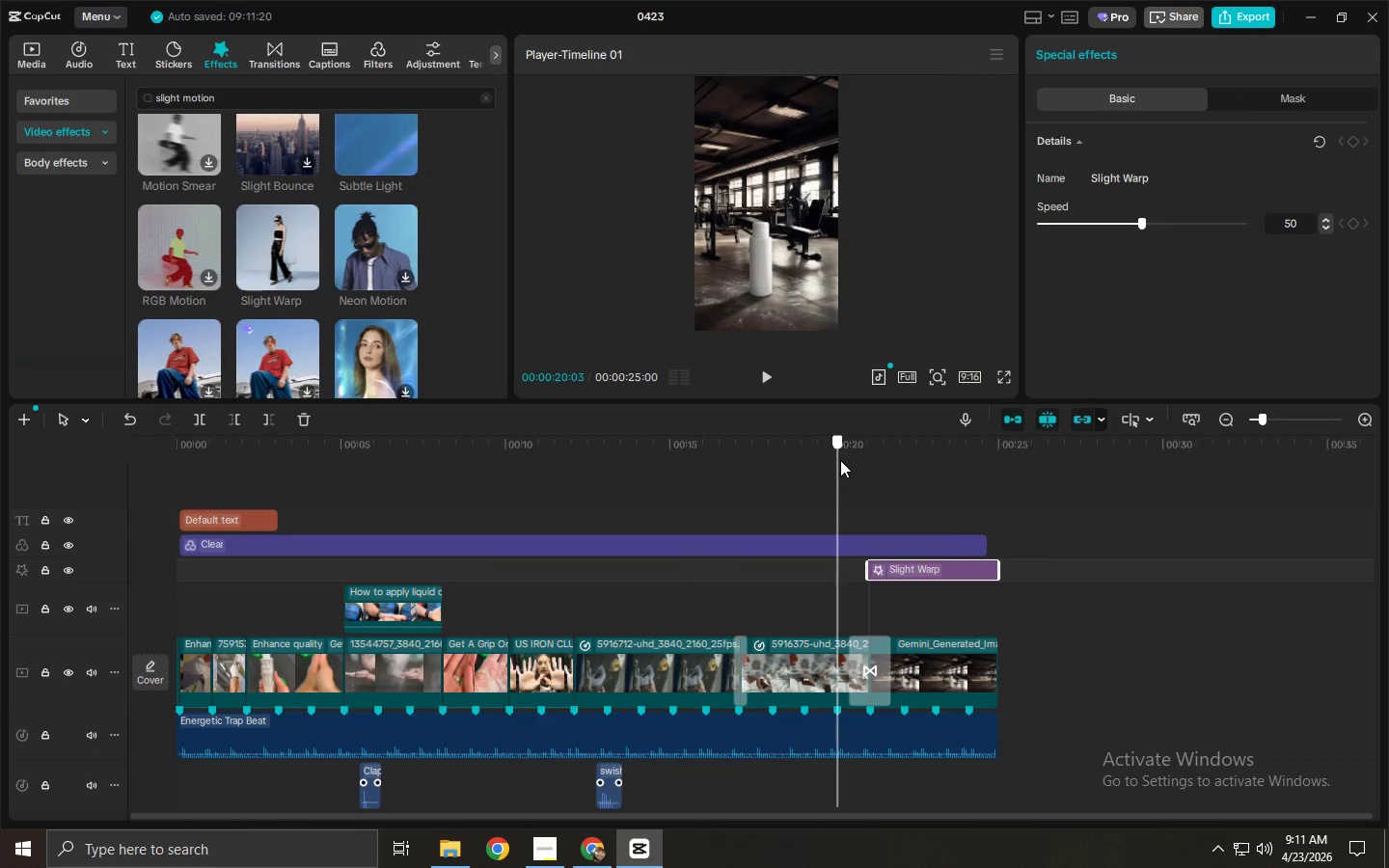 
key(Space)
 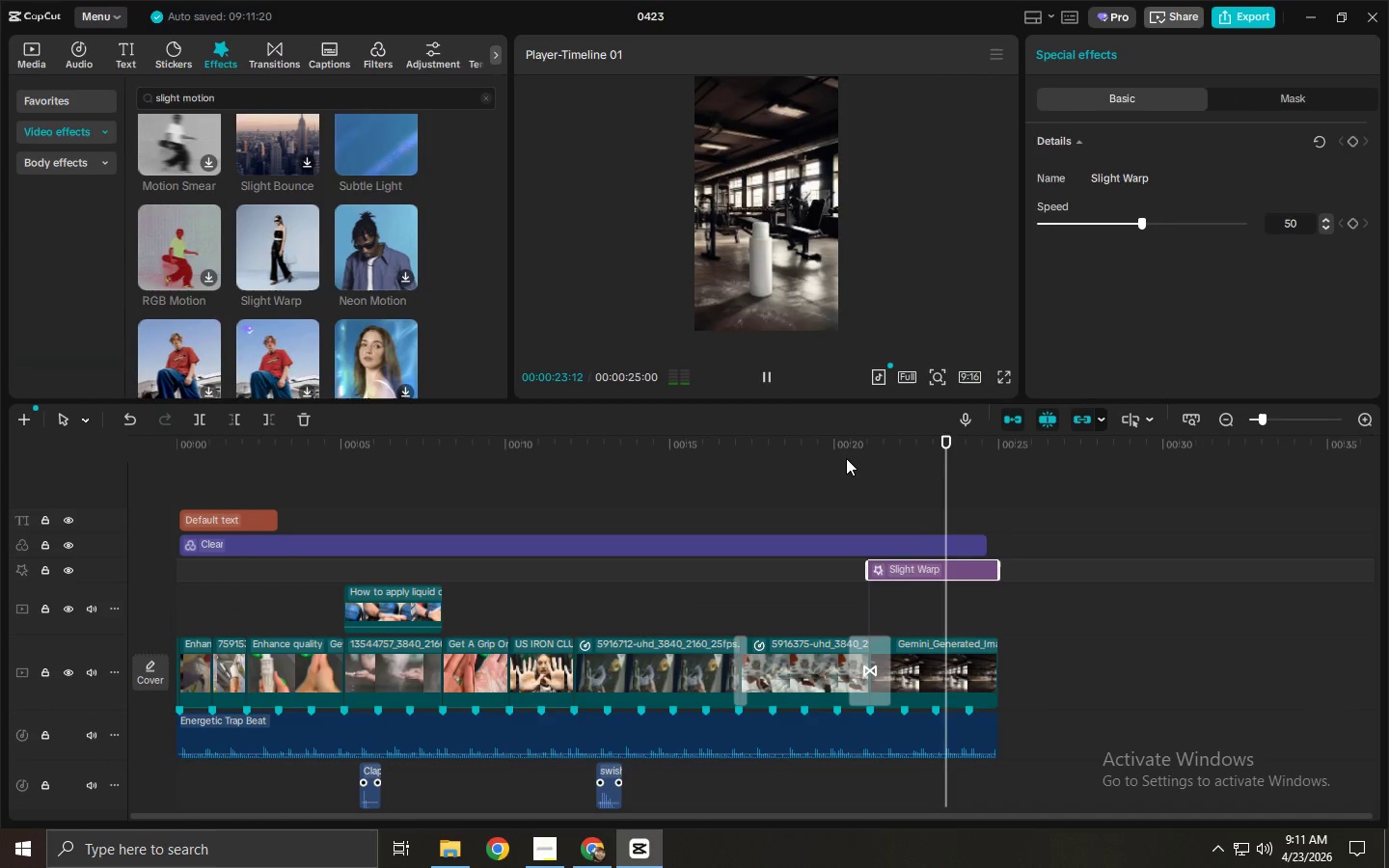 
key(Space)
 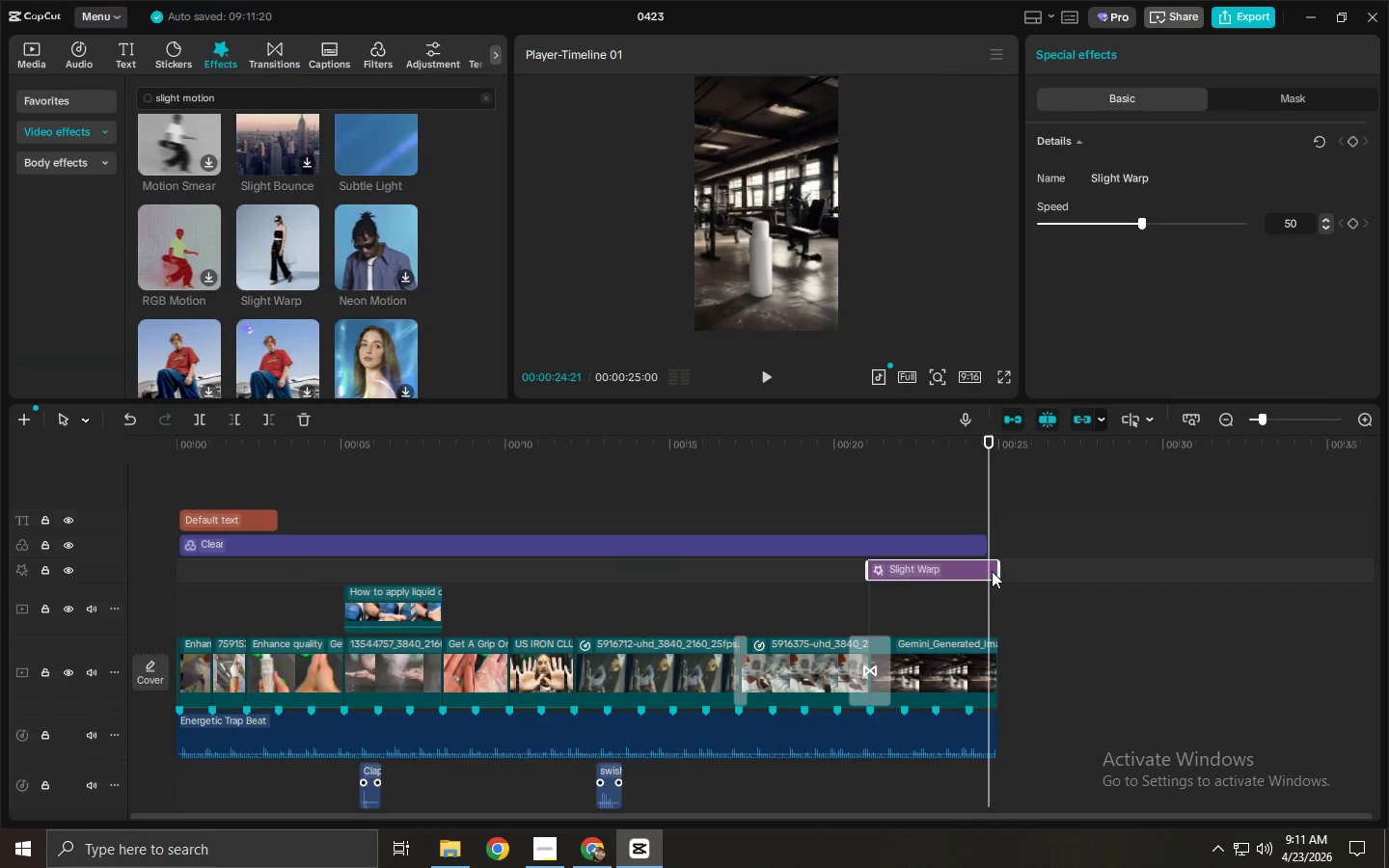 
left_click_drag(start_coordinate=[999, 570], to_coordinate=[978, 573])
 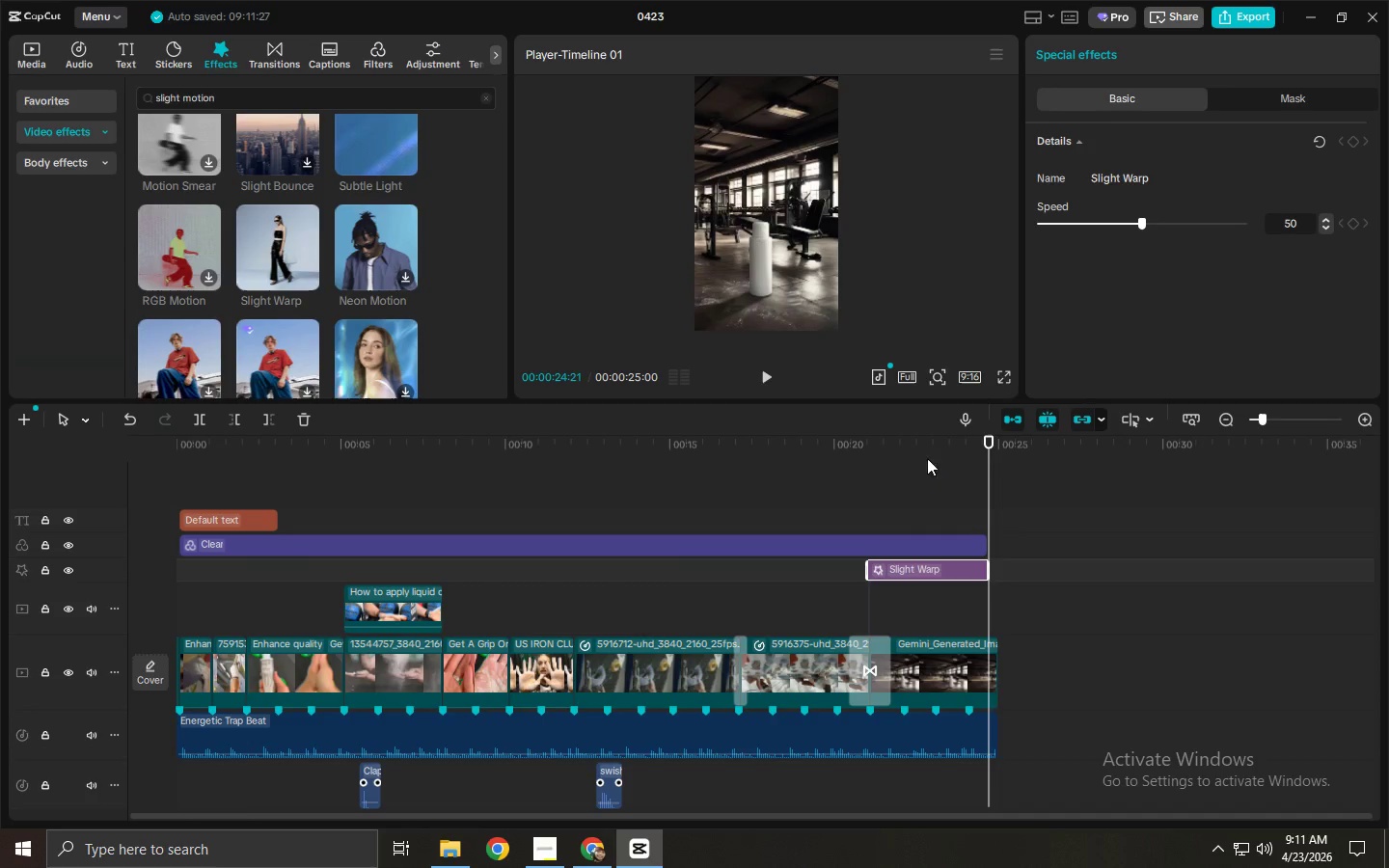 
left_click_drag(start_coordinate=[900, 446], to_coordinate=[889, 445])
 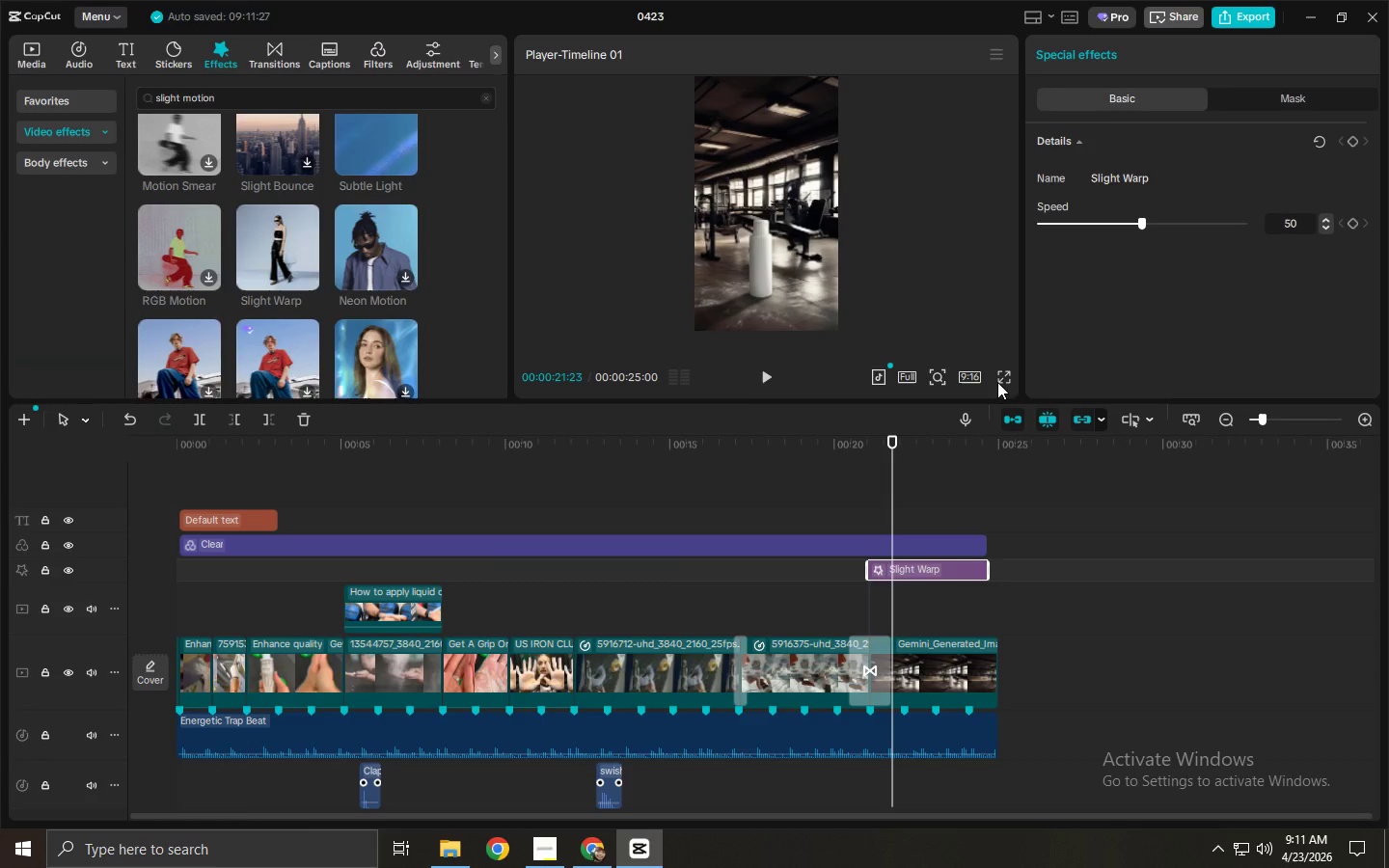 
double_click([1005, 372])
 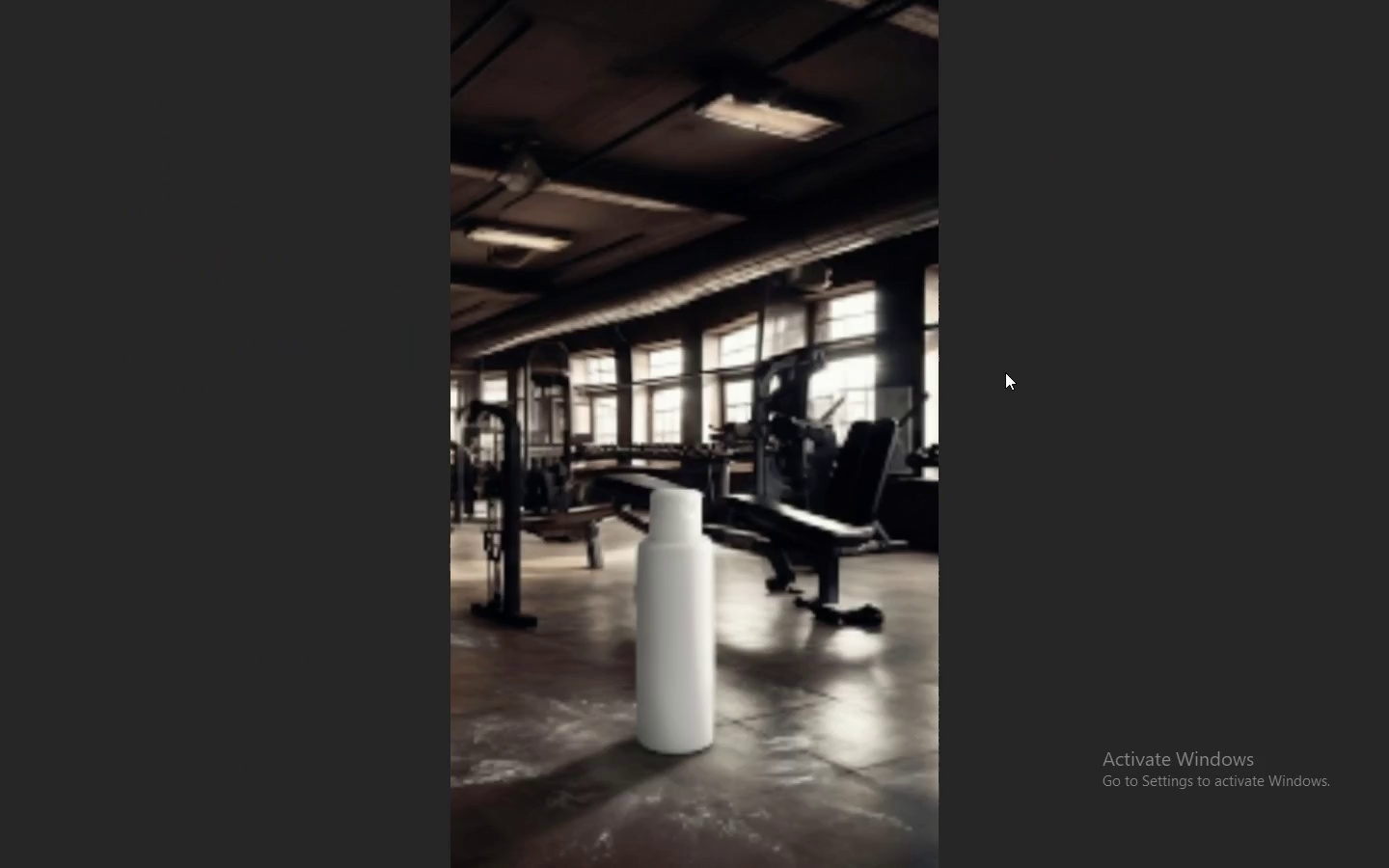 
key(Space)
 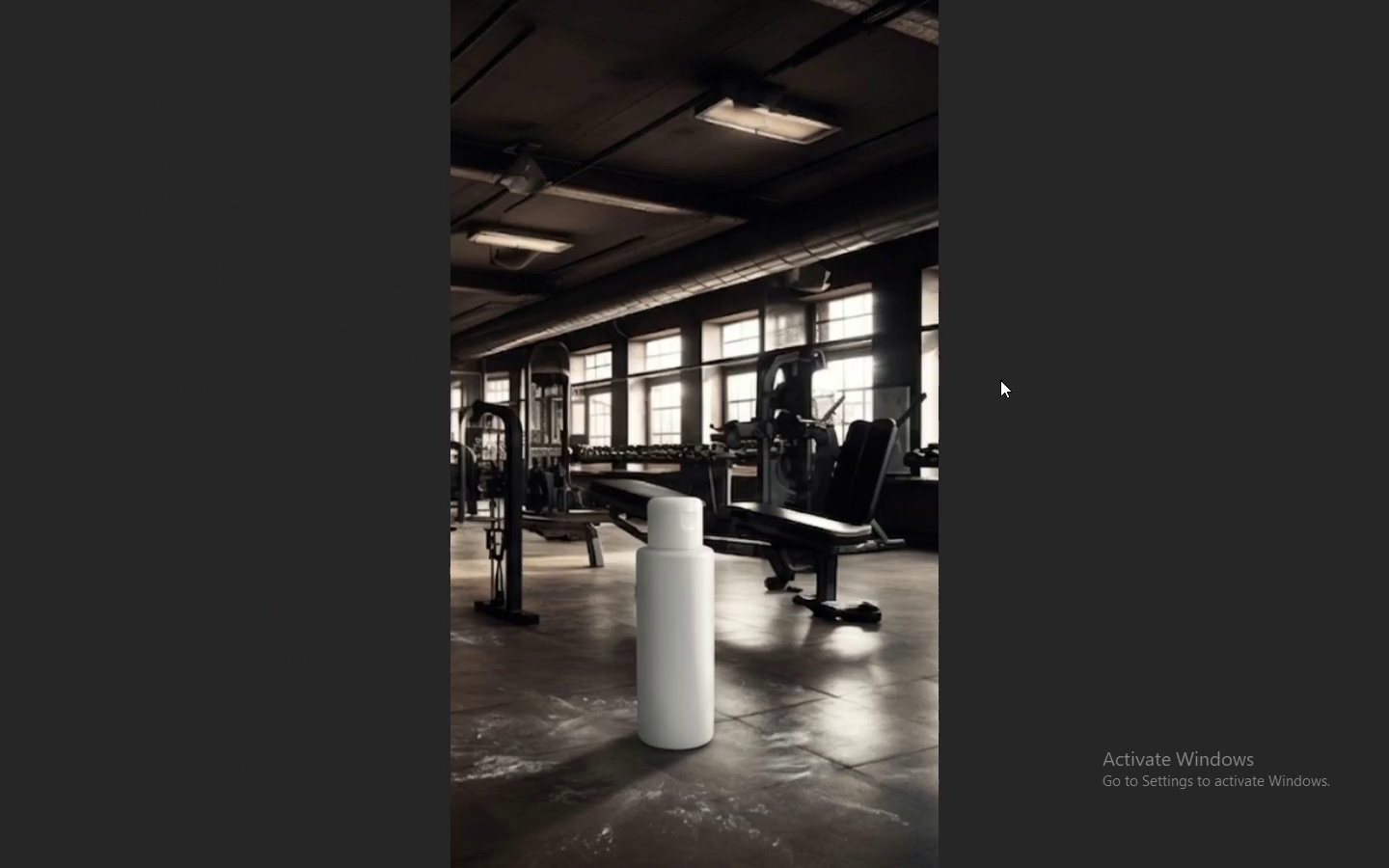 
key(Escape)
 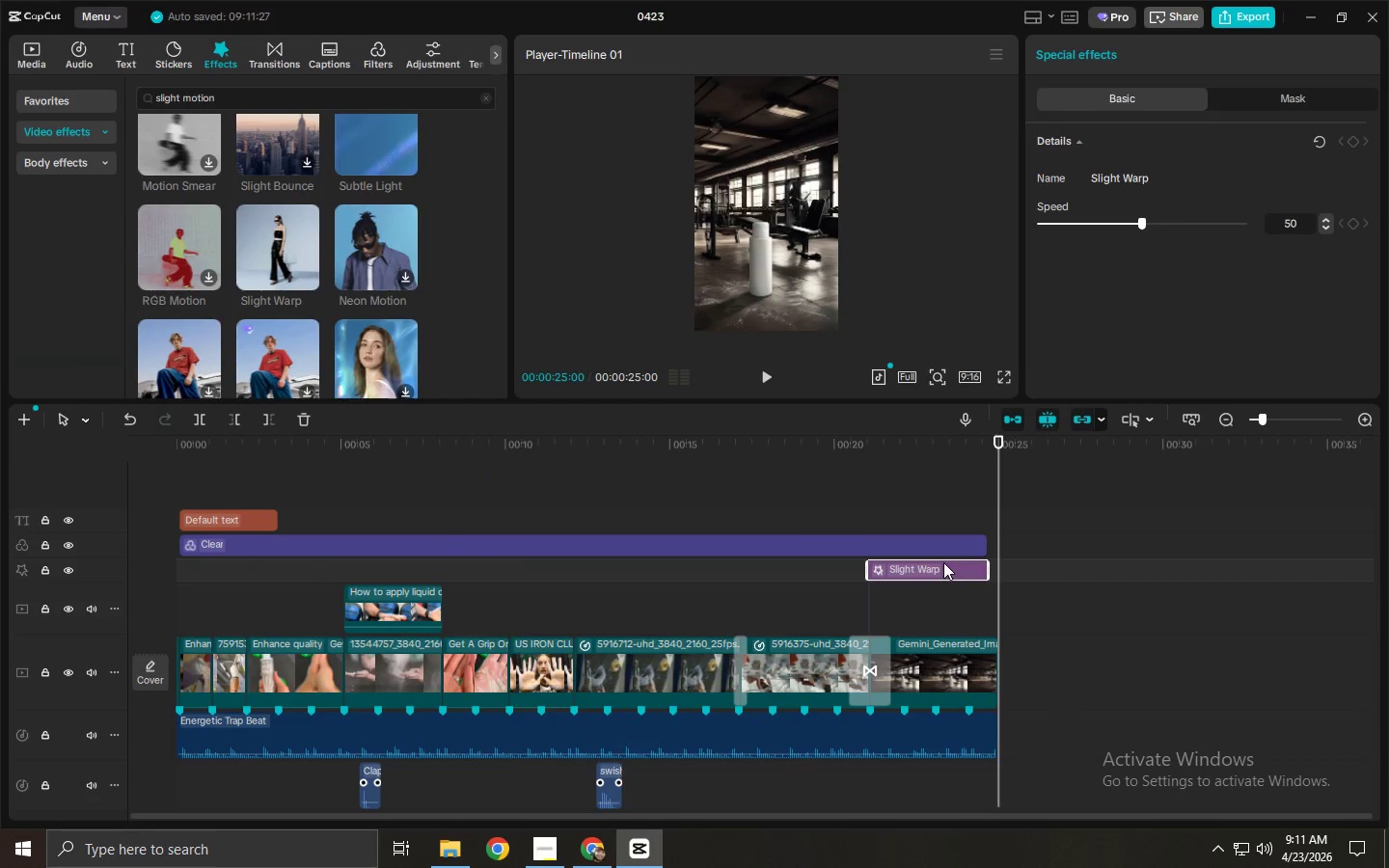 
double_click([944, 568])
 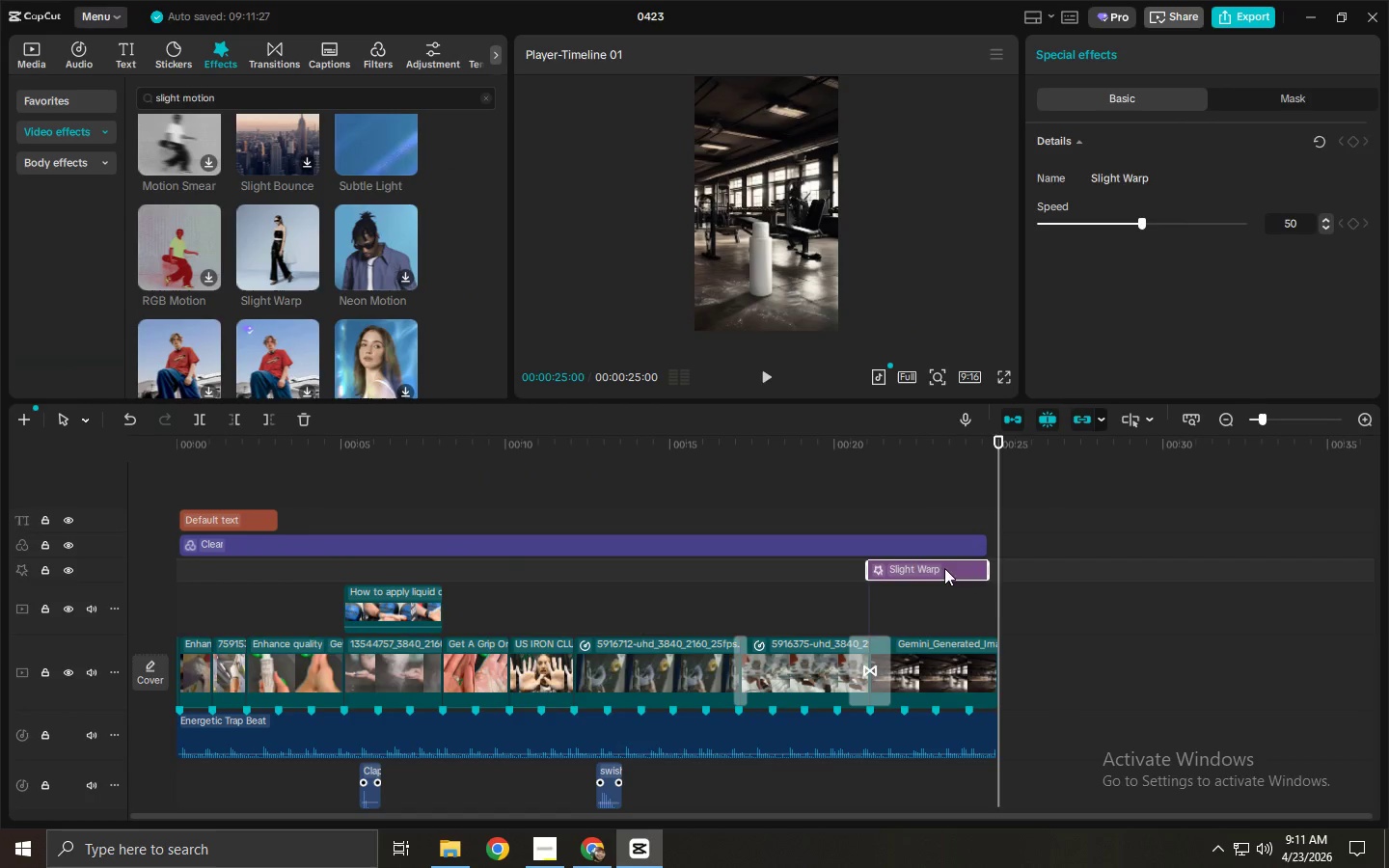 
key(Delete)
 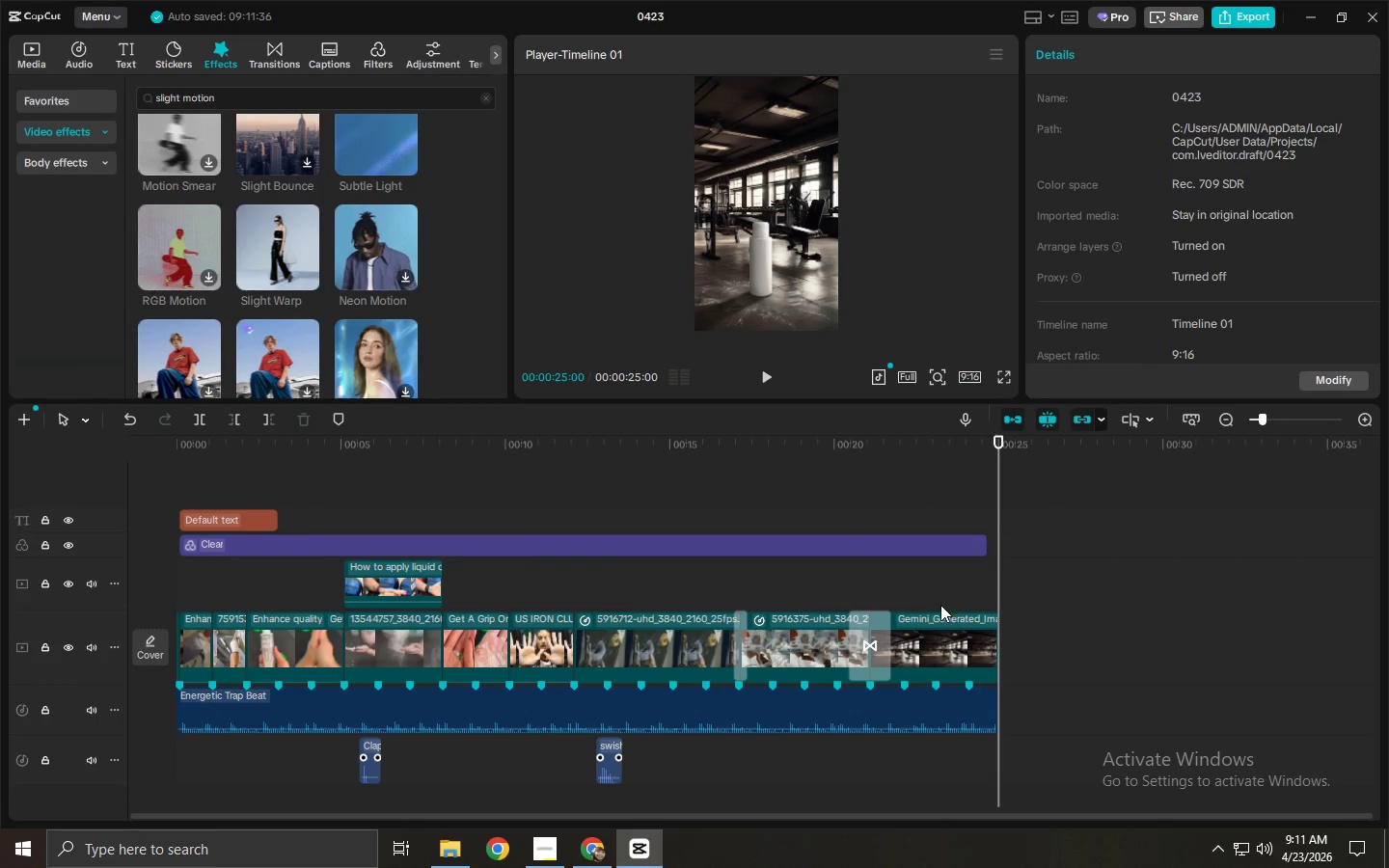 
left_click([929, 620])
 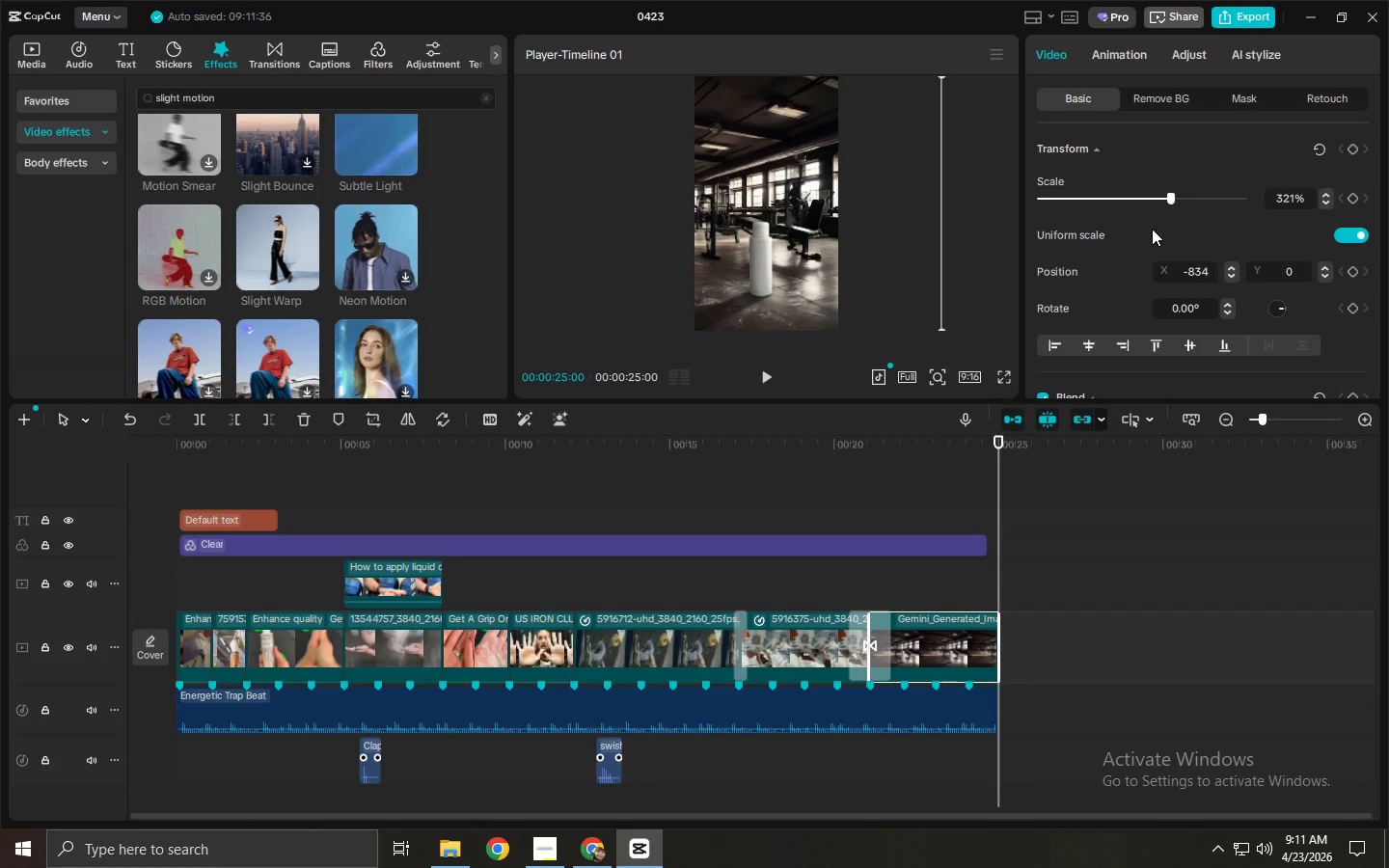 
wait(5.48)
 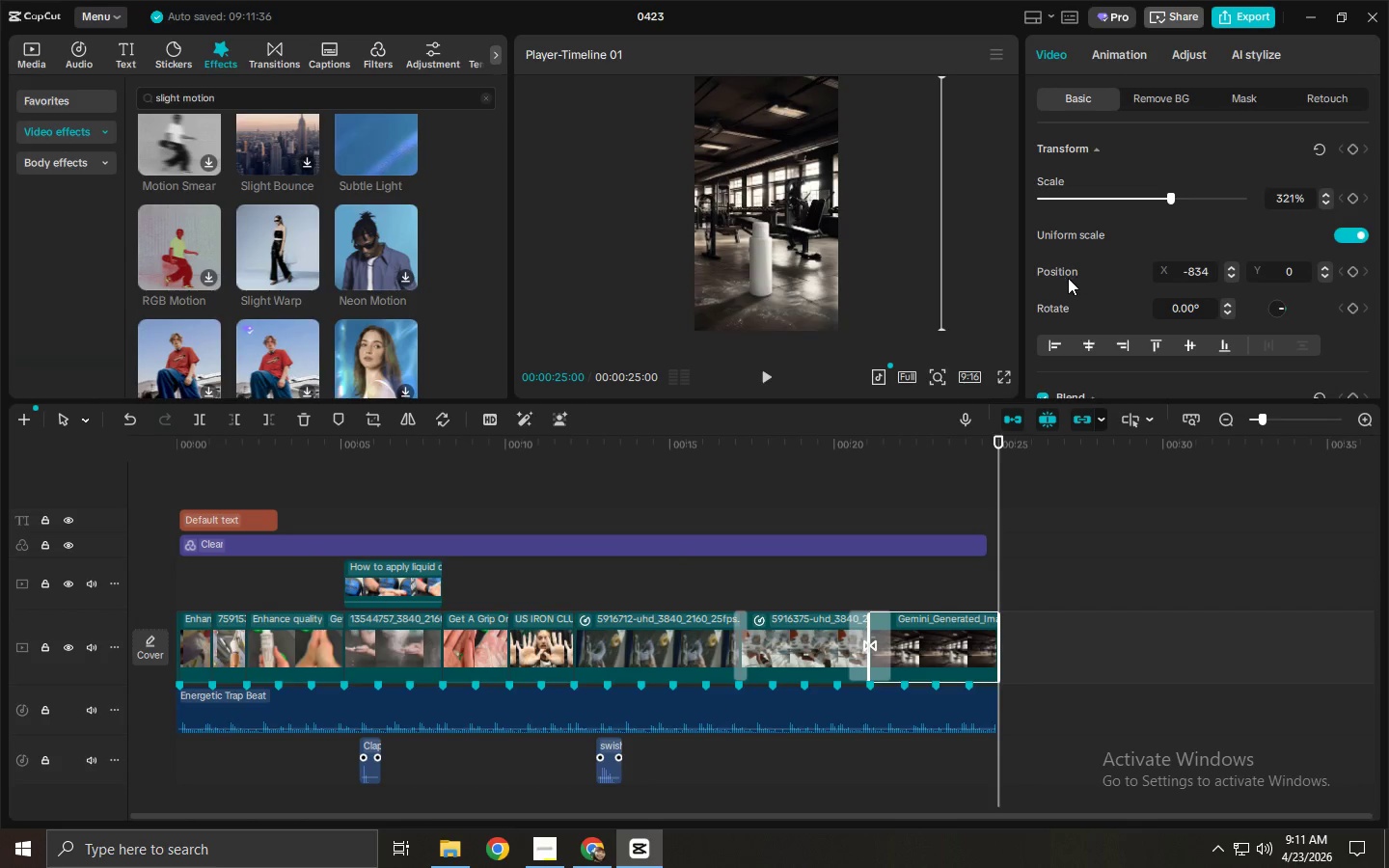 
double_click([924, 443])
 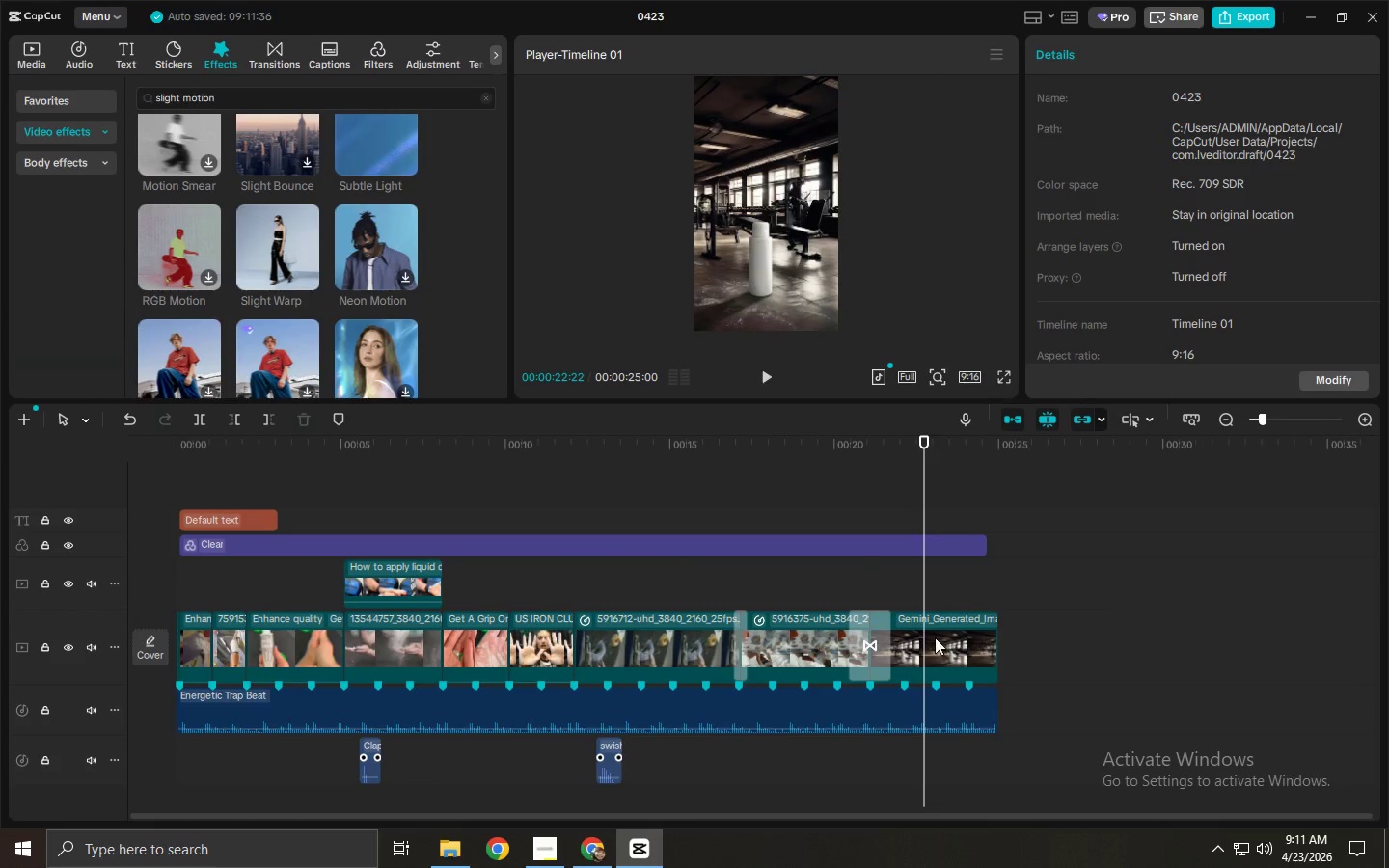 
triple_click([935, 641])
 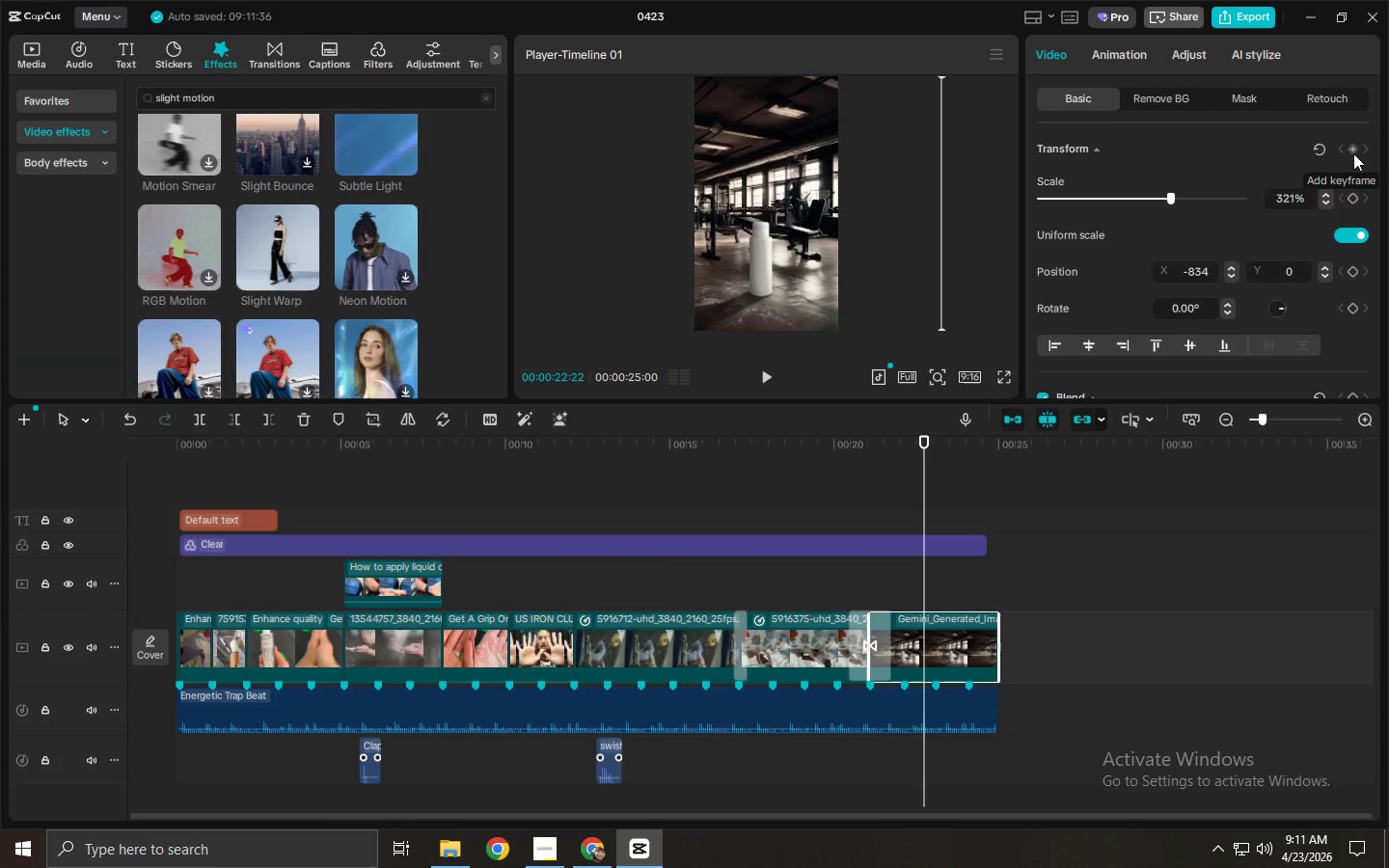 
left_click([1353, 153])
 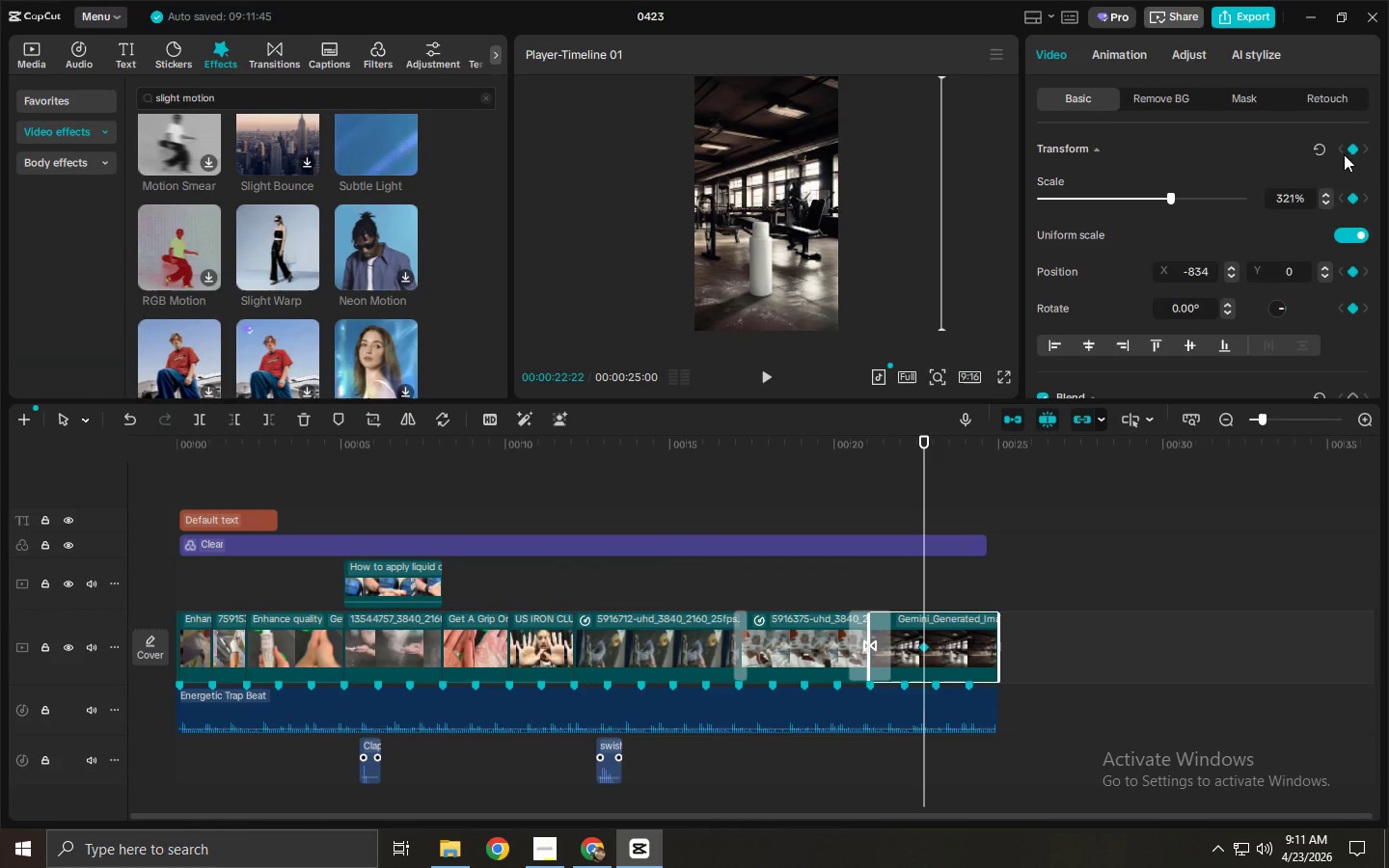 
key(Control+Z)
 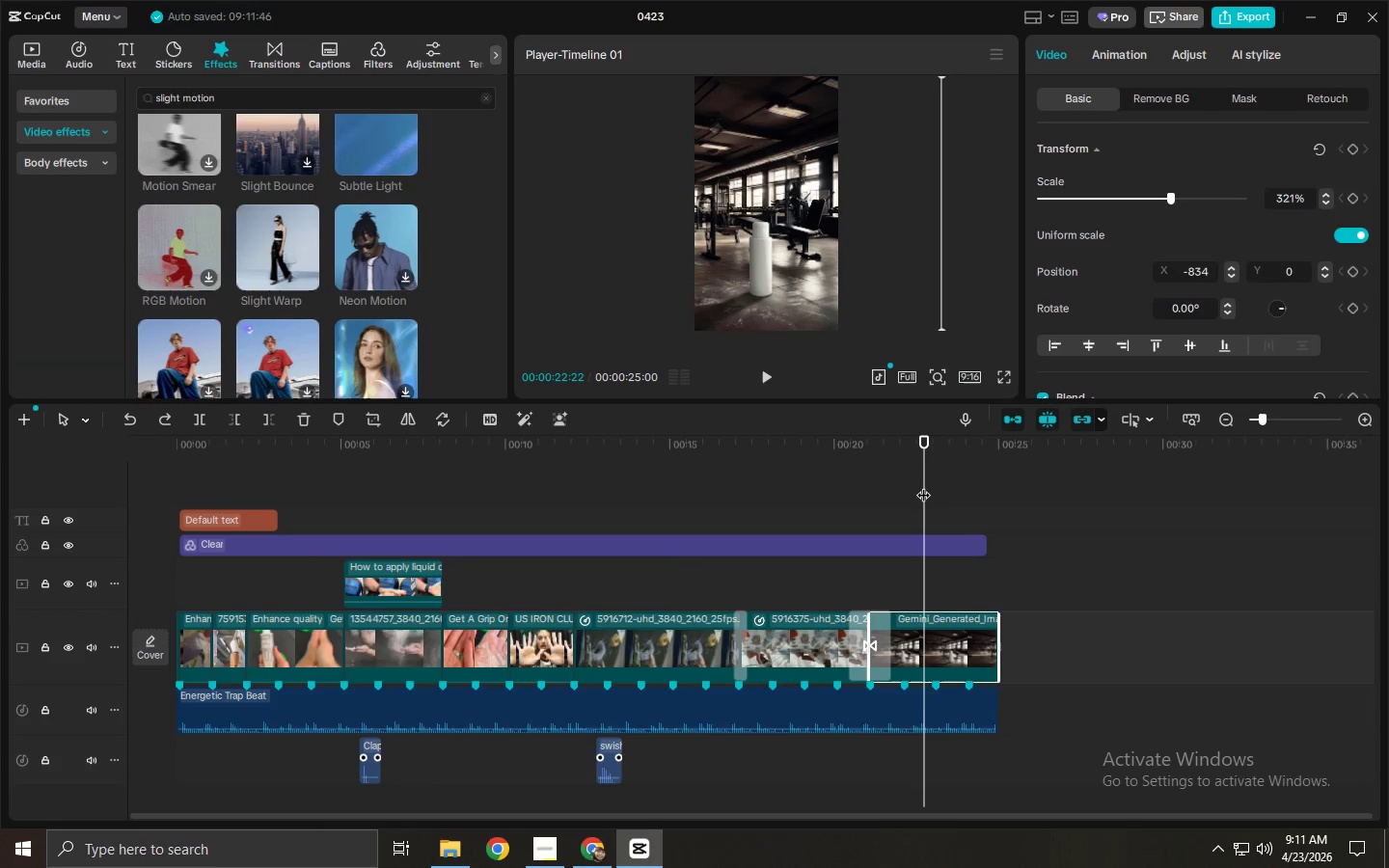 
left_click_drag(start_coordinate=[921, 446], to_coordinate=[910, 448])
 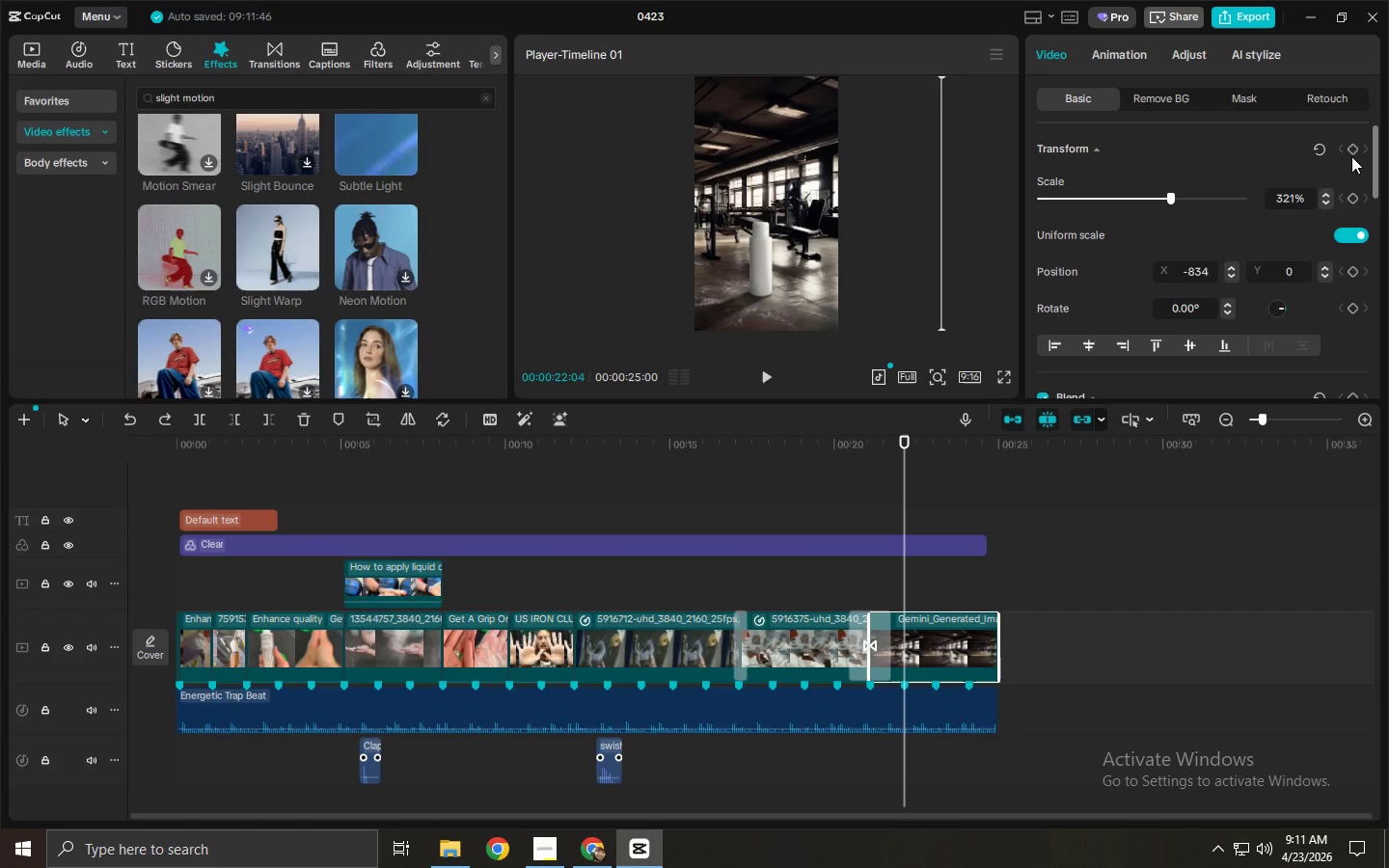 
left_click([1347, 150])
 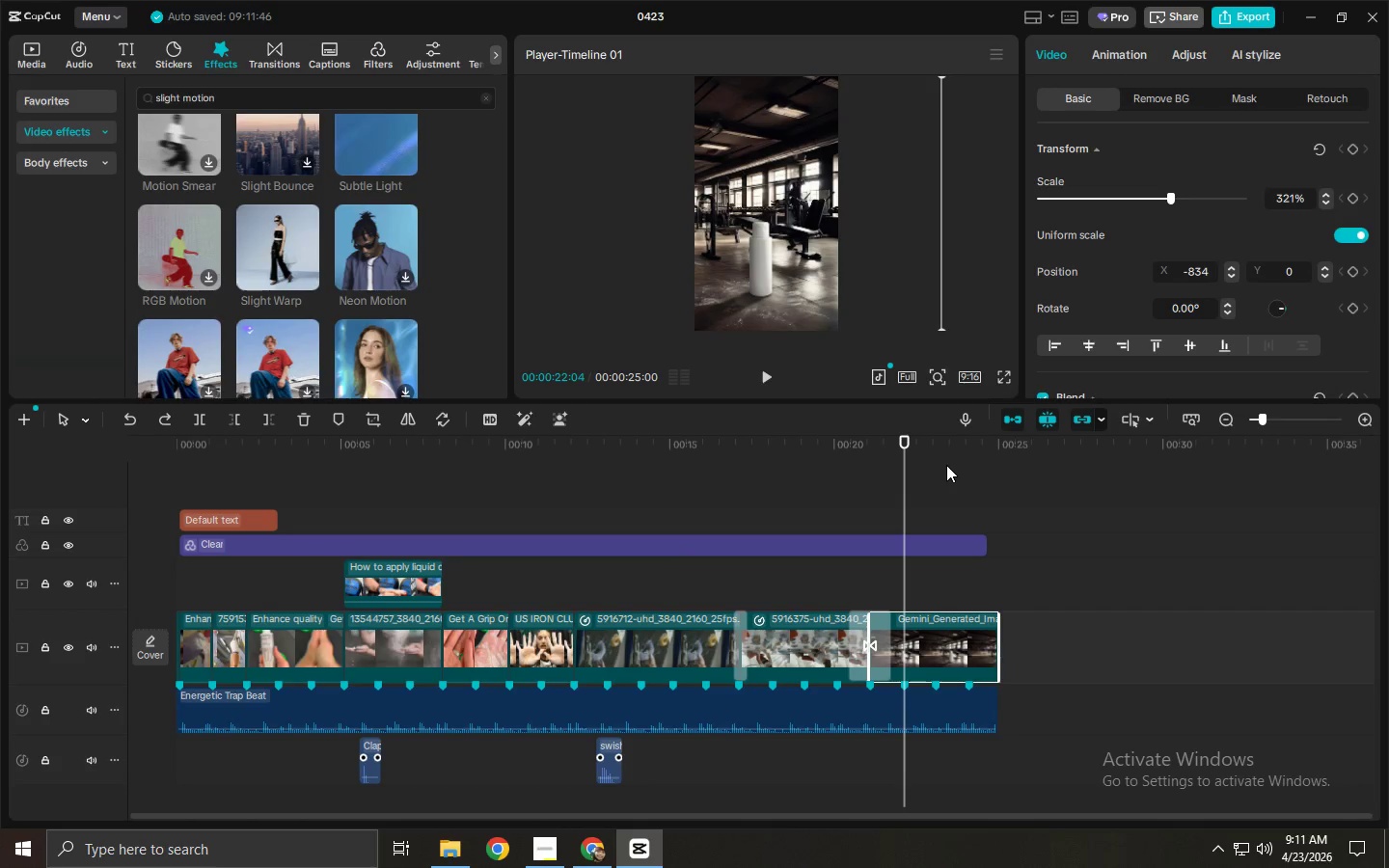 
left_click_drag(start_coordinate=[943, 449], to_coordinate=[907, 460])
 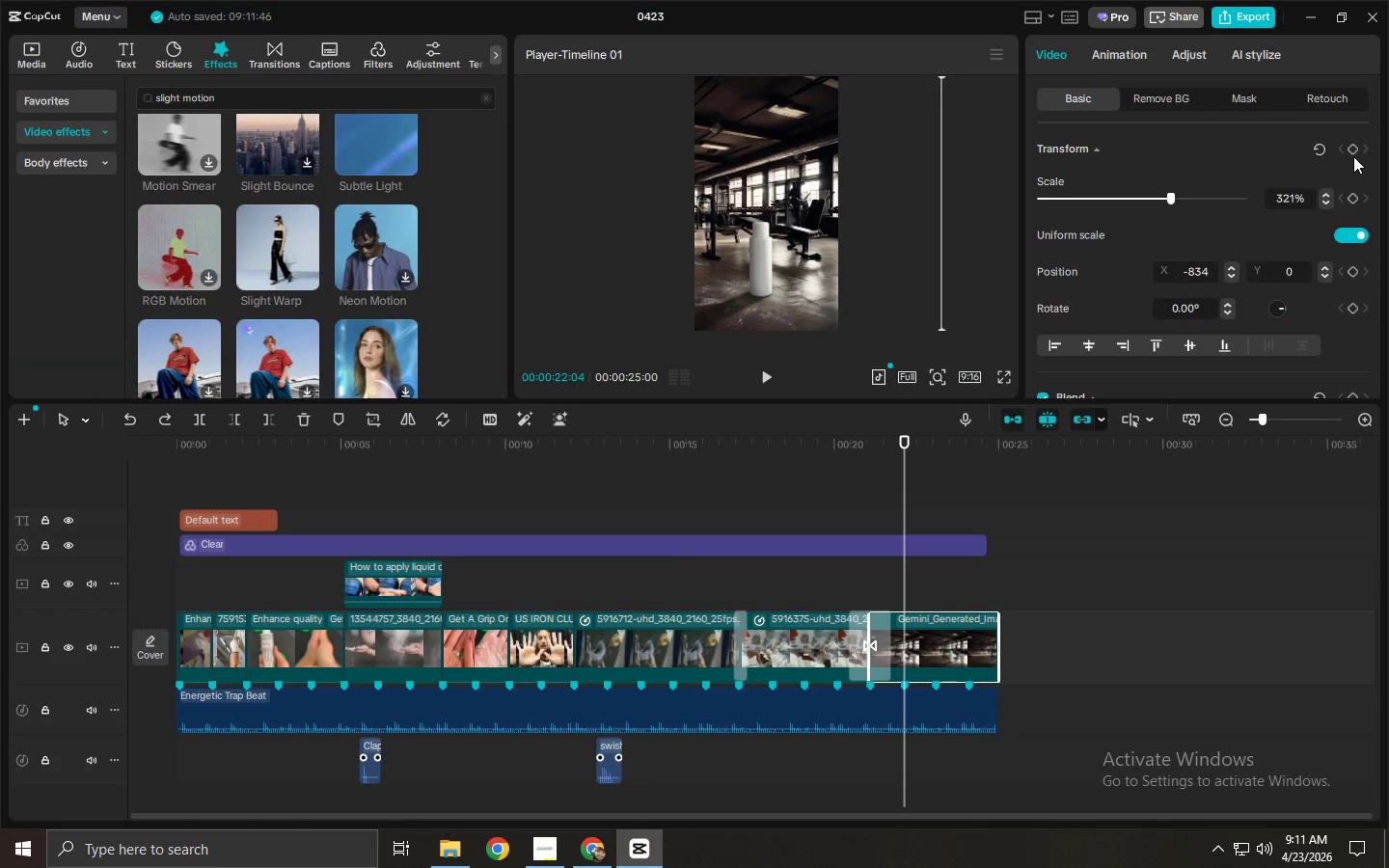 
left_click([1353, 150])
 